 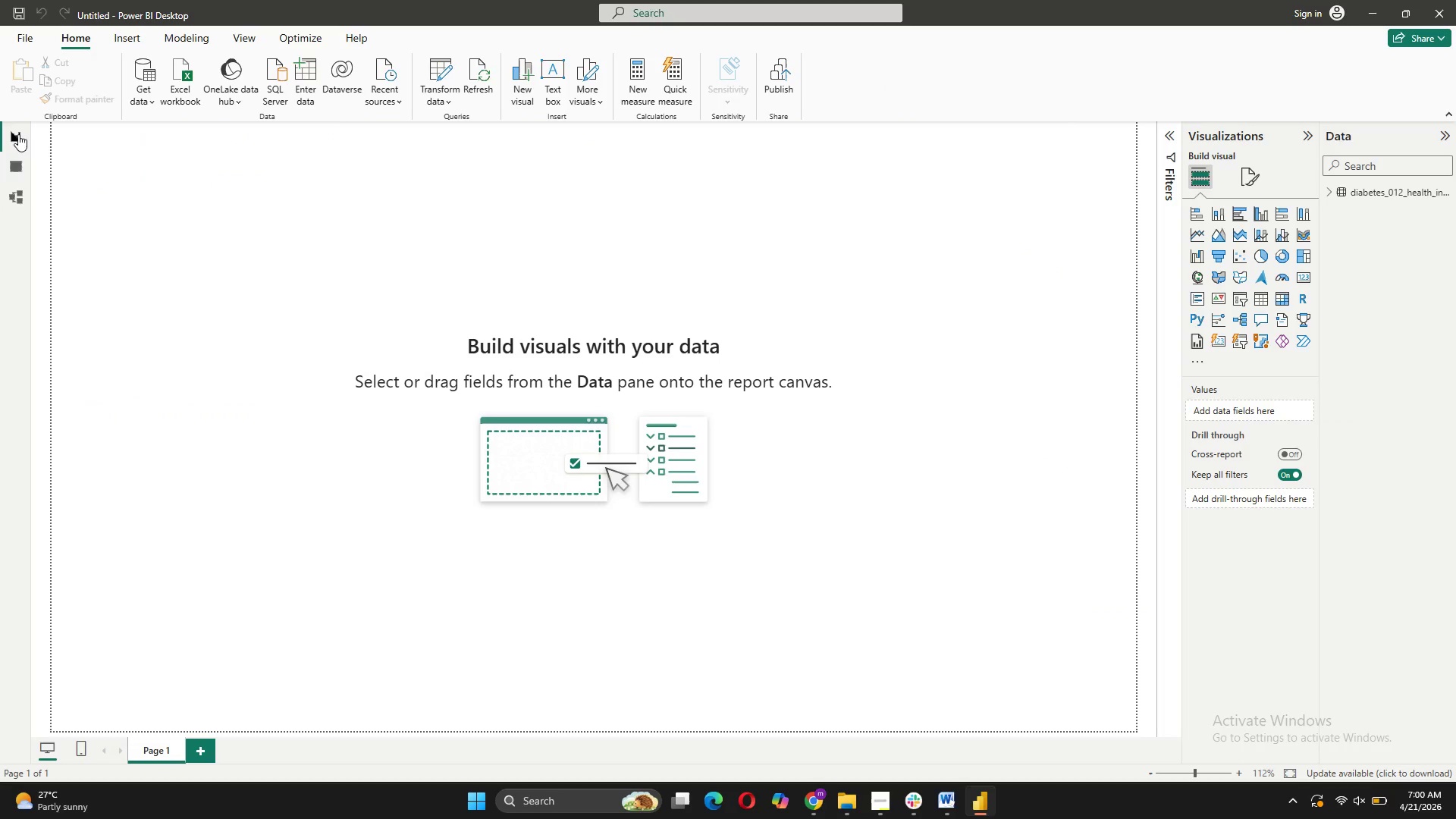 
left_click([190, 751])
 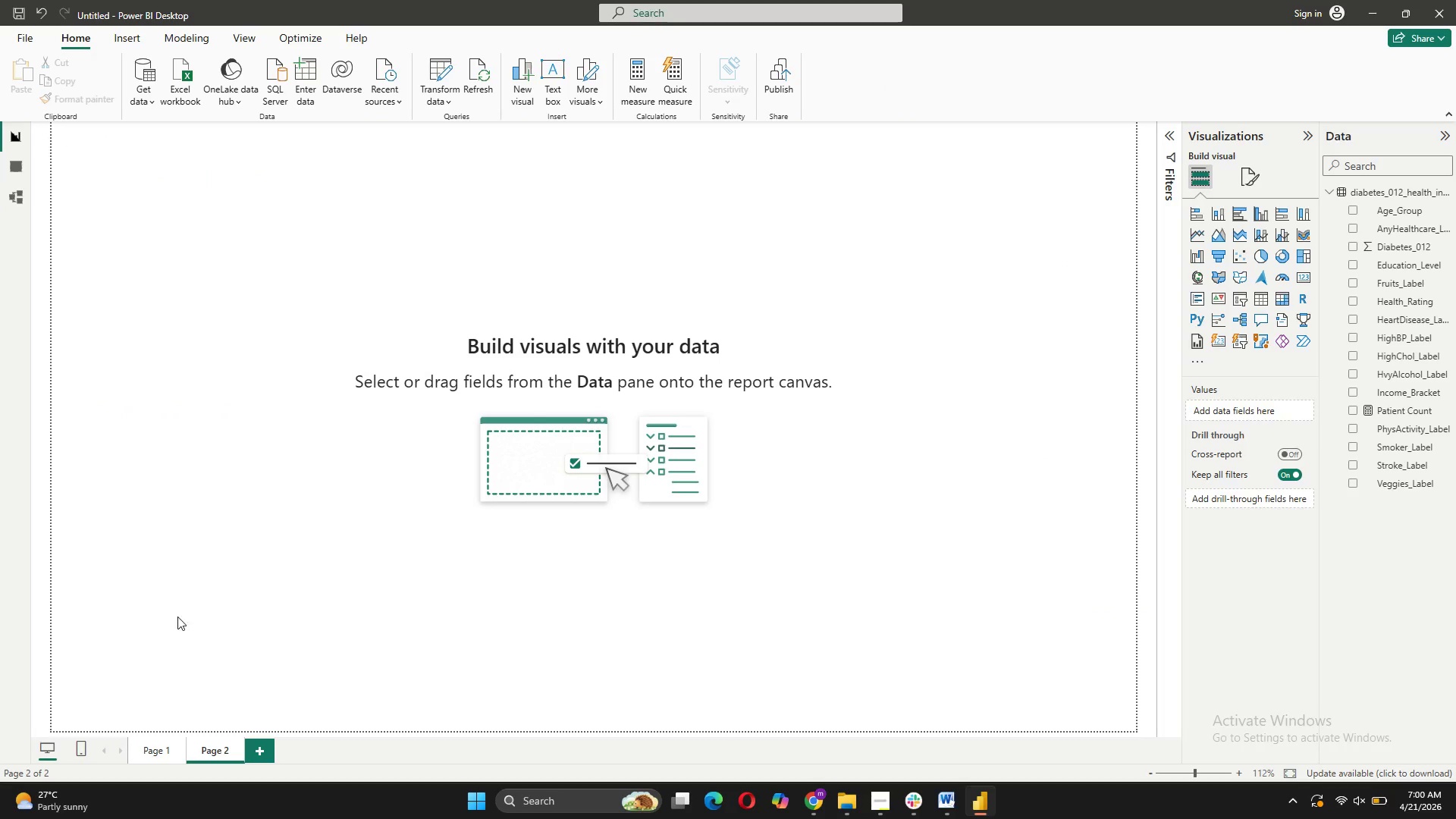 
left_click([106, 438])
 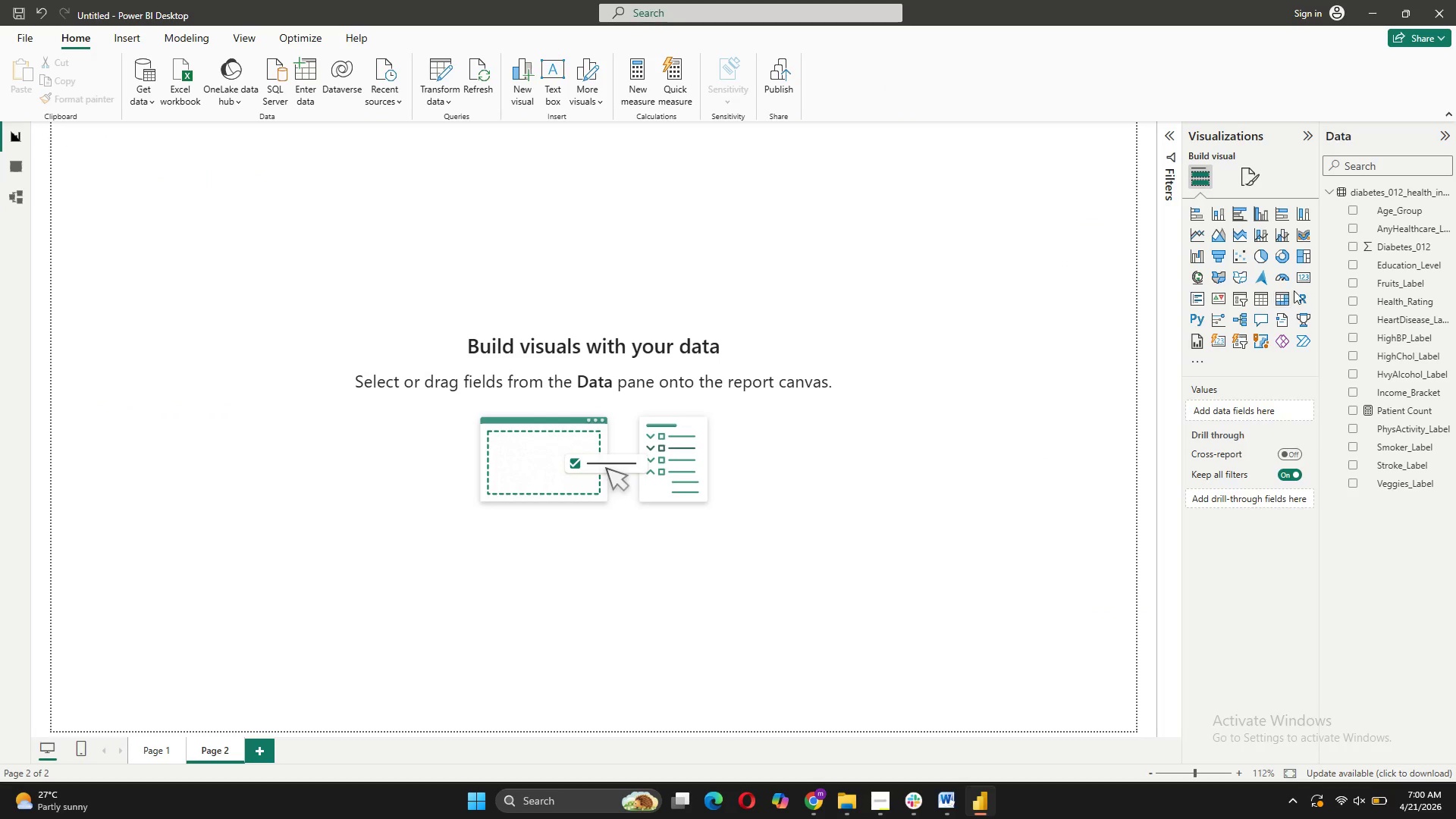 
left_click([1298, 281])
 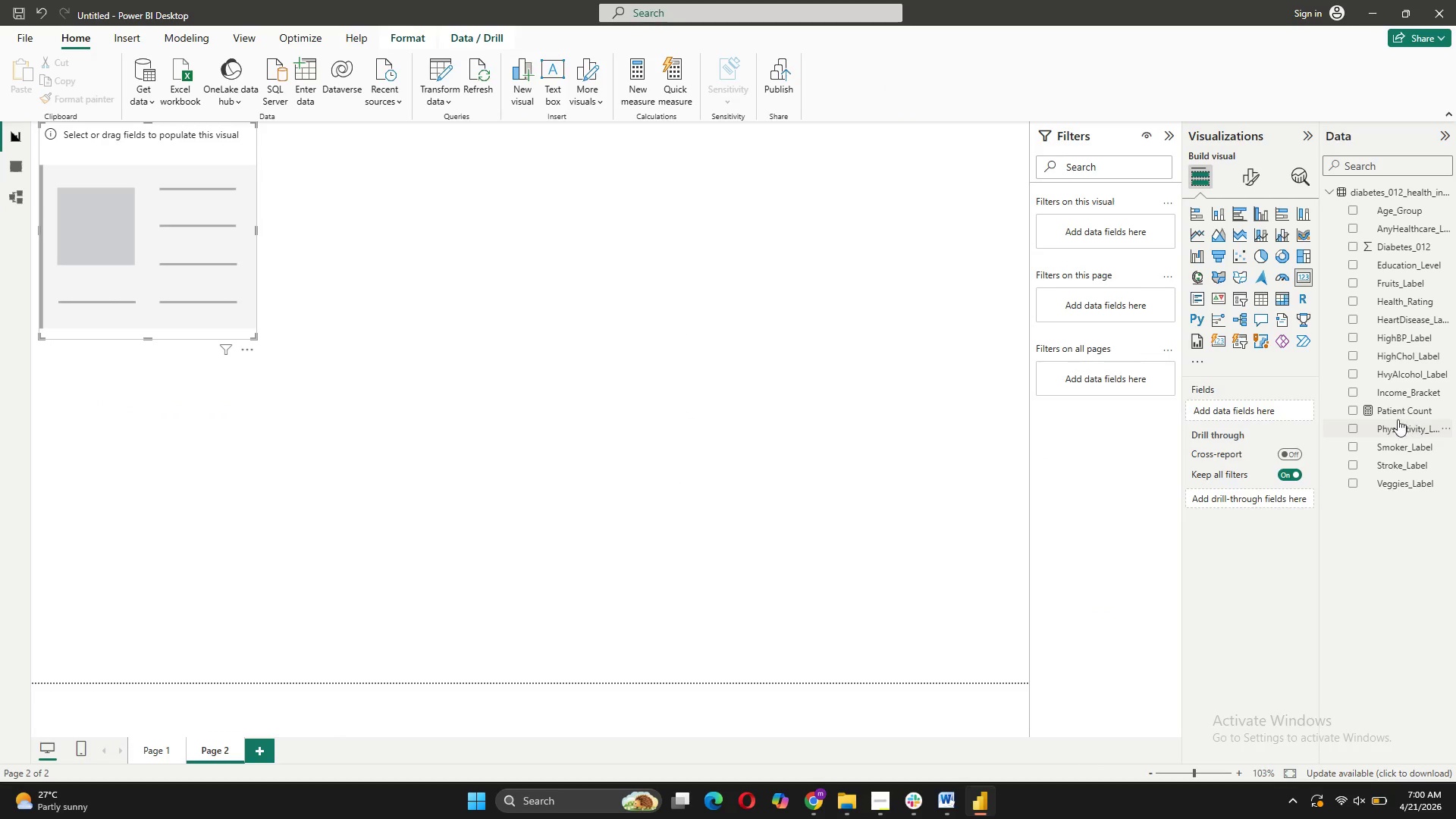 
left_click_drag(start_coordinate=[1389, 411], to_coordinate=[1267, 411])
 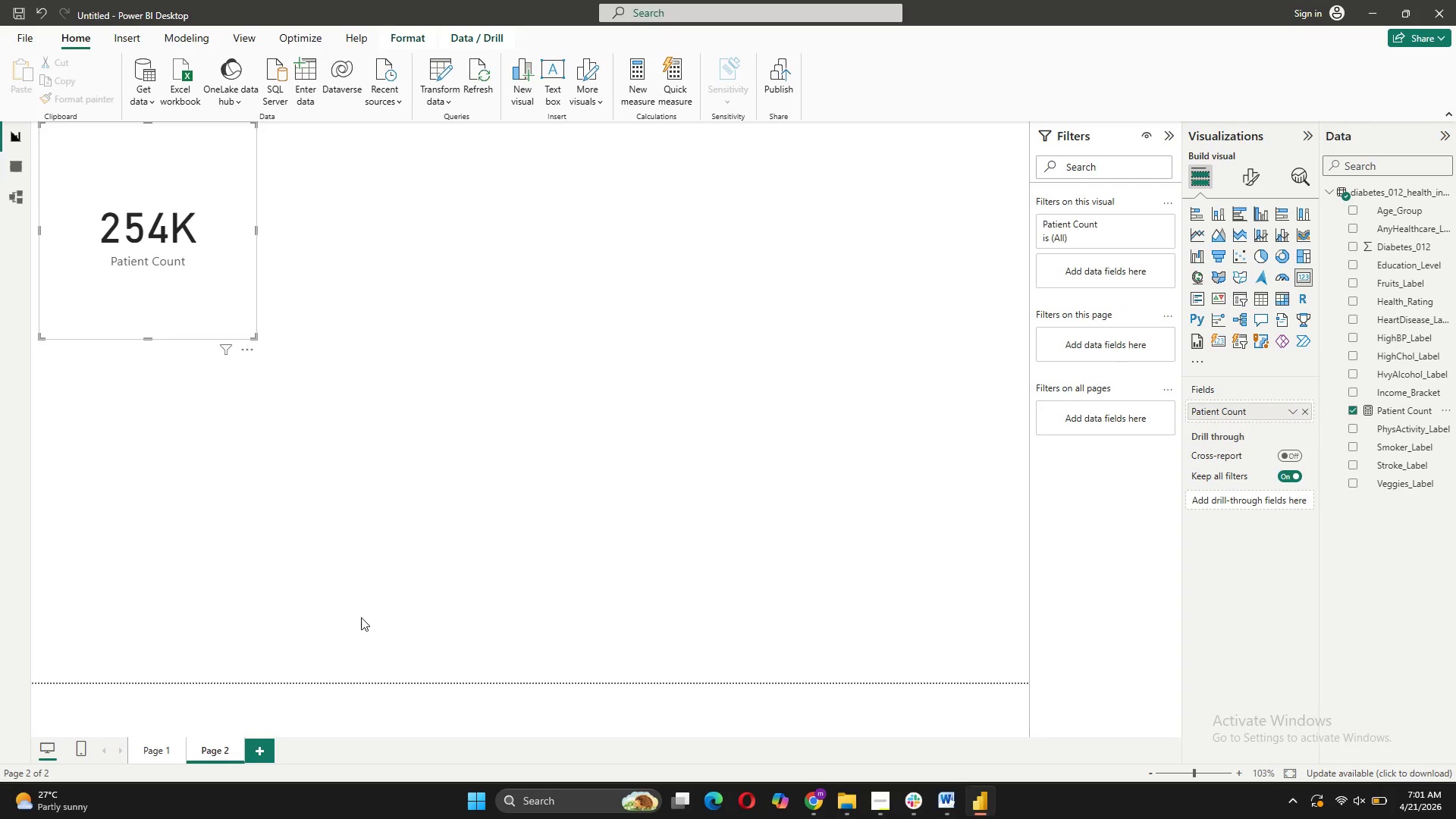 
left_click([155, 751])
 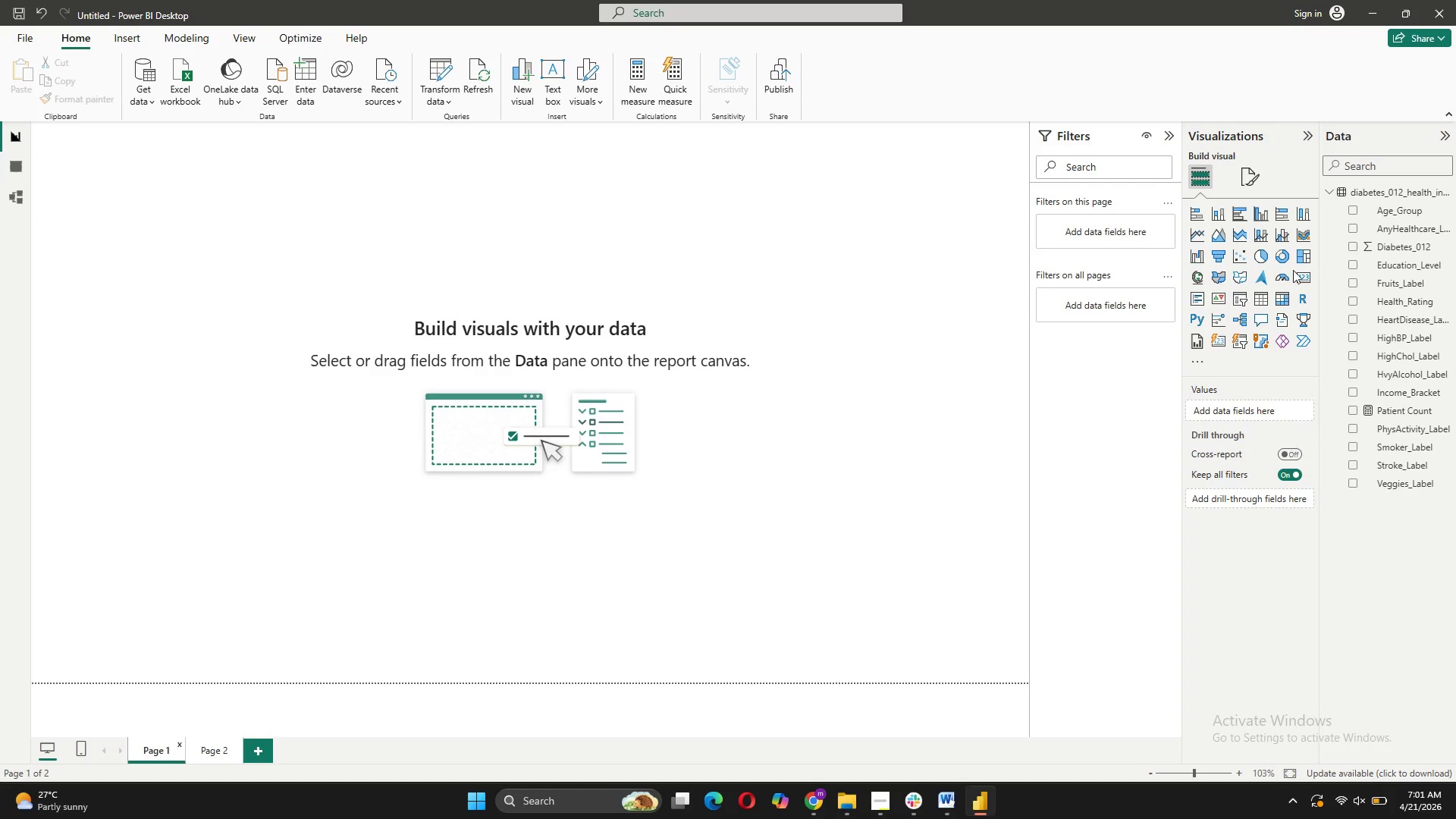 
left_click([1300, 278])
 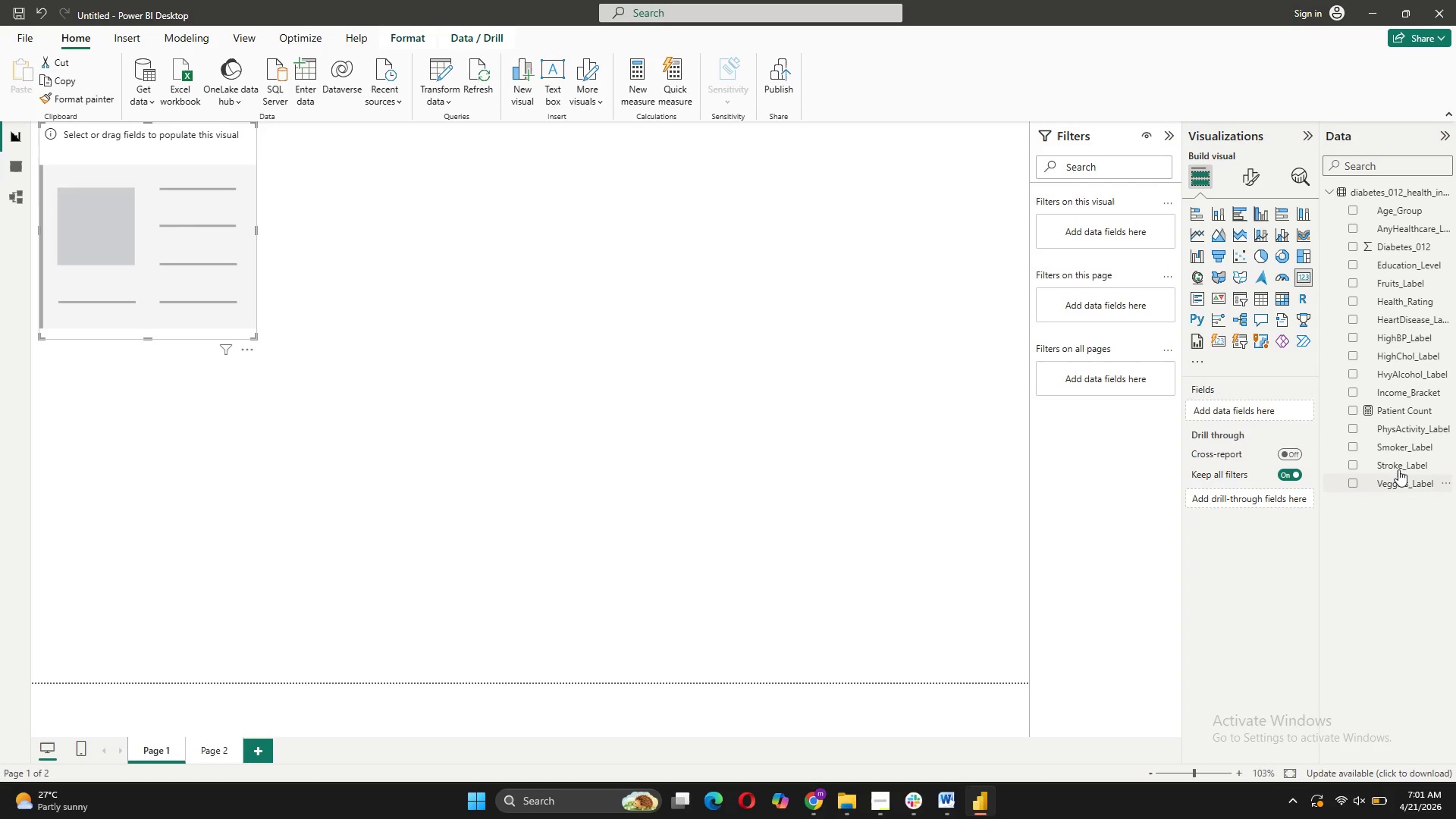 
left_click_drag(start_coordinate=[1388, 415], to_coordinate=[1264, 415])
 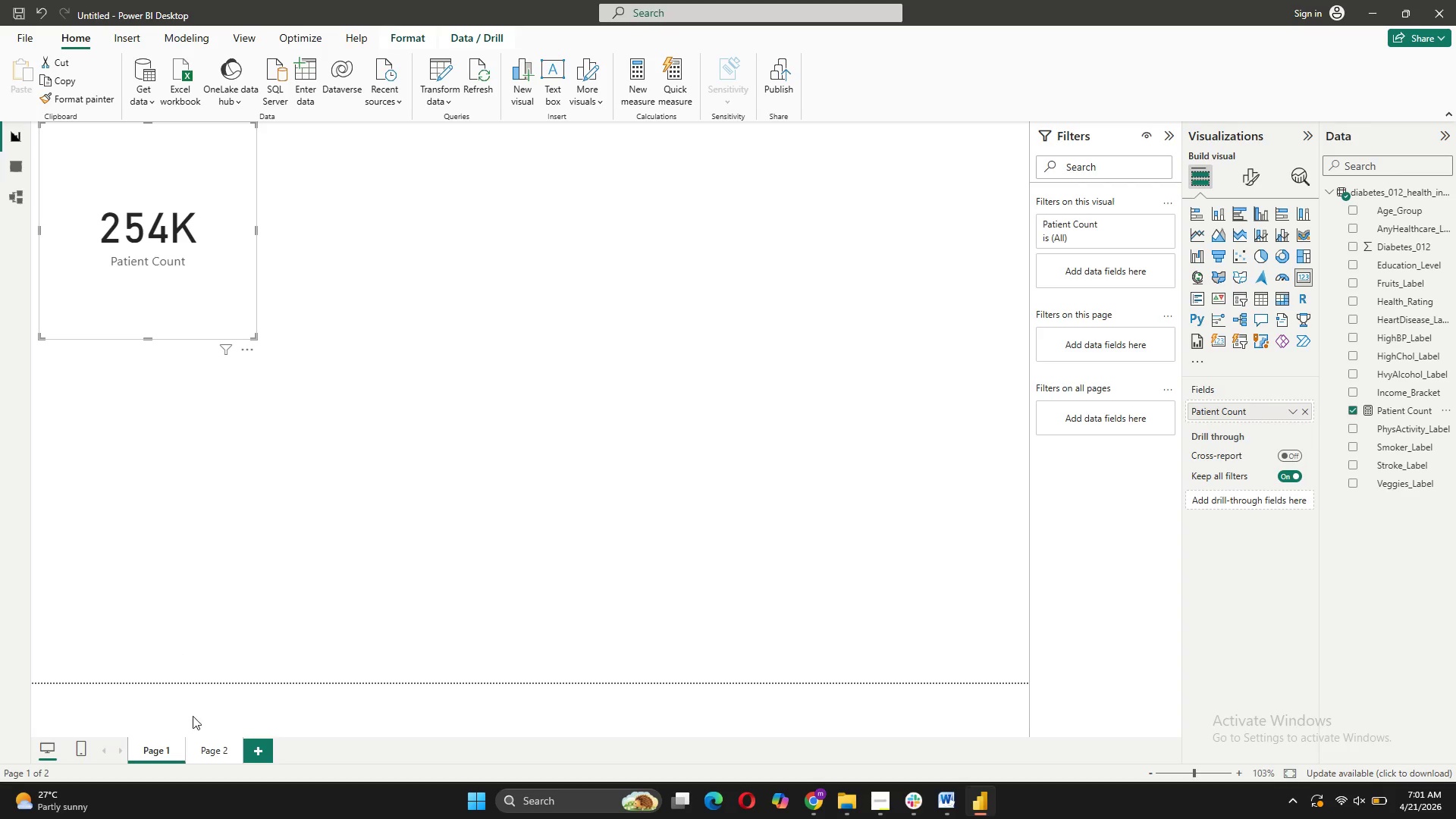 
left_click([218, 750])
 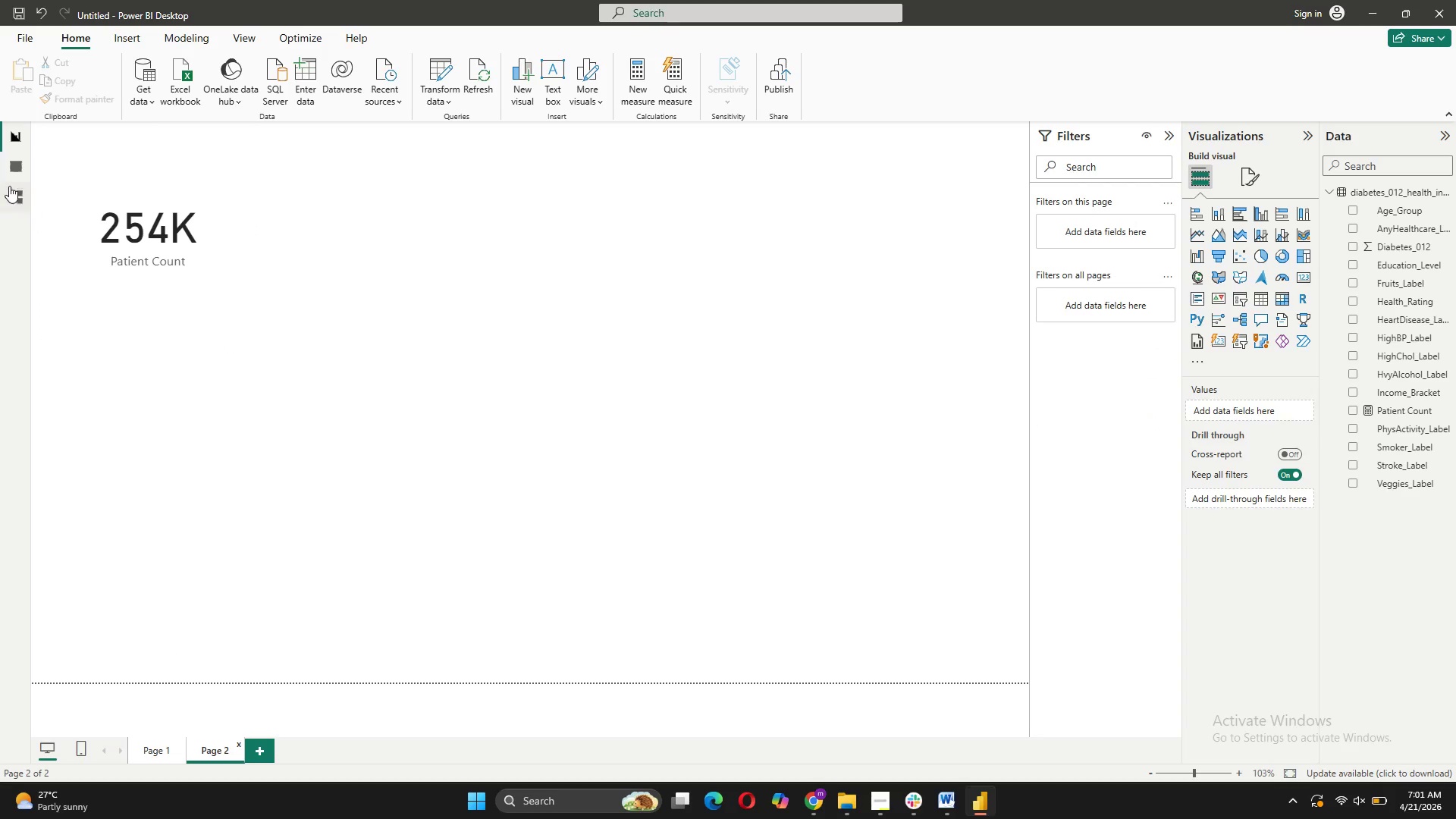 
left_click([11, 185])
 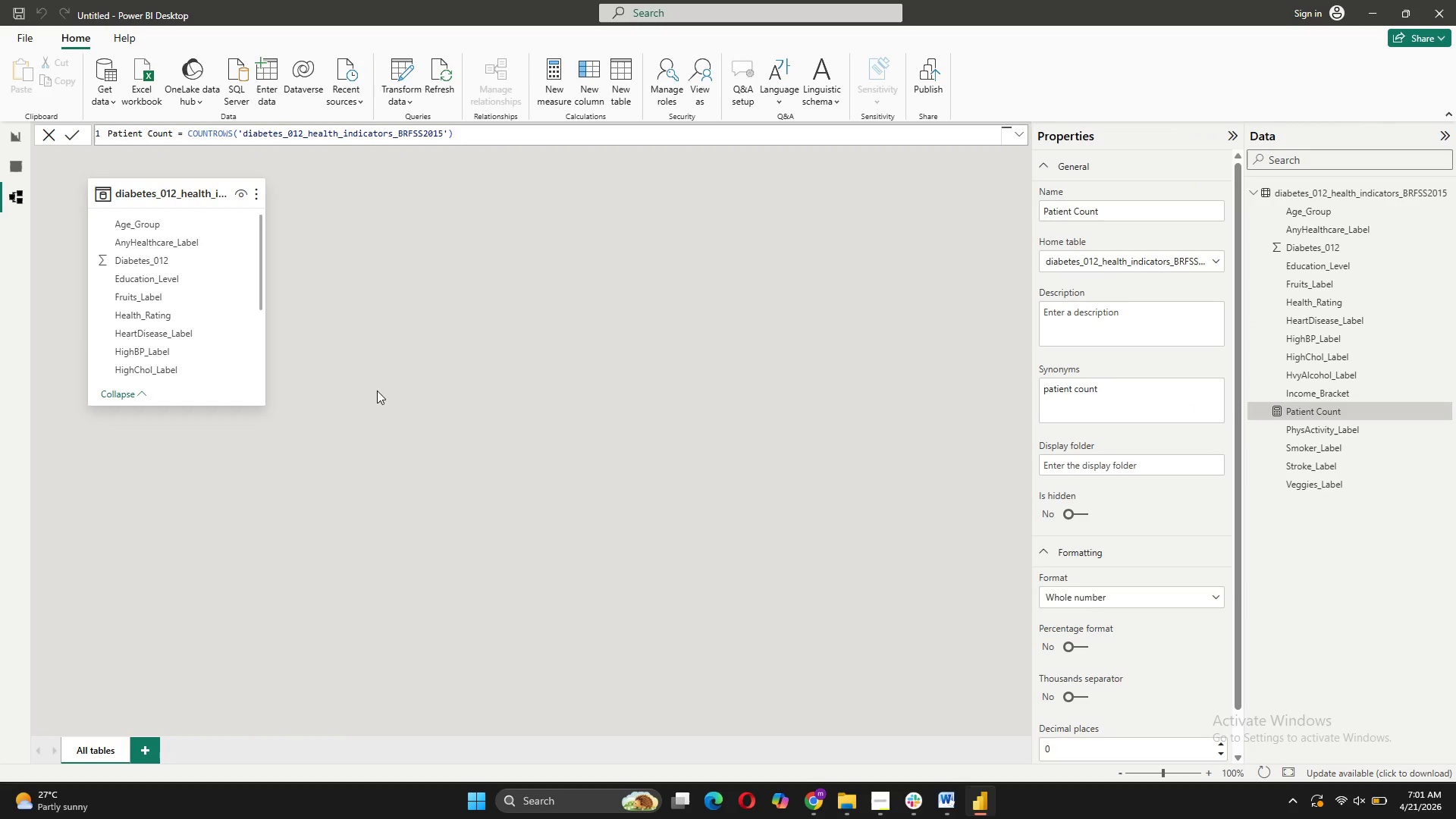 
left_click([381, 384])
 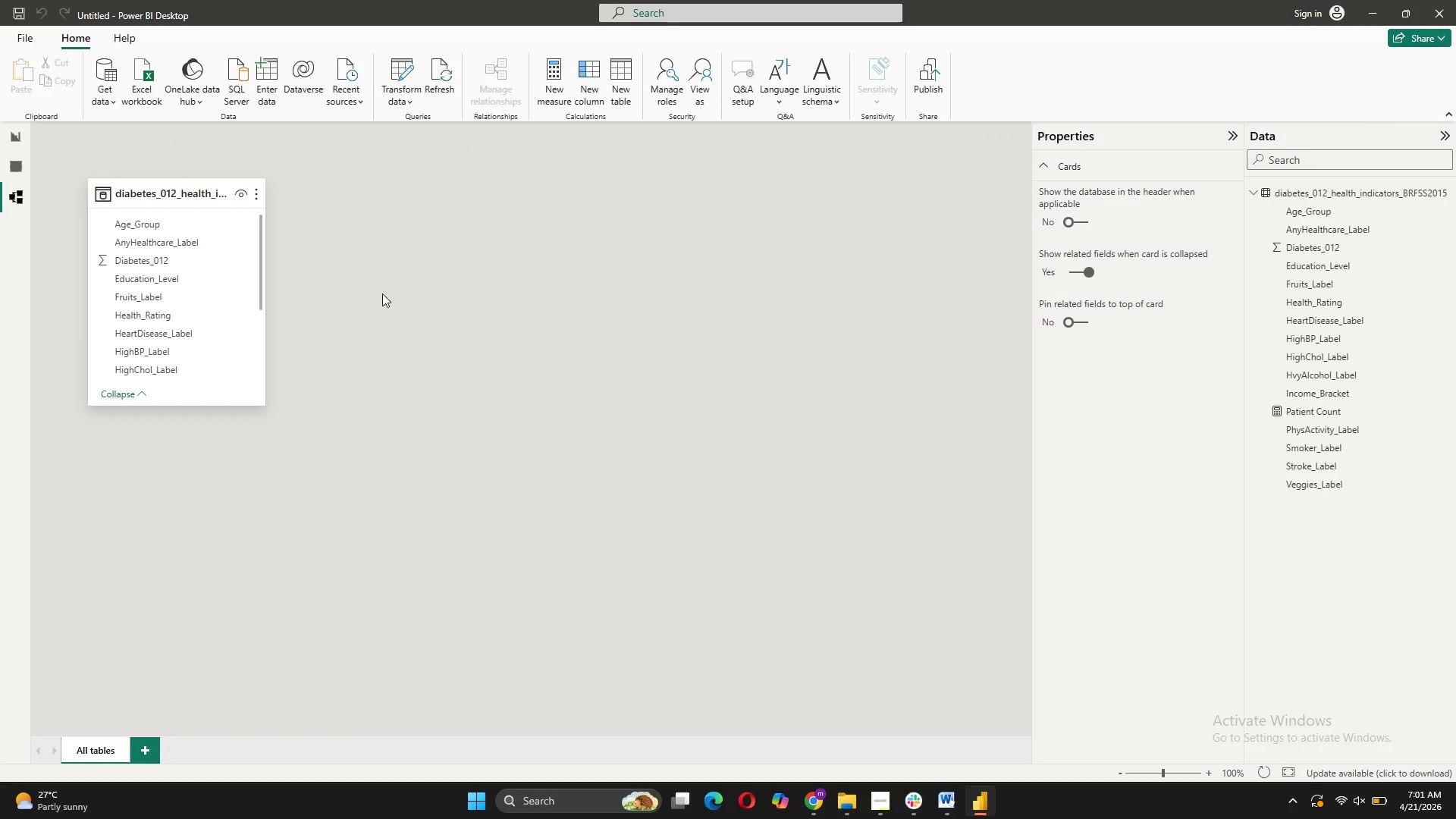 
wait(9.23)
 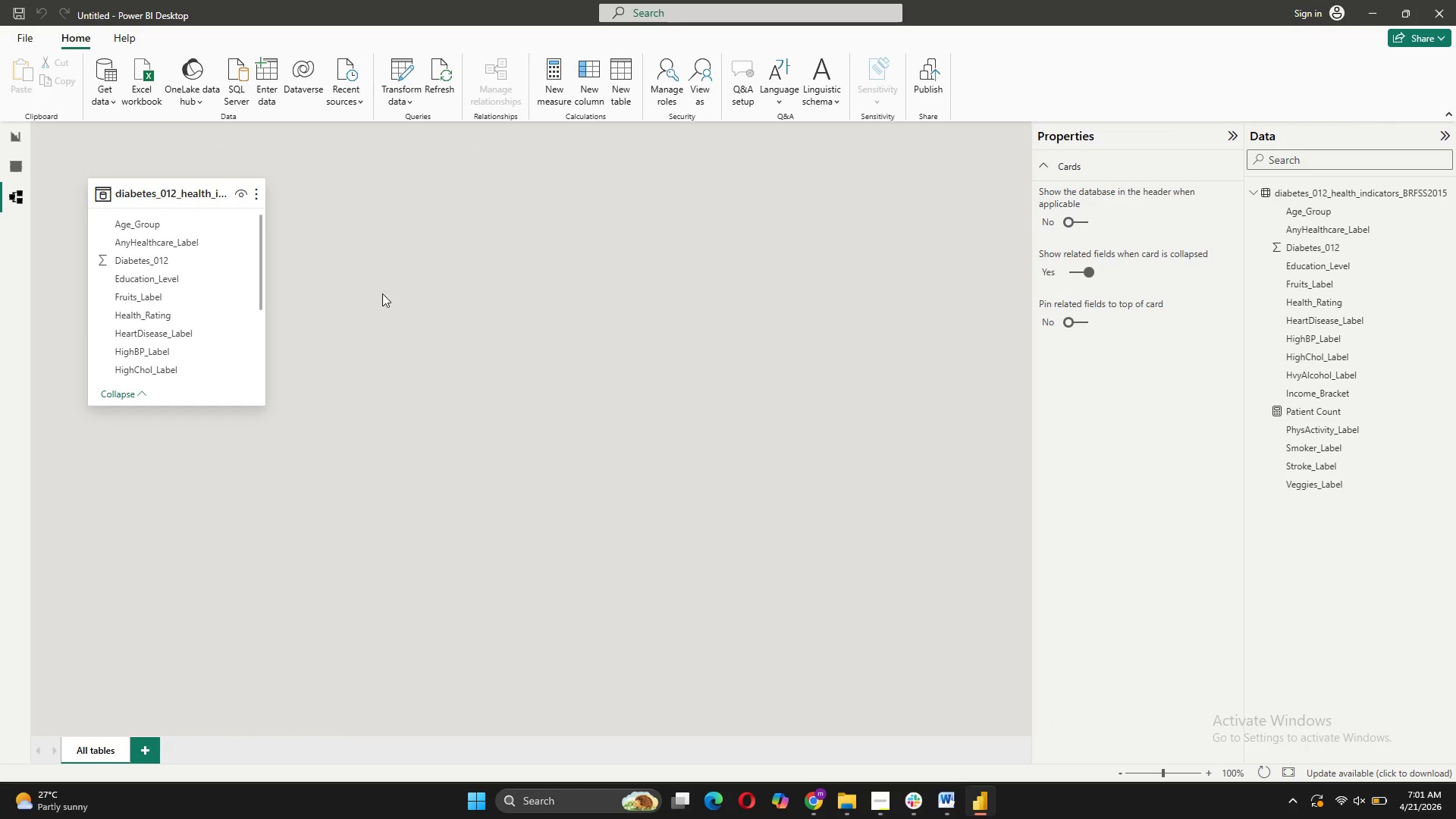 
left_click([557, 71])
 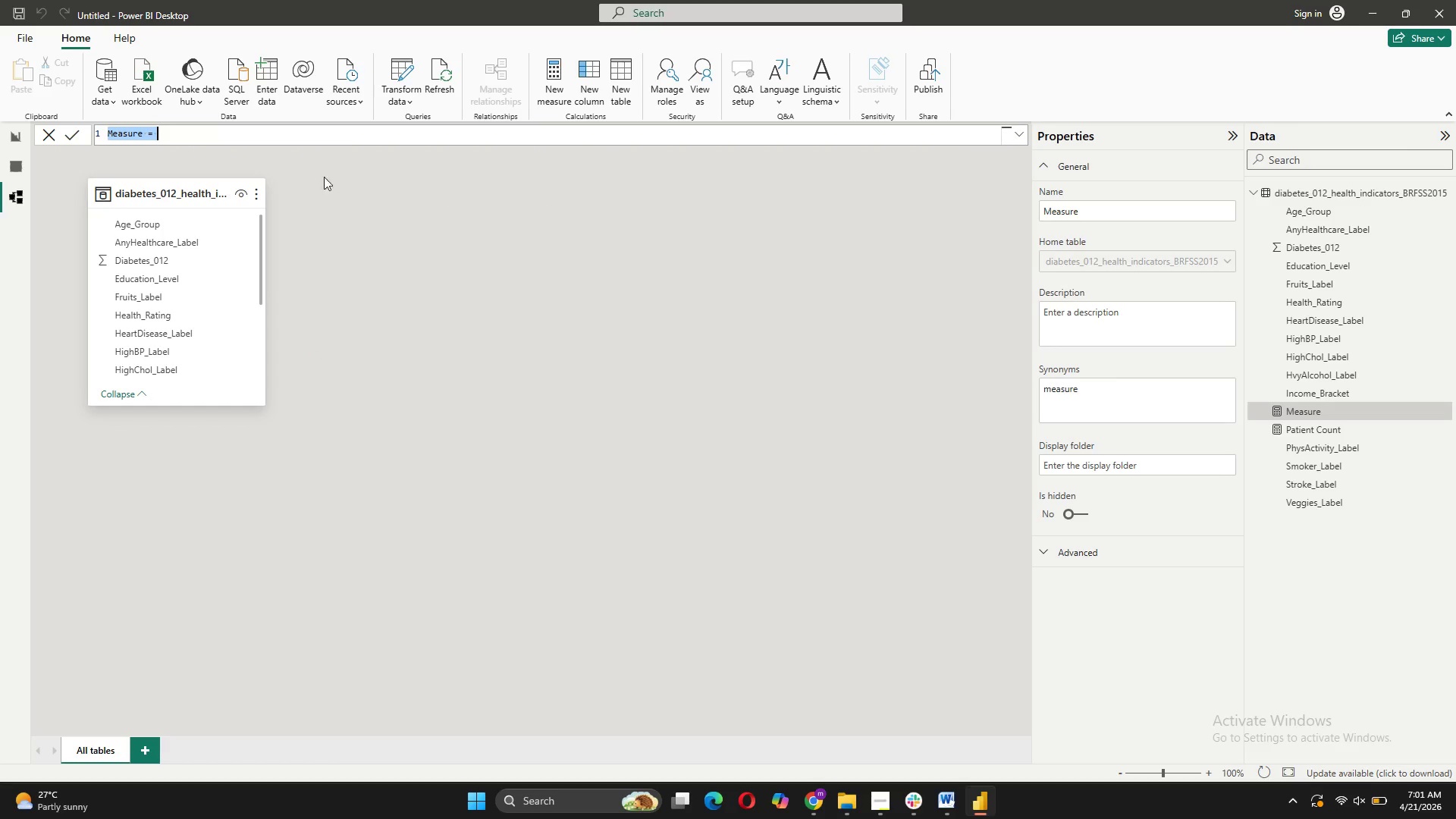 
key(Backspace)
type(Risk Profile Index = )
 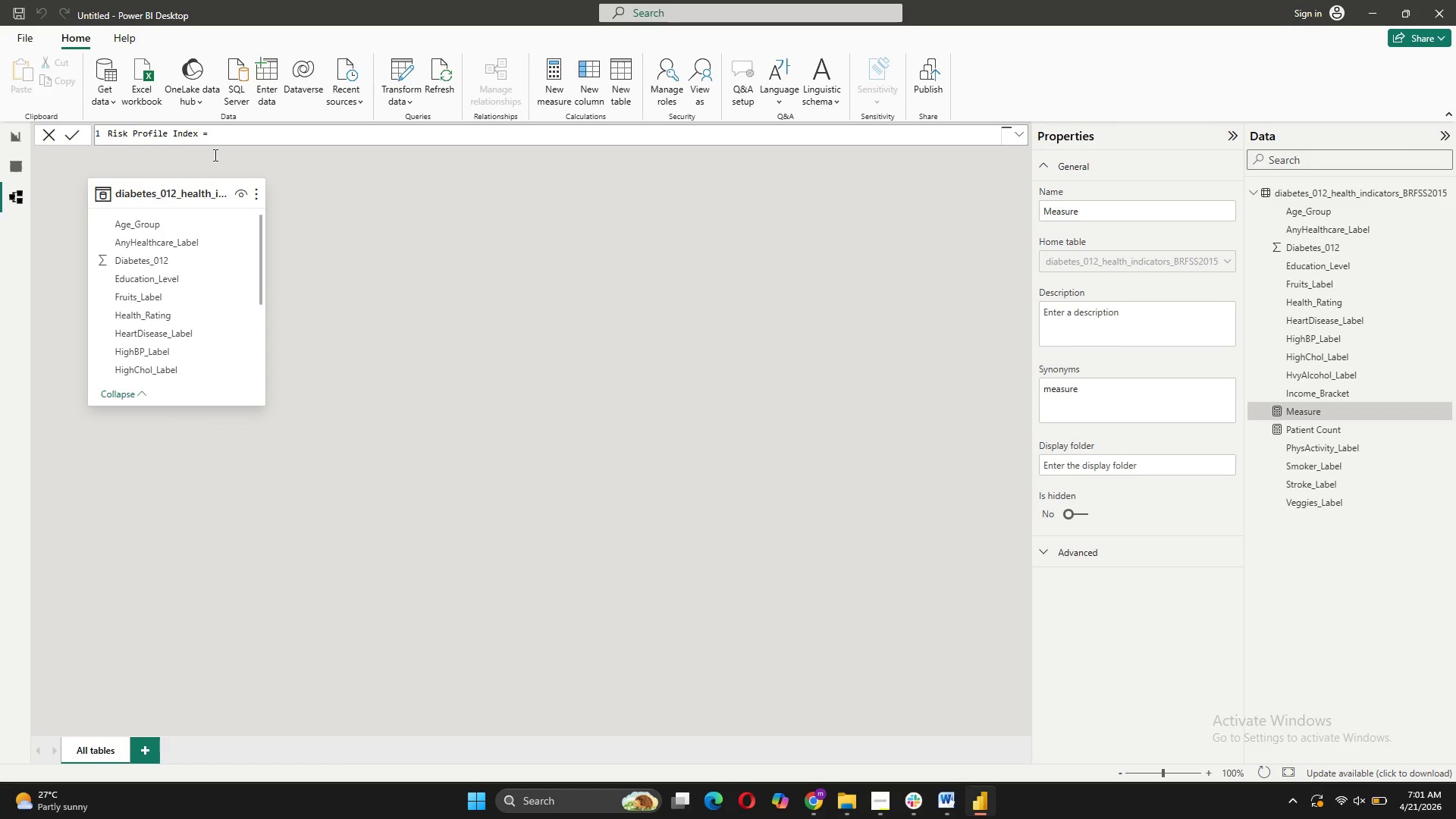 
key(Shift+Enter)
 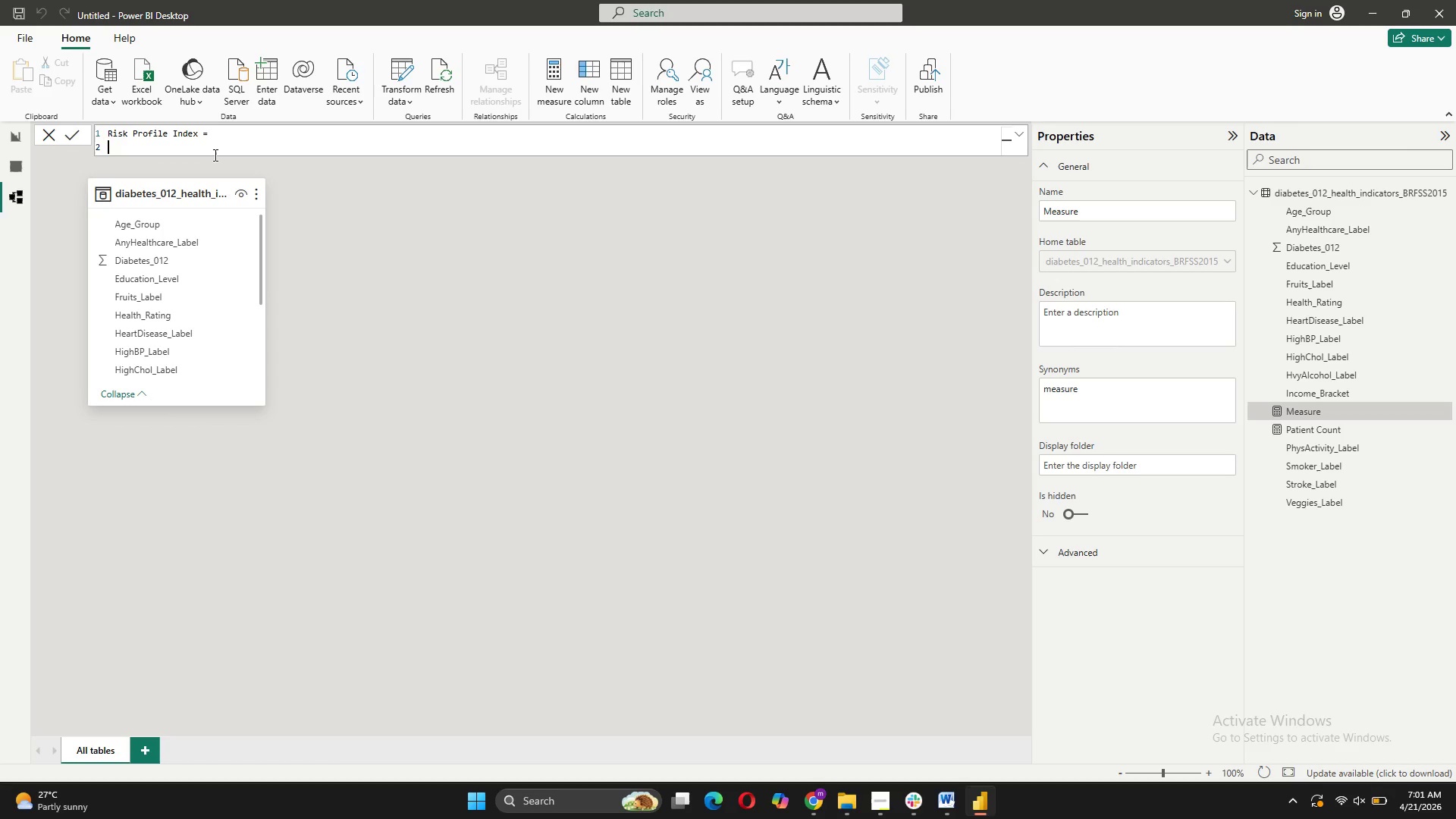 
type(VAR CurrentBMI -)
key(Backspace)
type(=)
 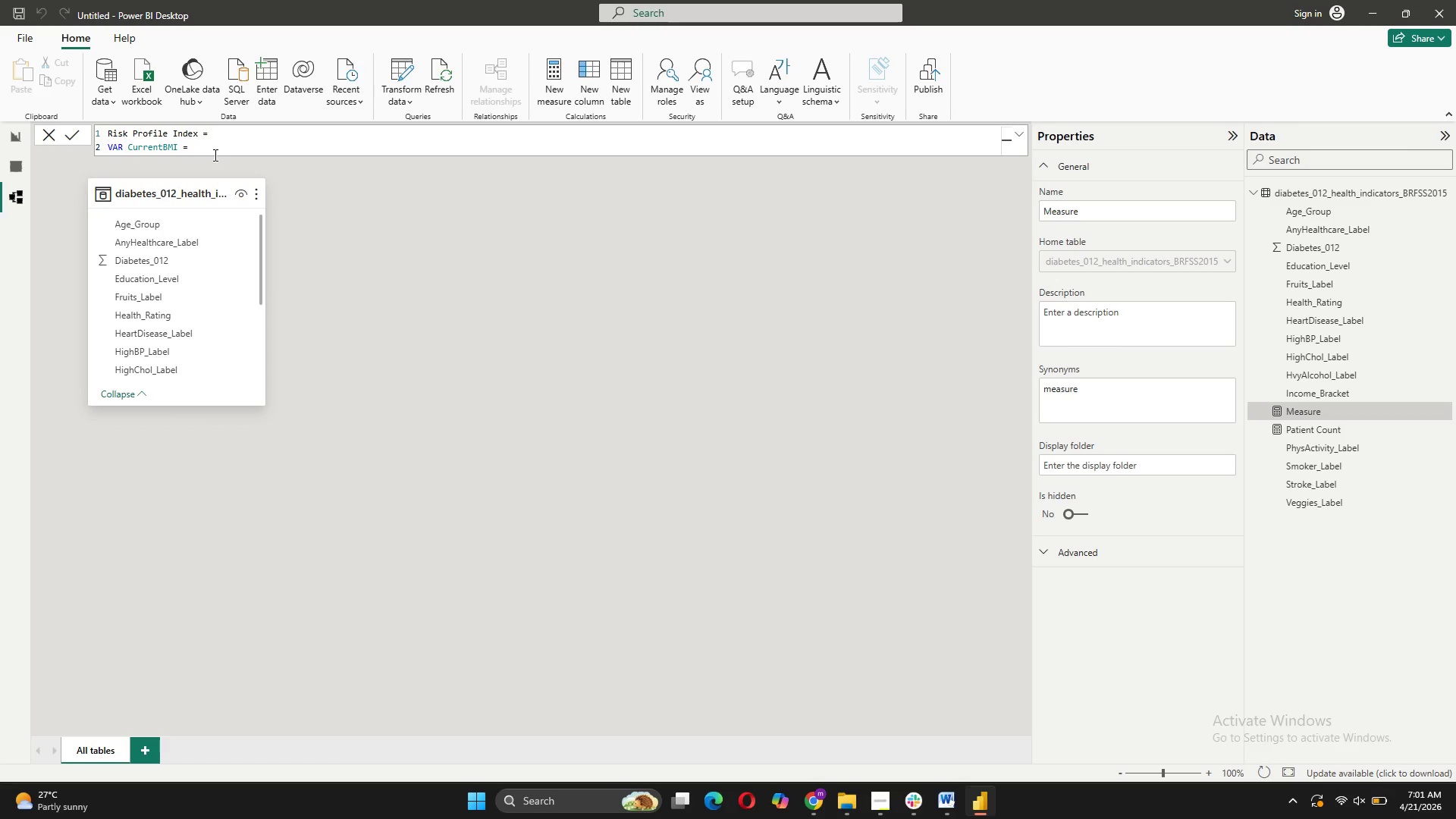 
key(Shift+Enter)
 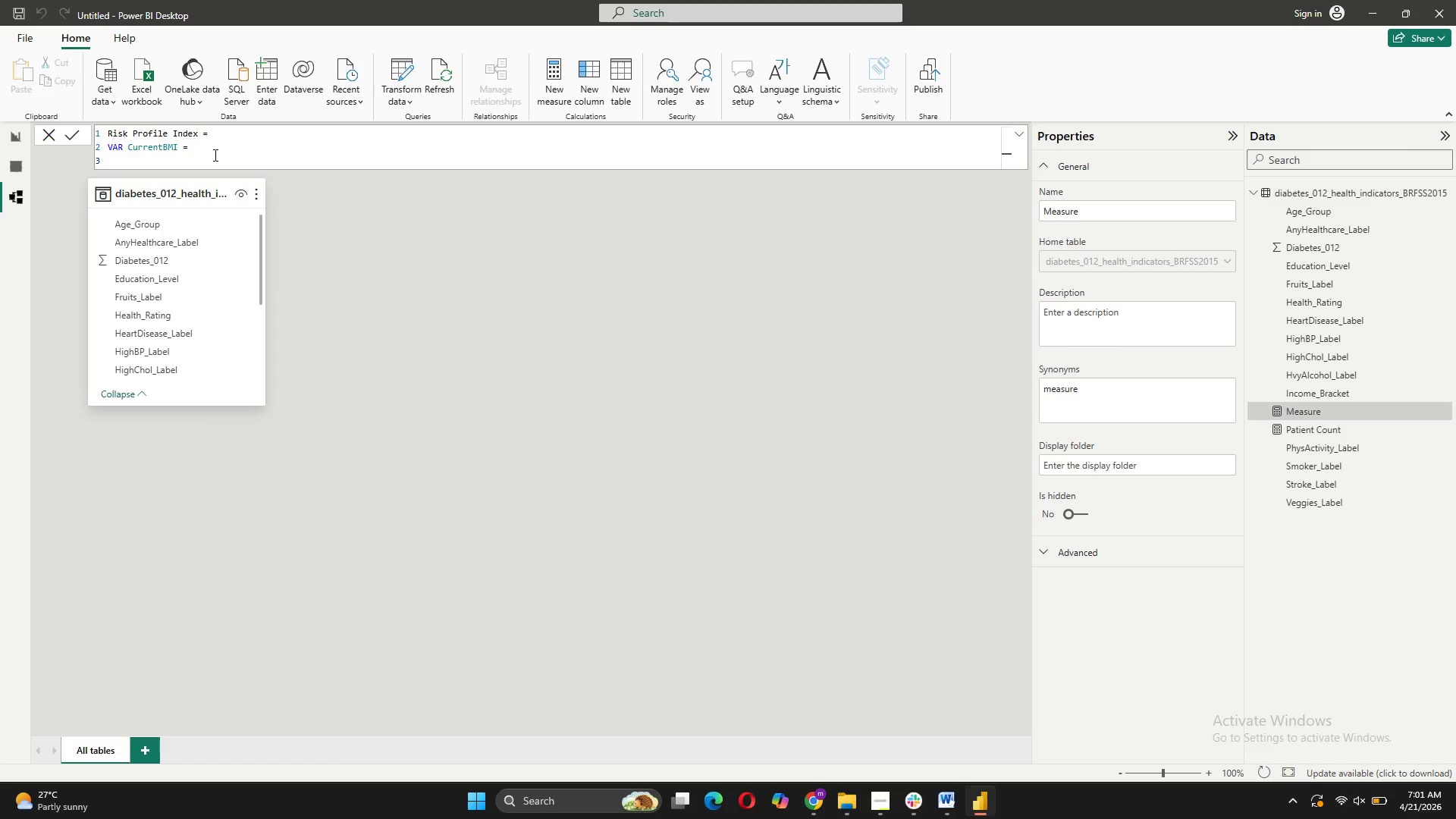 
key(Tab)
type(SWITCH())
 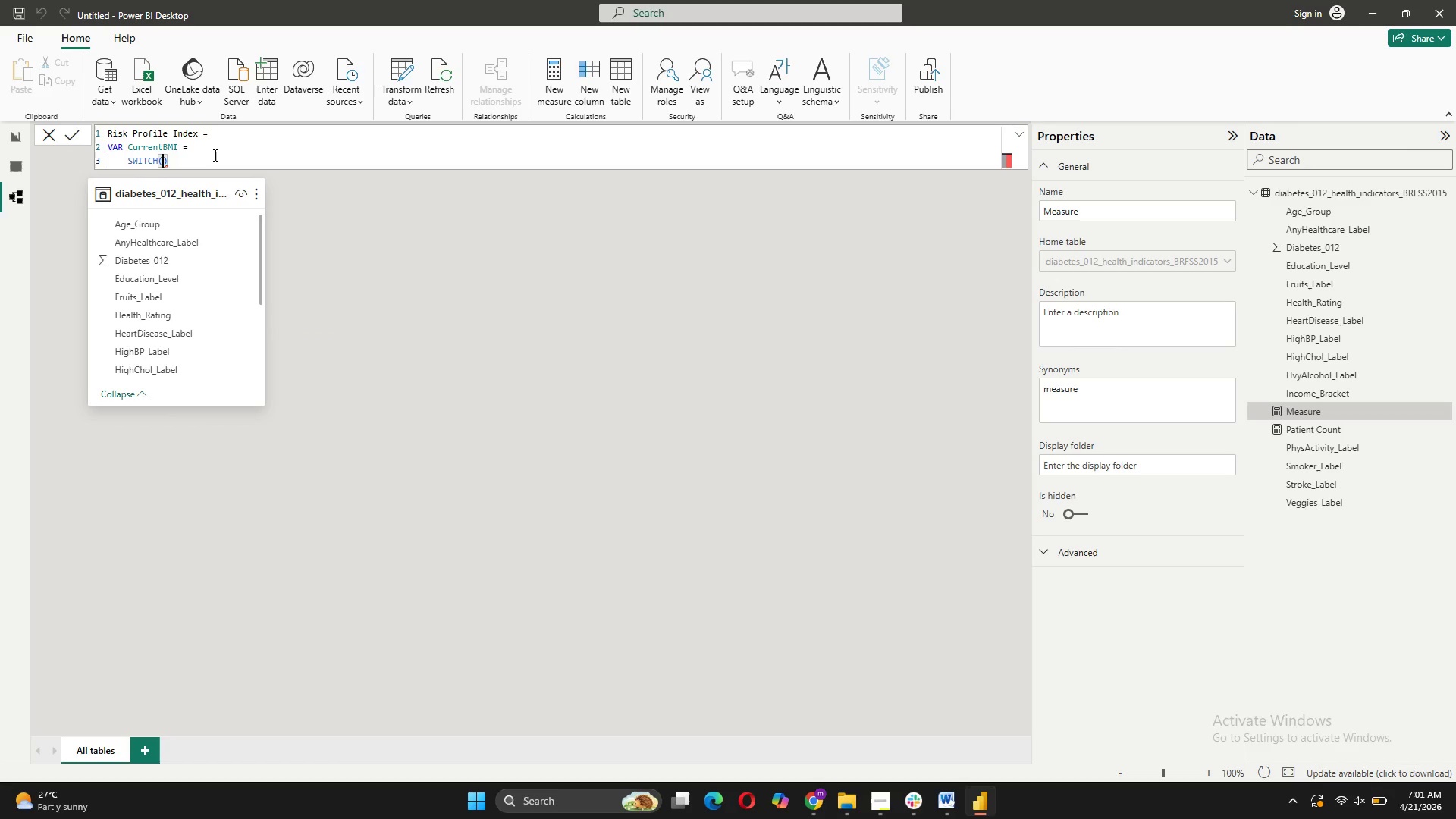 
 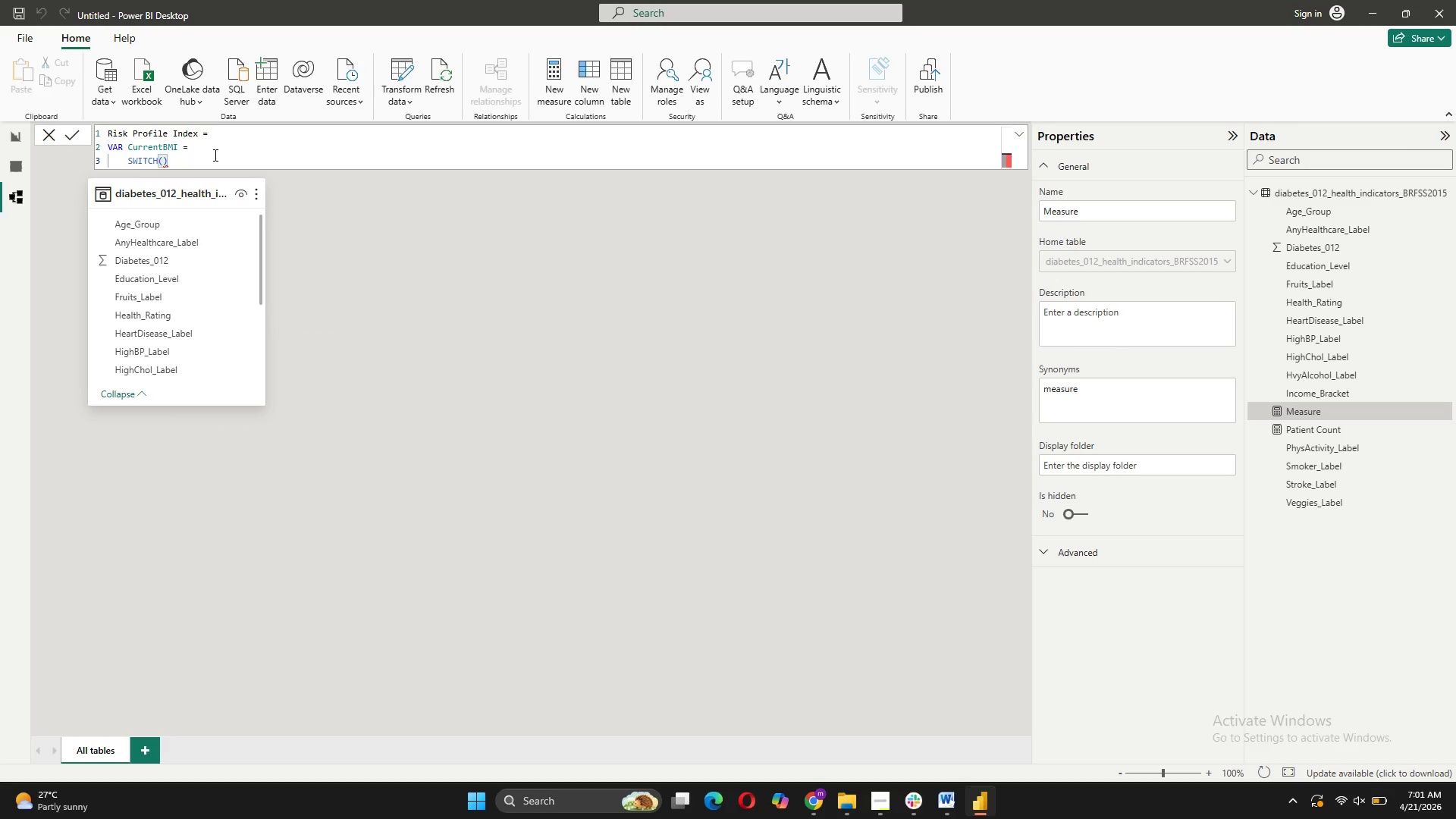 
key(ArrowLeft)
 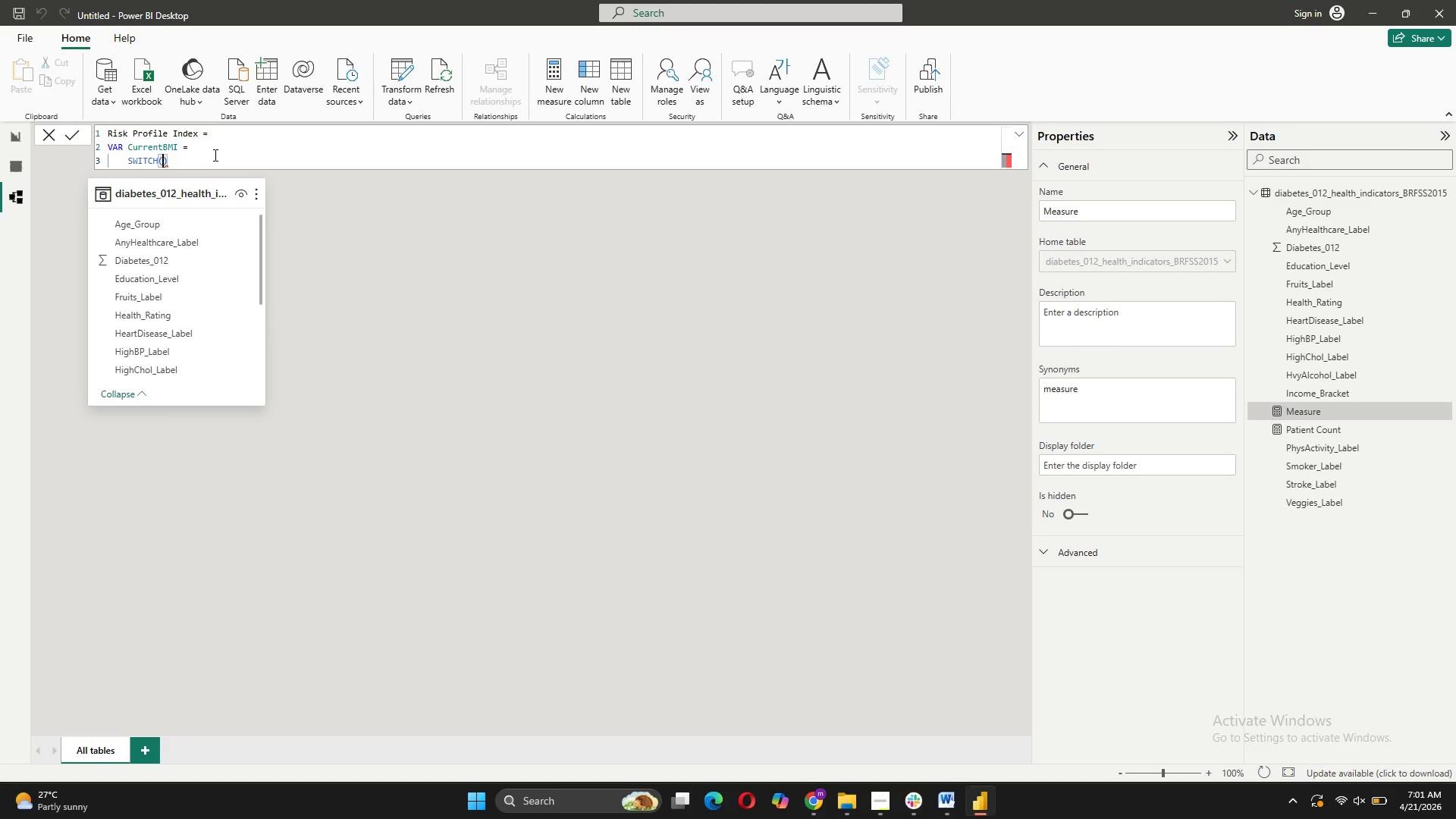 
key(Shift+ShiftRight)
 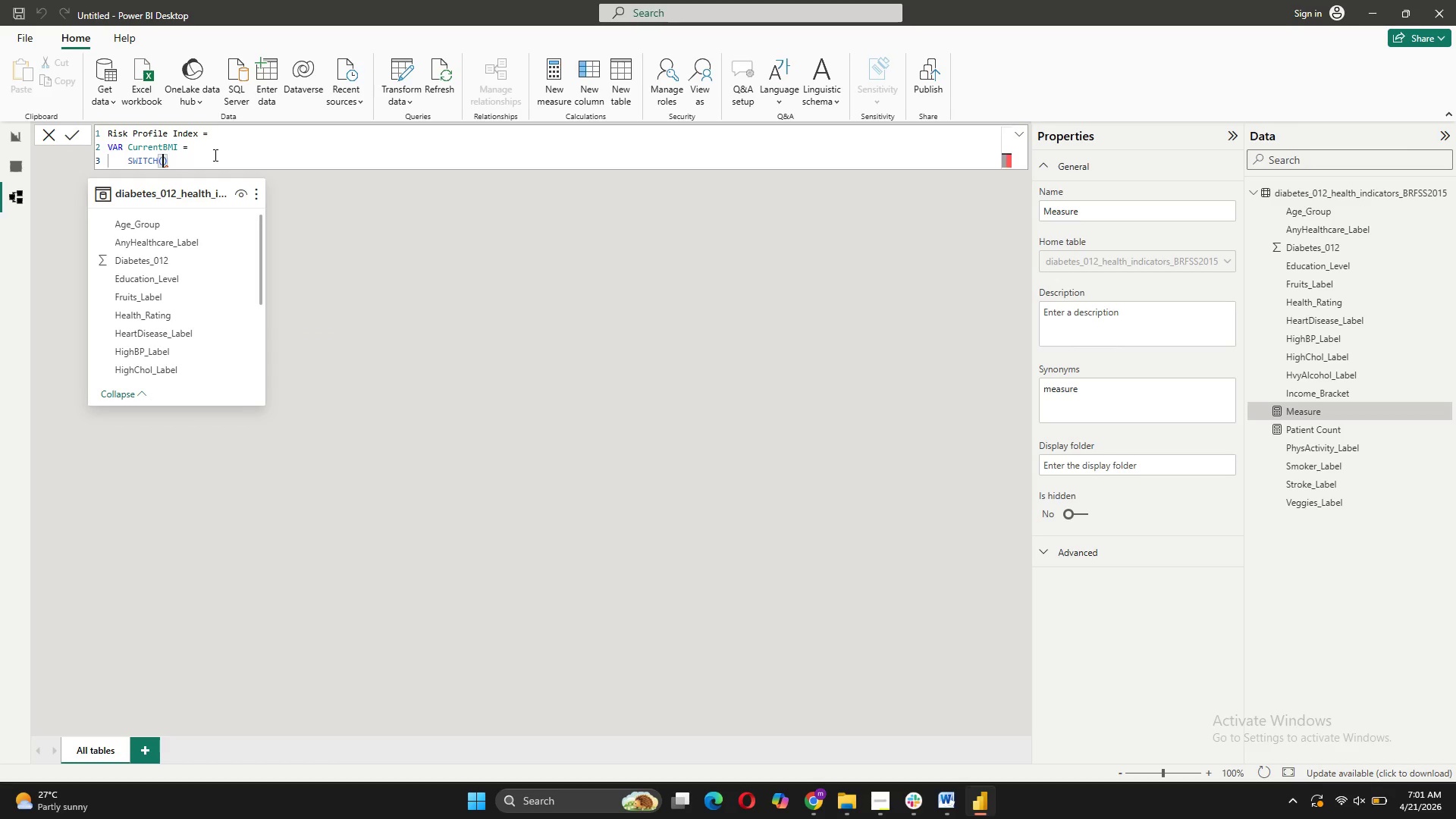 
key(Shift+Enter)
 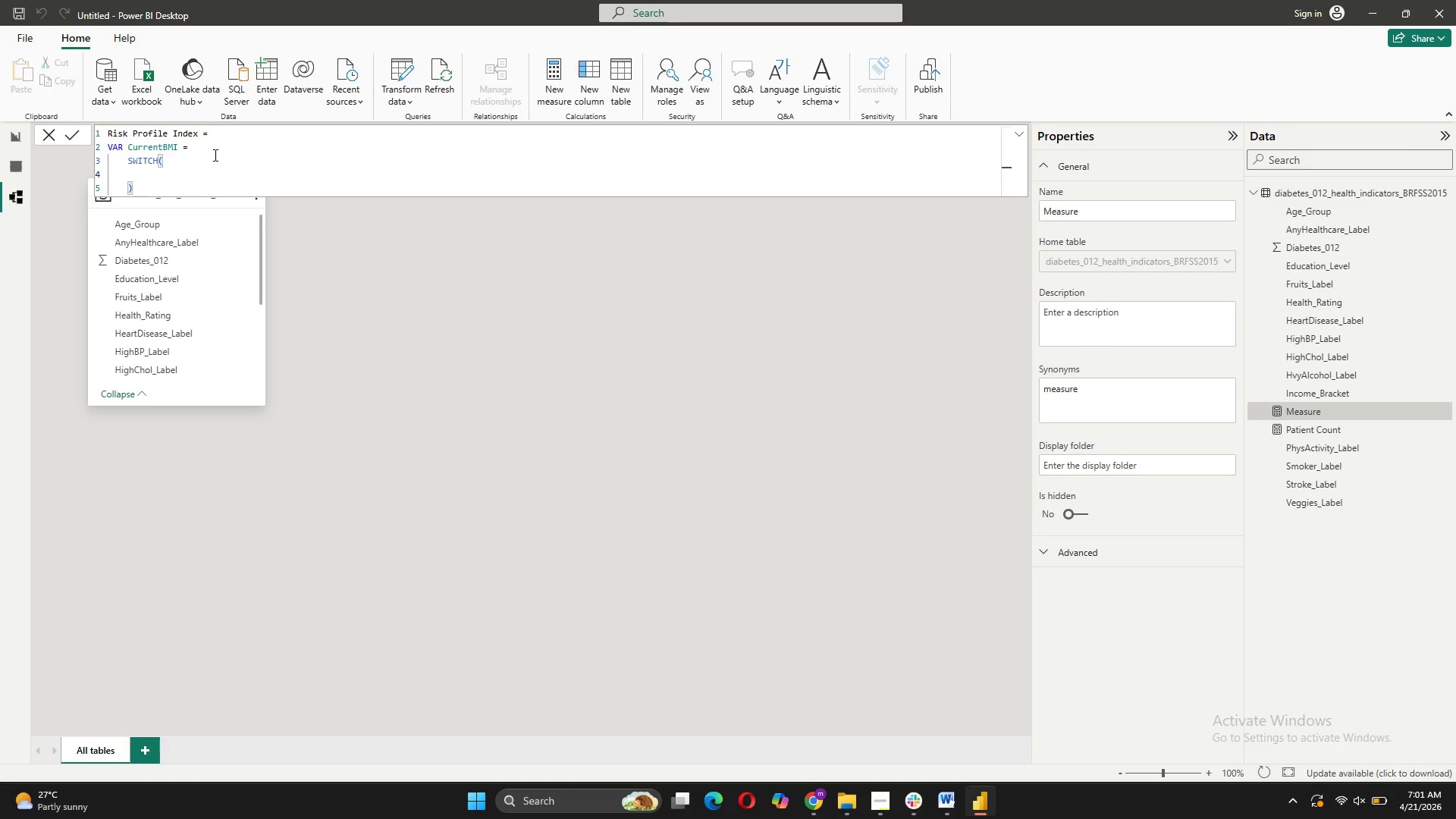 
type(TRUE(),)
 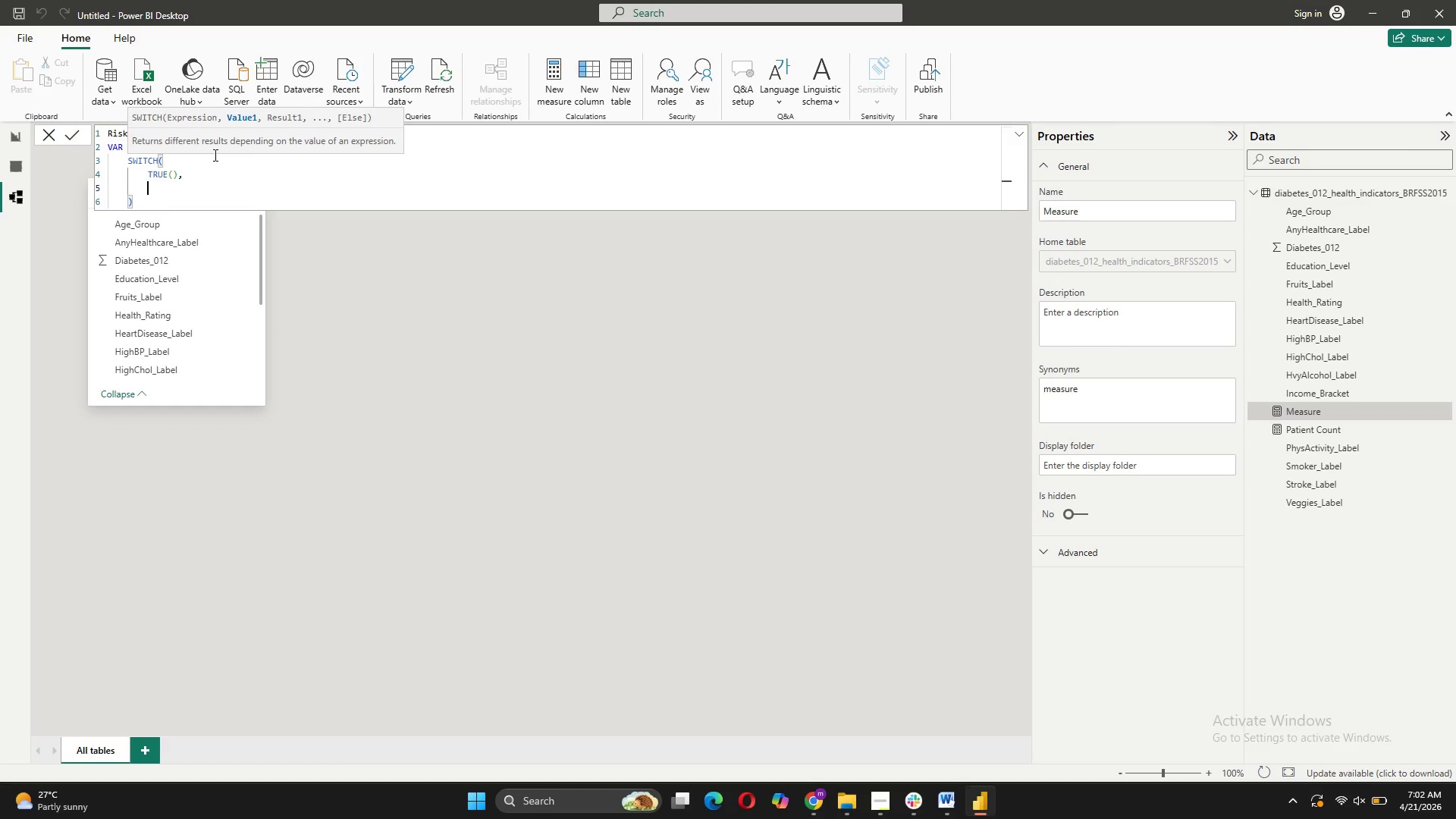 
 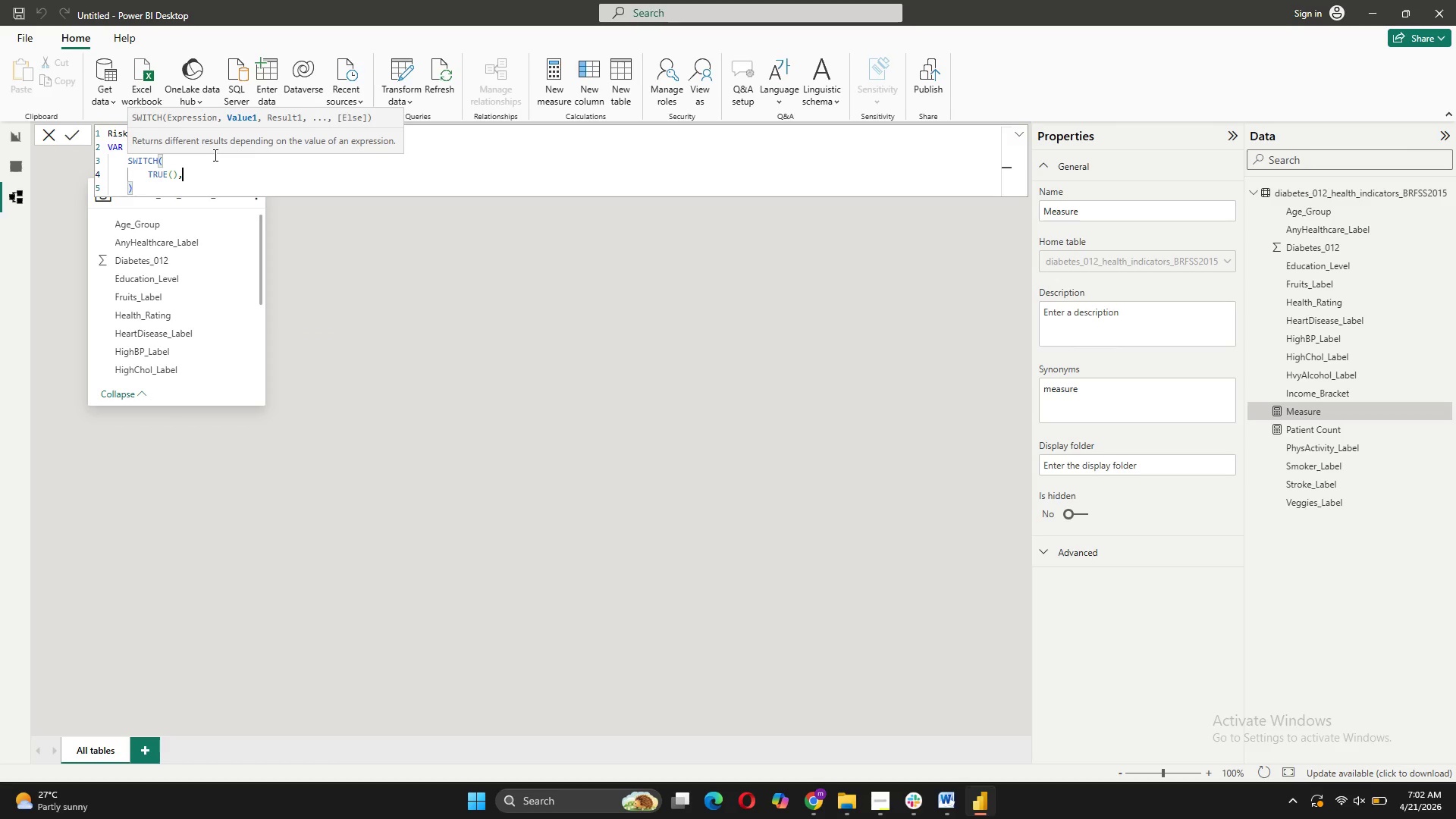 
key(Shift+Enter)
 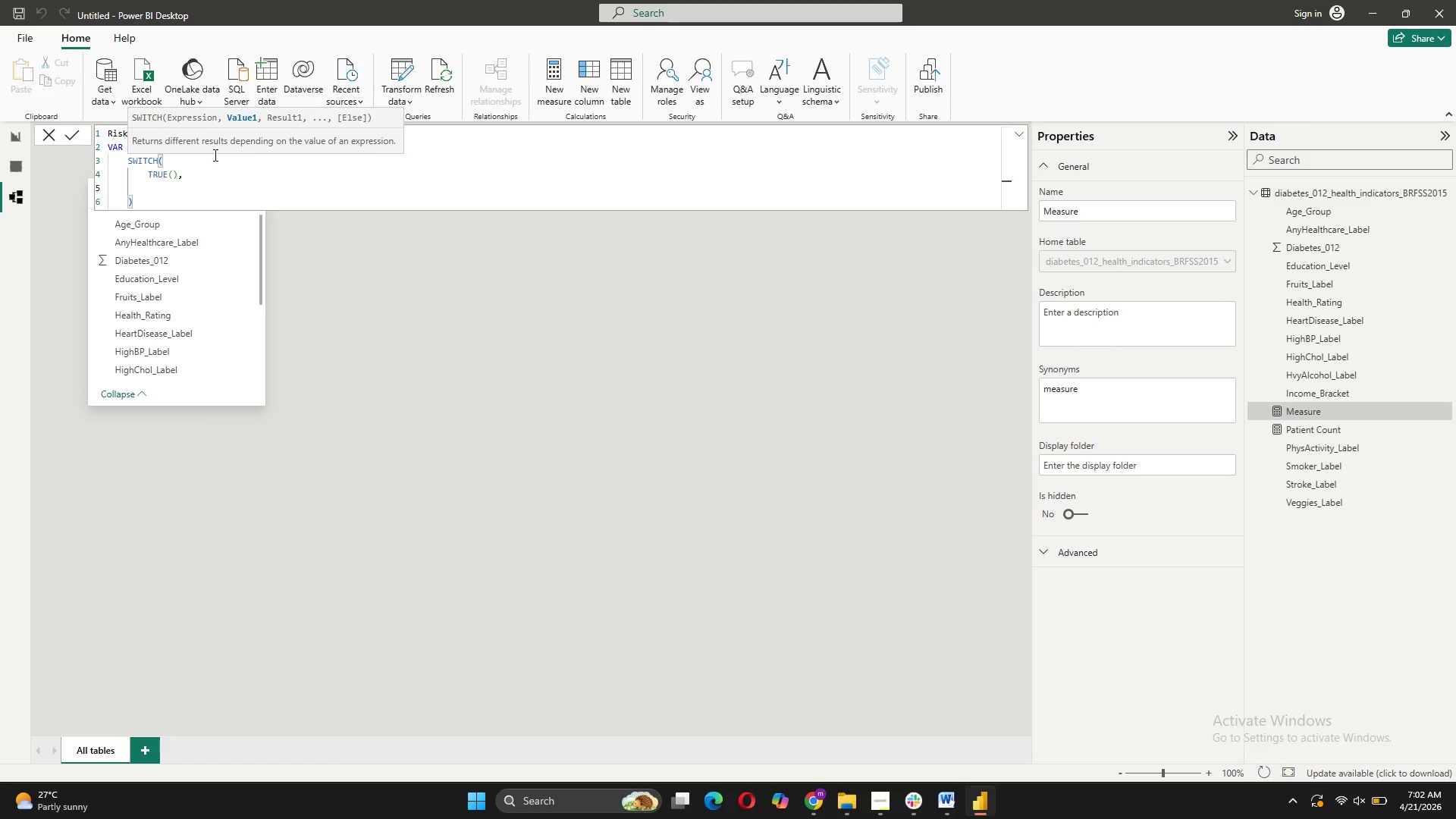 
type(CurrentBMI < 18.5, 2,)
 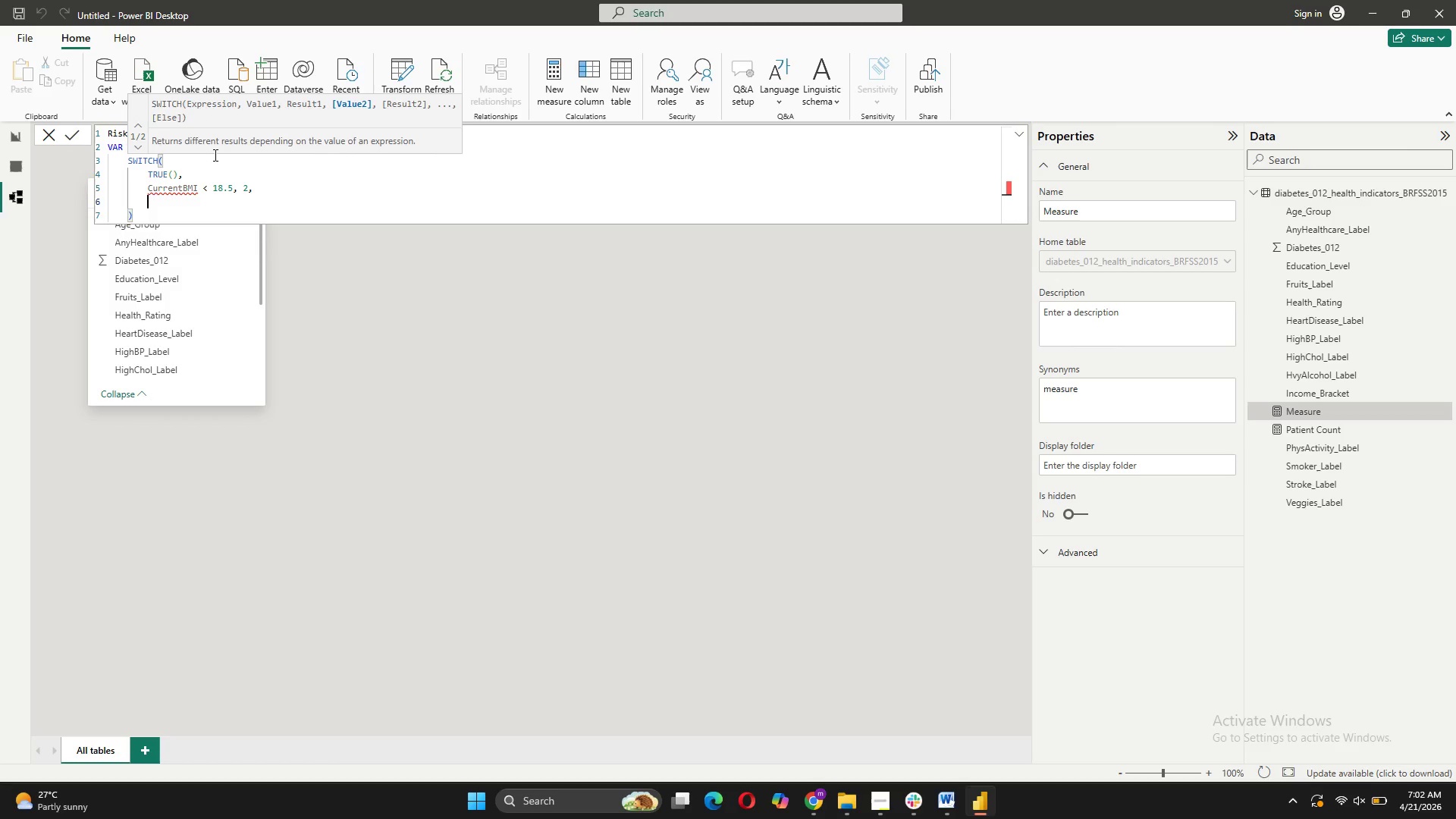 
 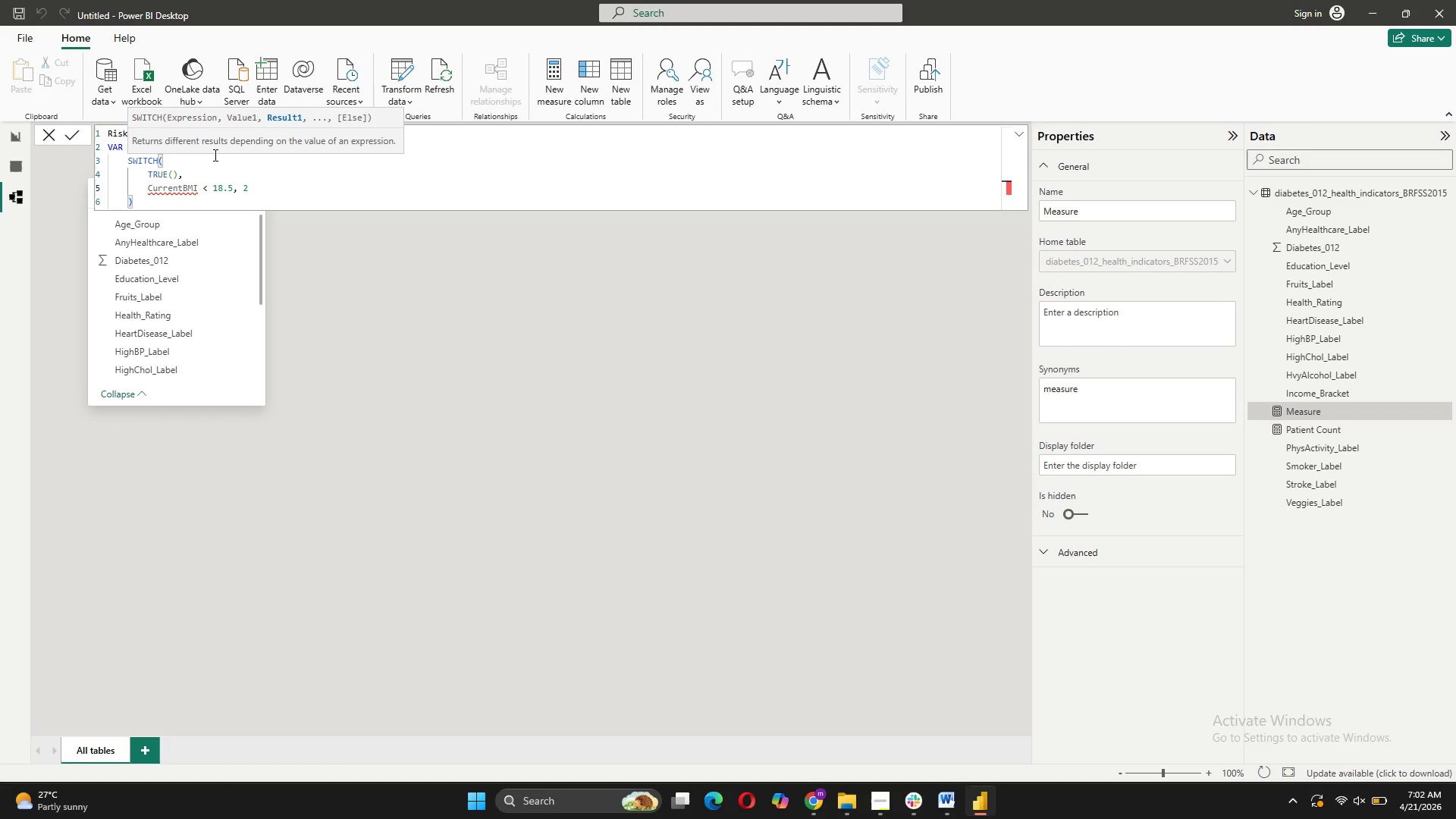 
key(Shift+Enter)
 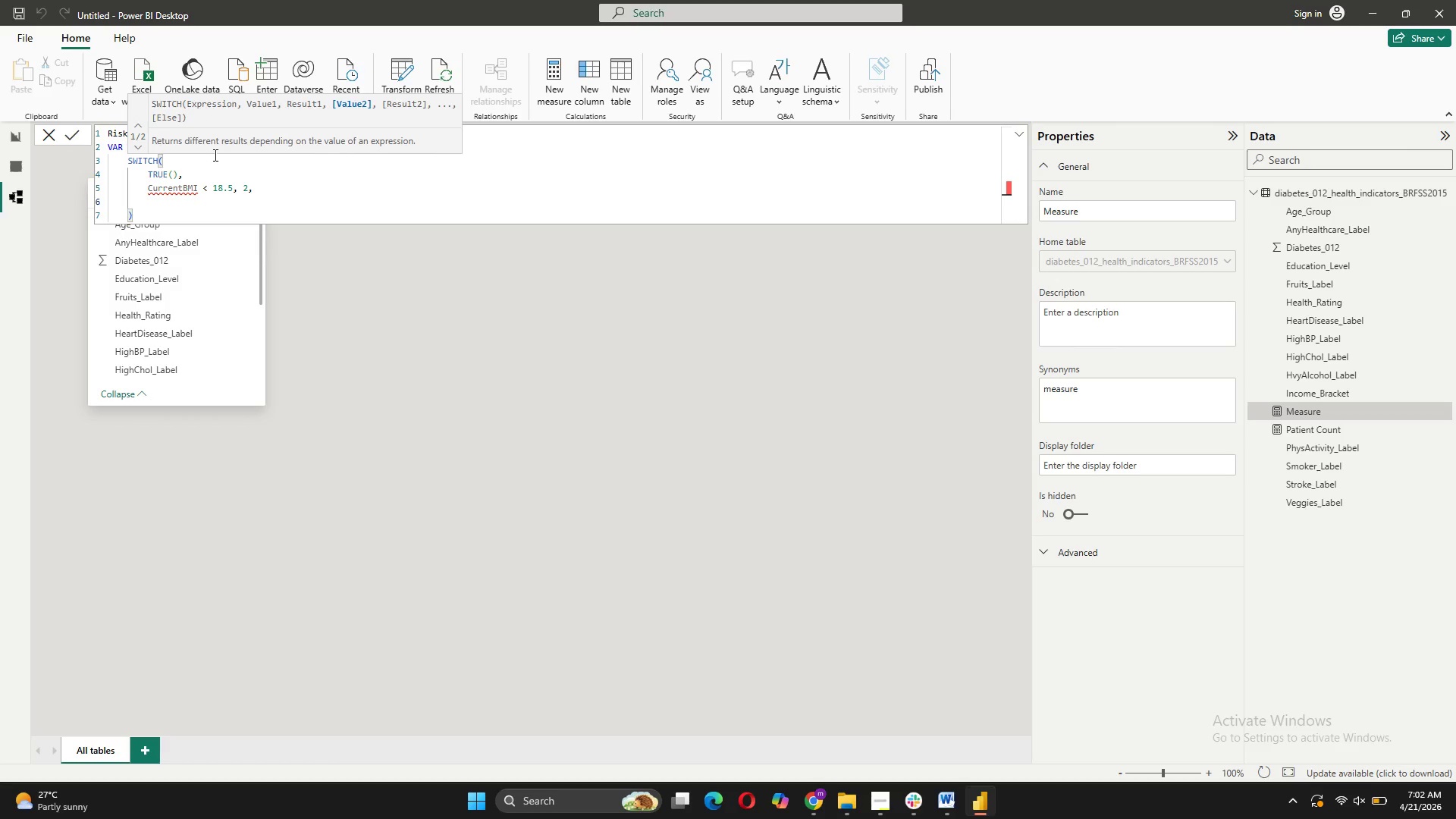 
wait(5.06)
 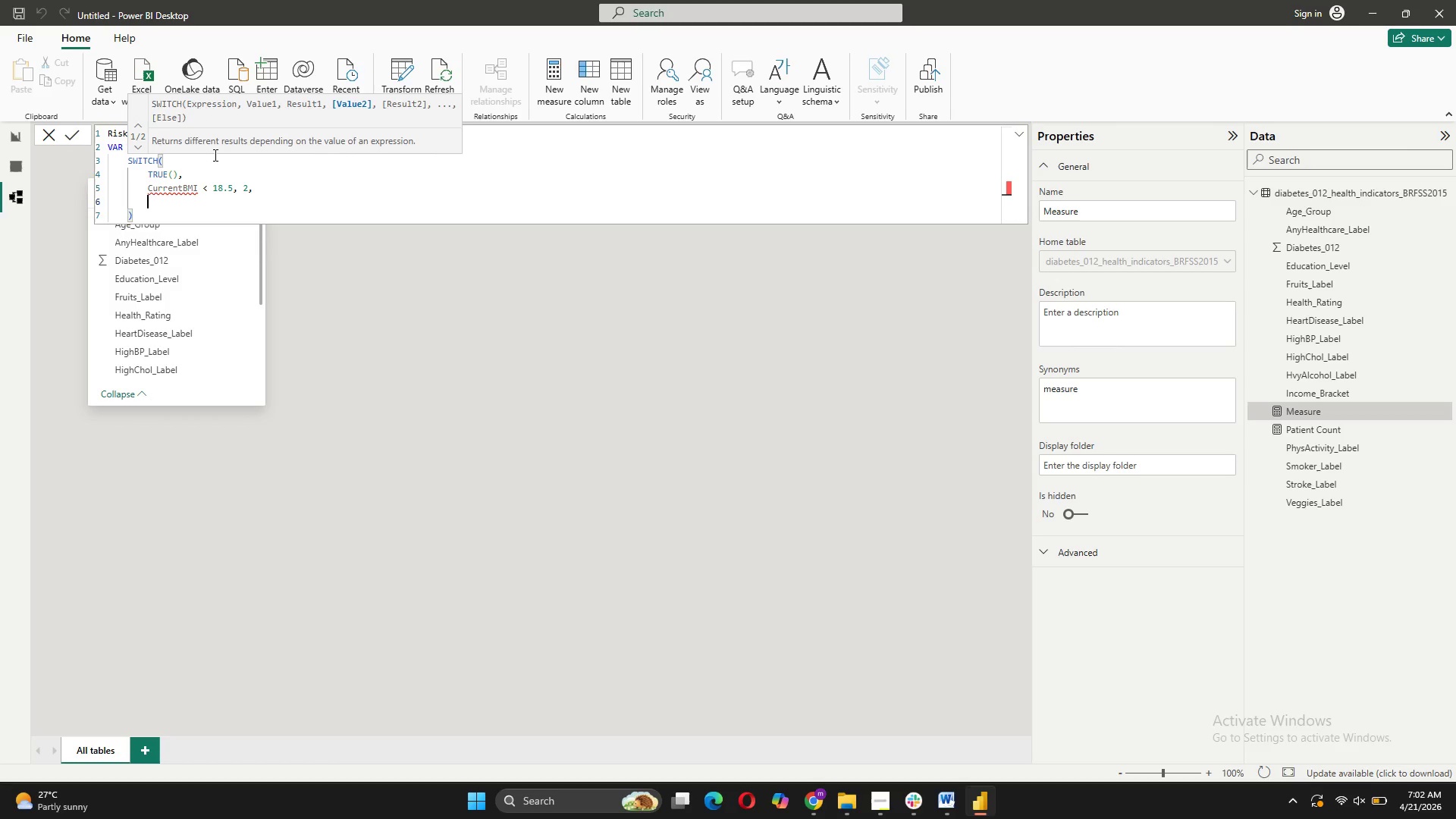 
left_click([190, 155])
 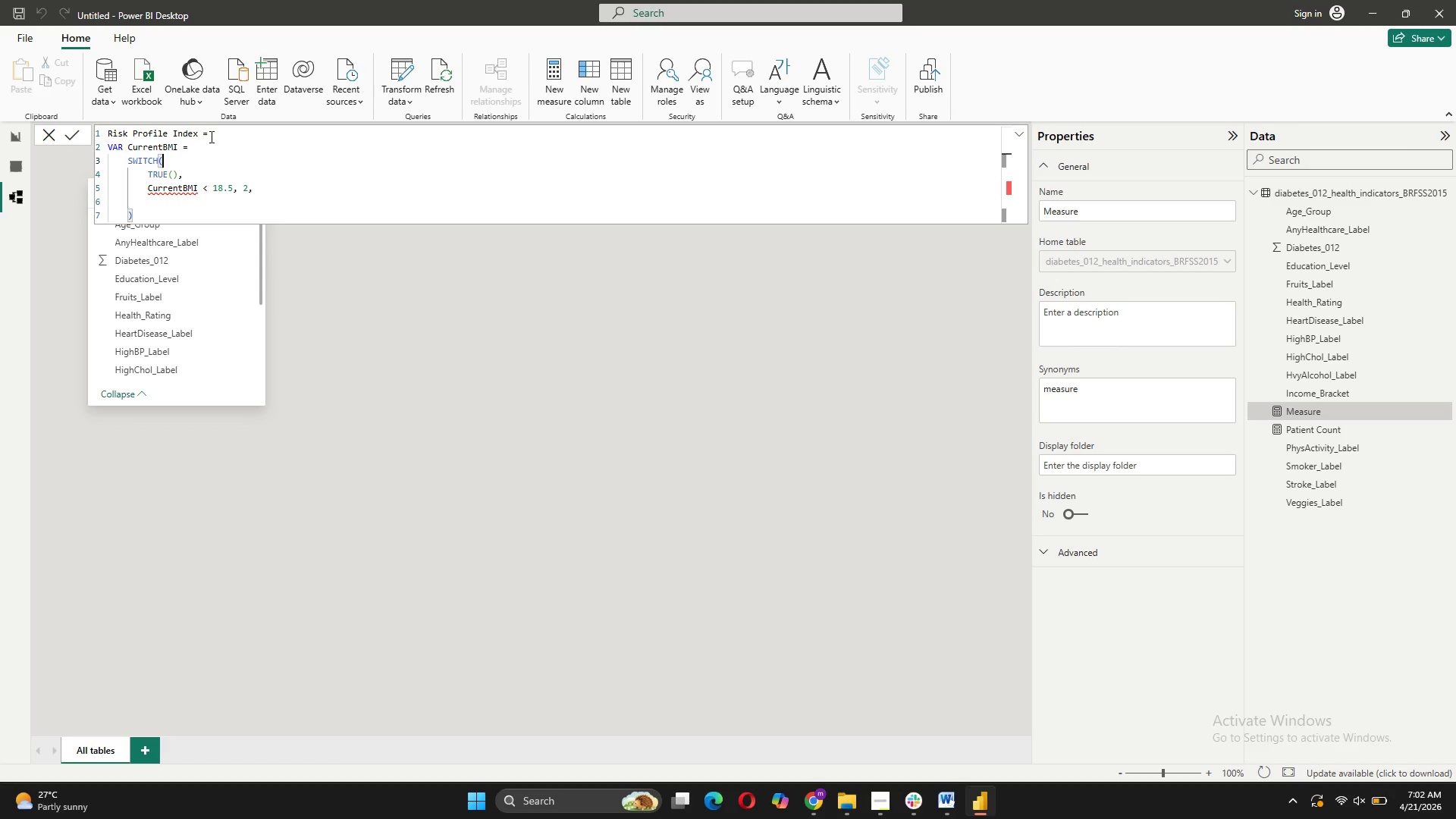 
left_click([210, 139])
 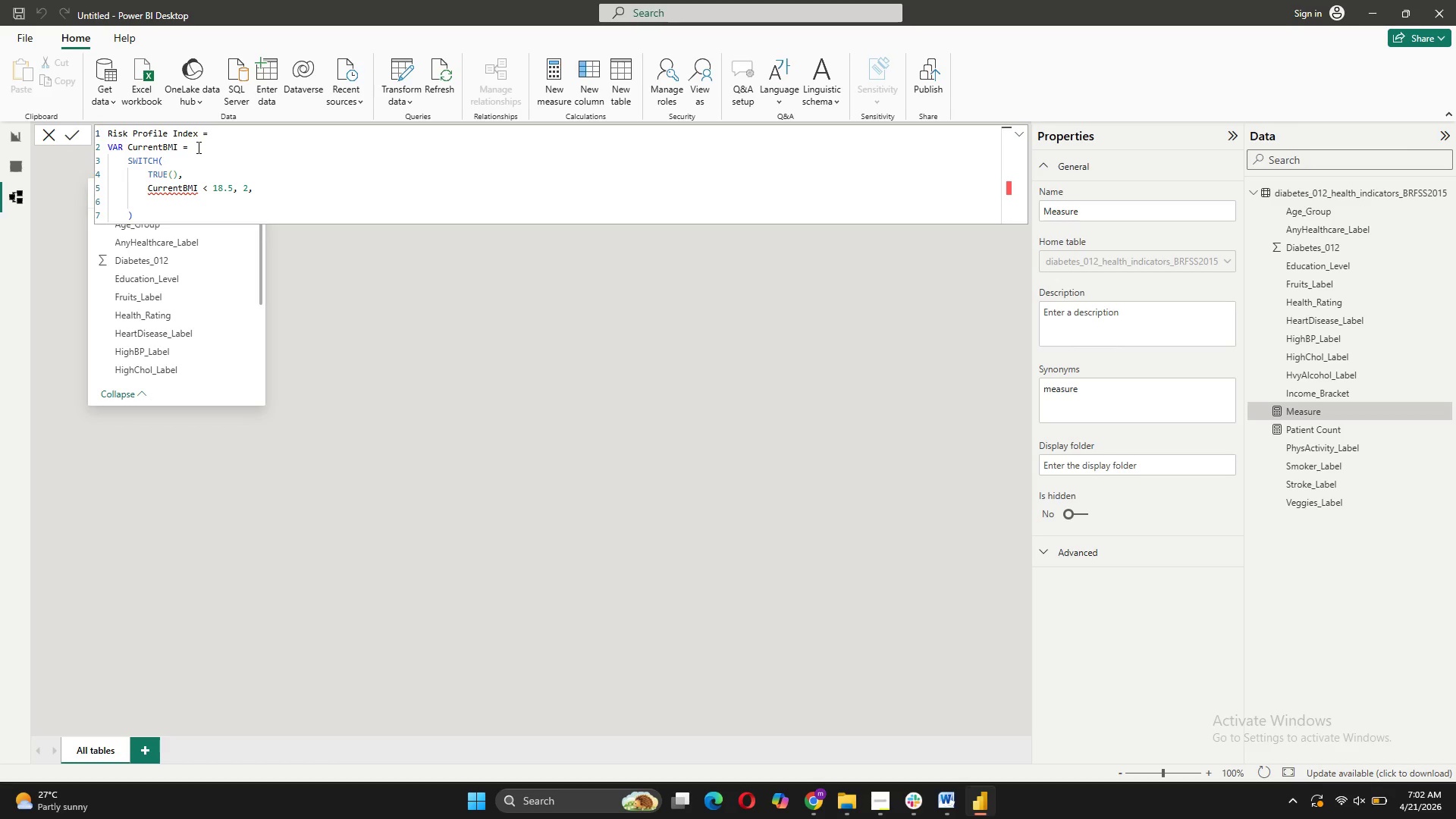 
left_click([197, 147])
 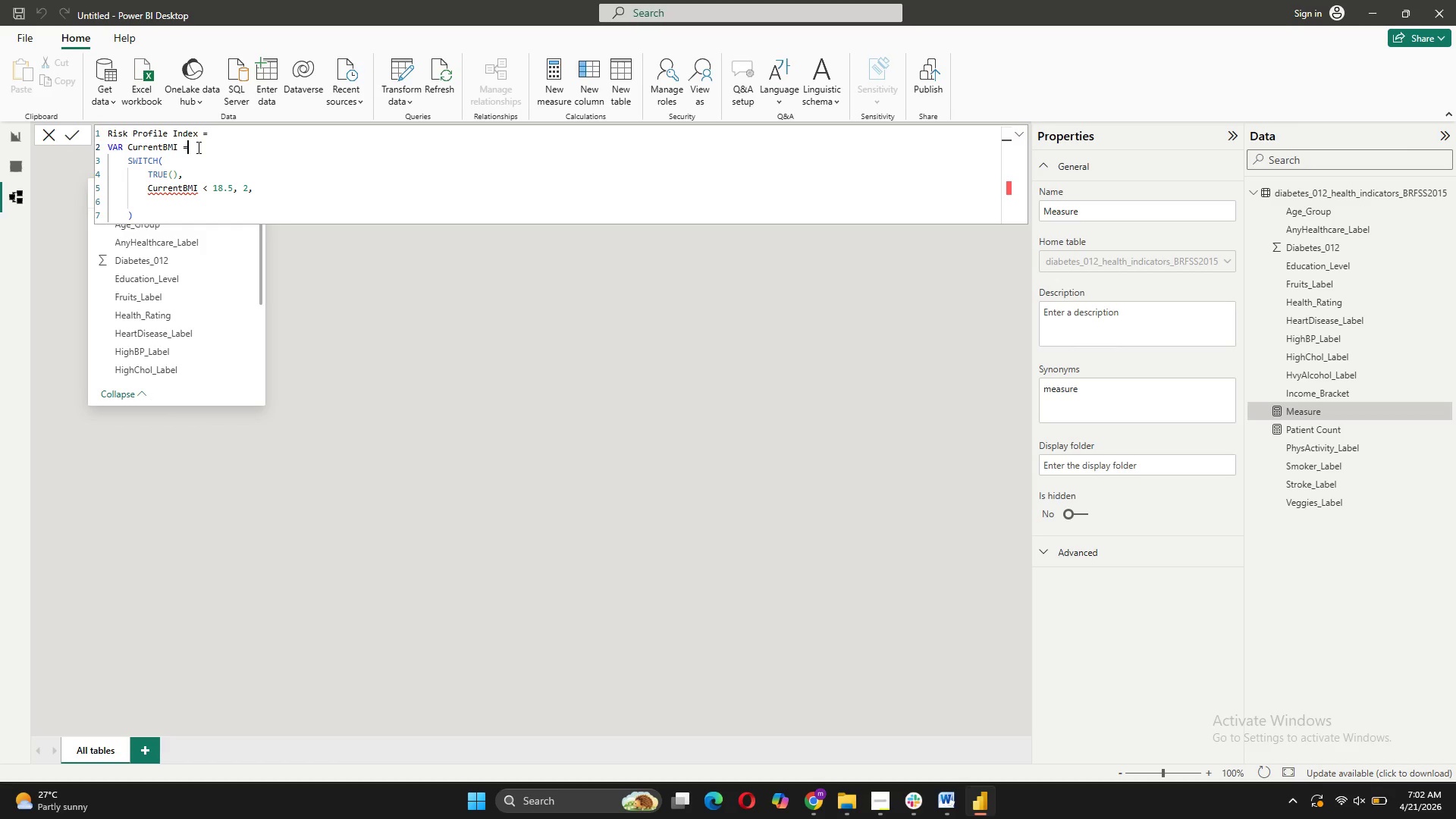 
type( SE)
 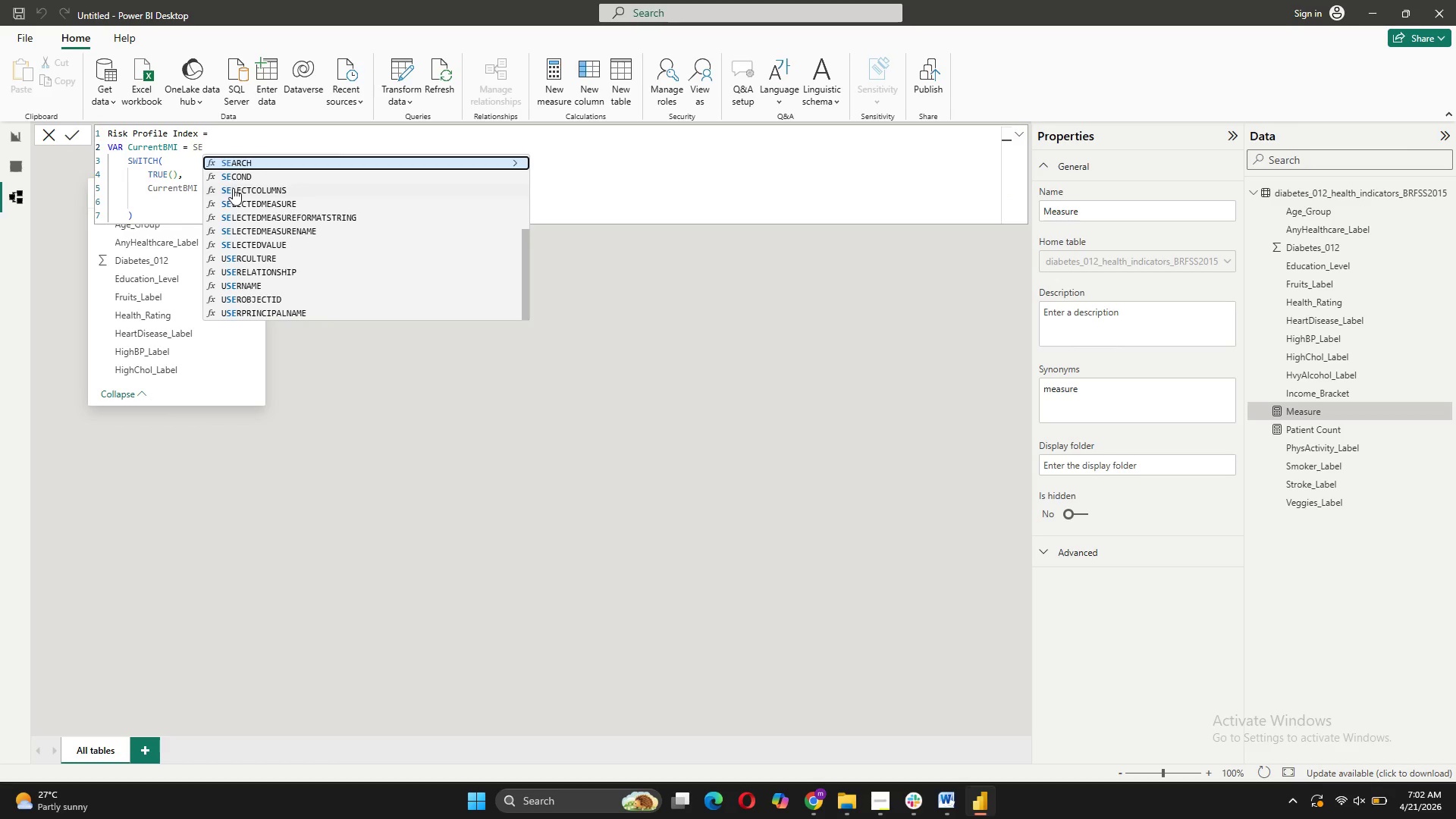 
scroll: coordinate [297, 219], scroll_direction: down, amount: 2.0
 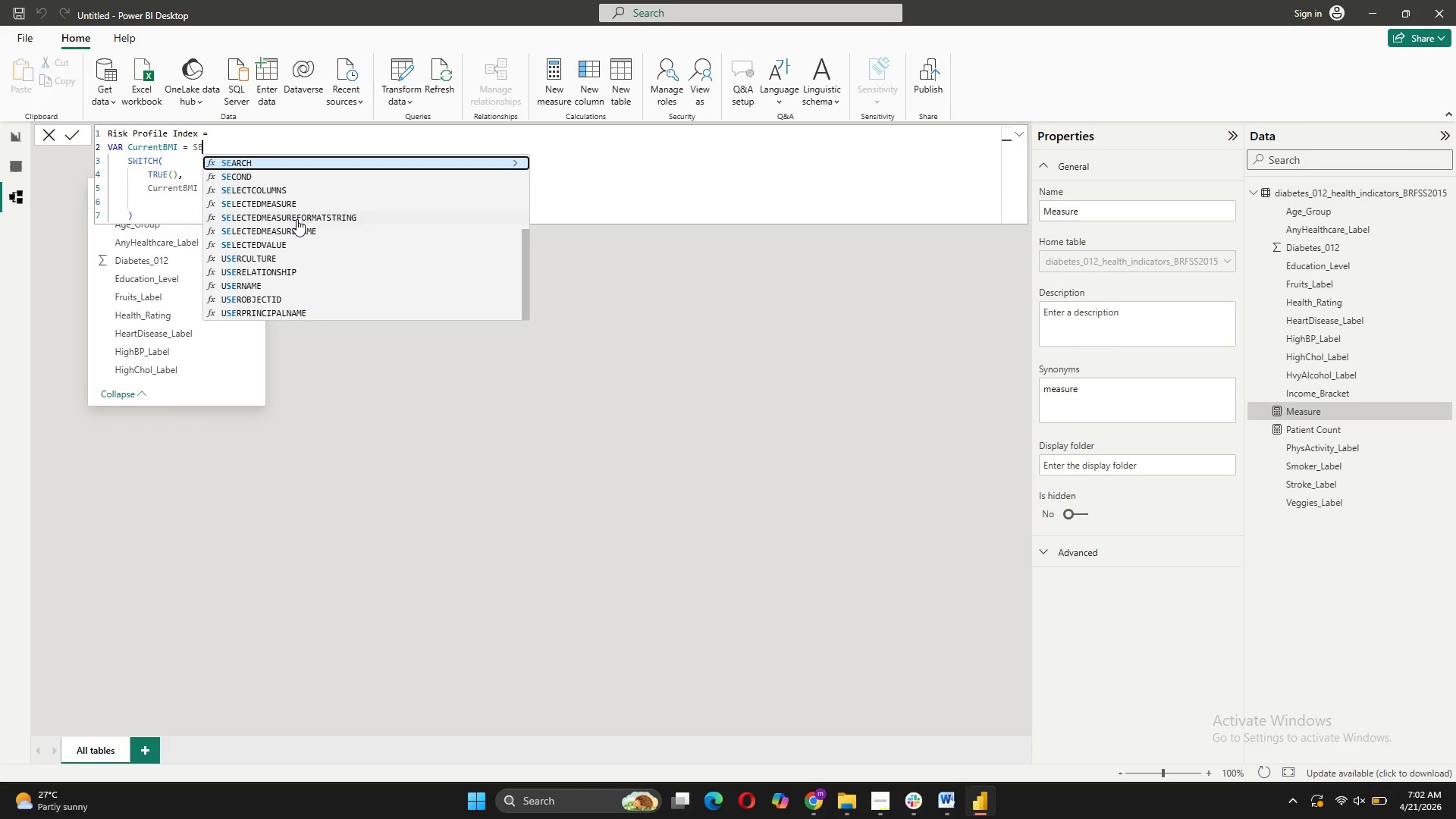 
type(LEC)
 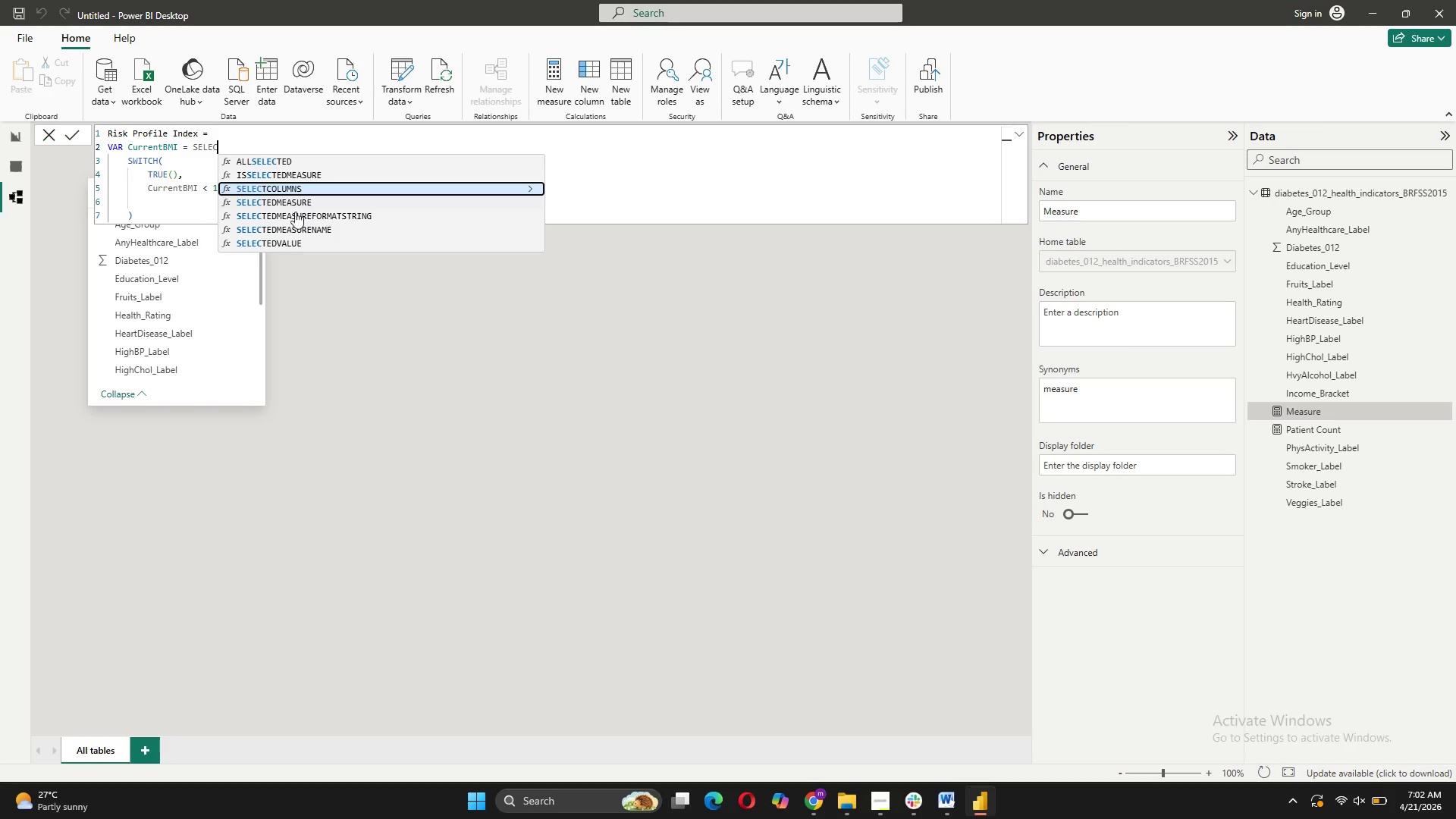 
left_click([286, 249])
 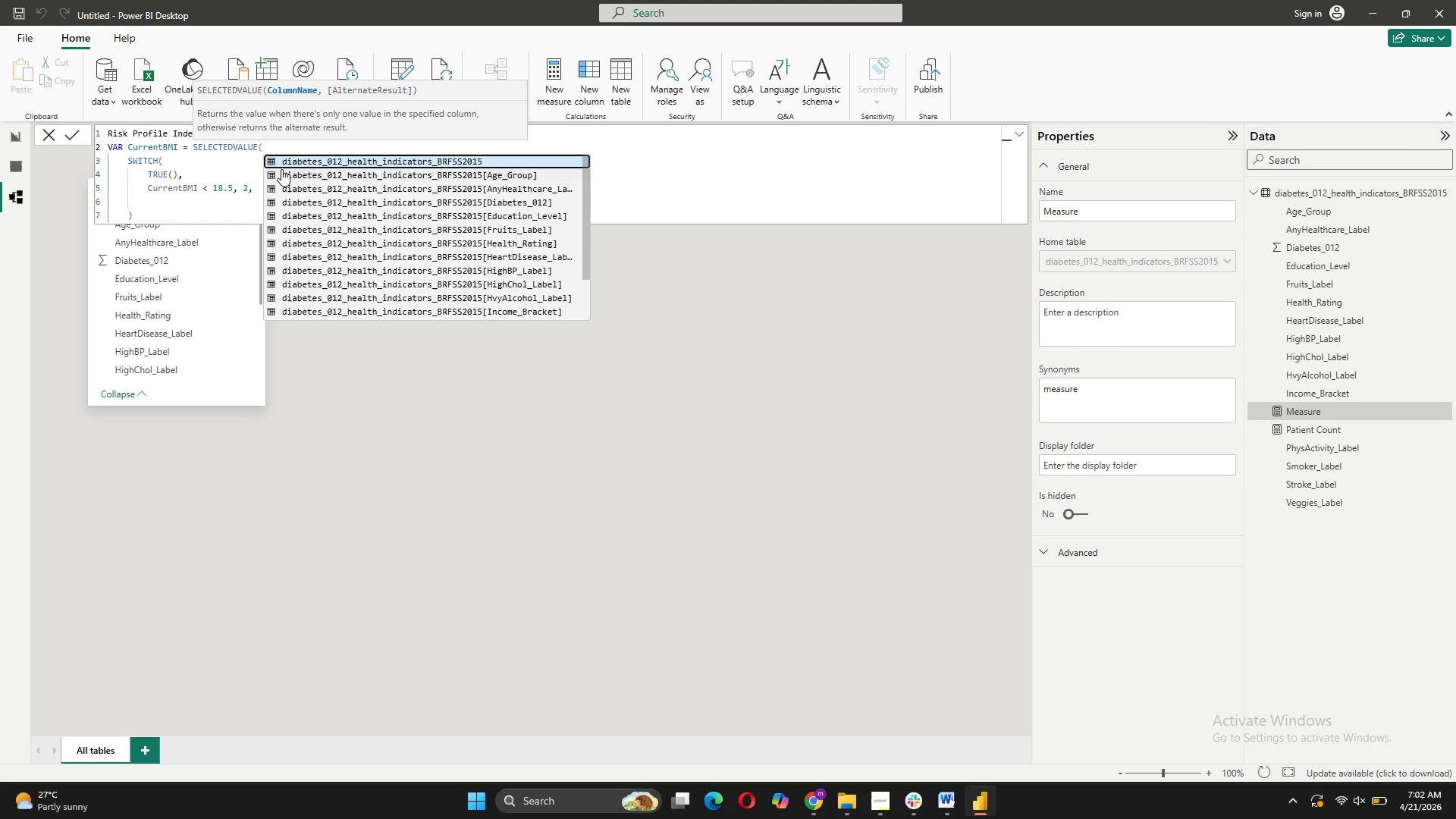 
scroll: coordinate [527, 262], scroll_direction: down, amount: 7.0
 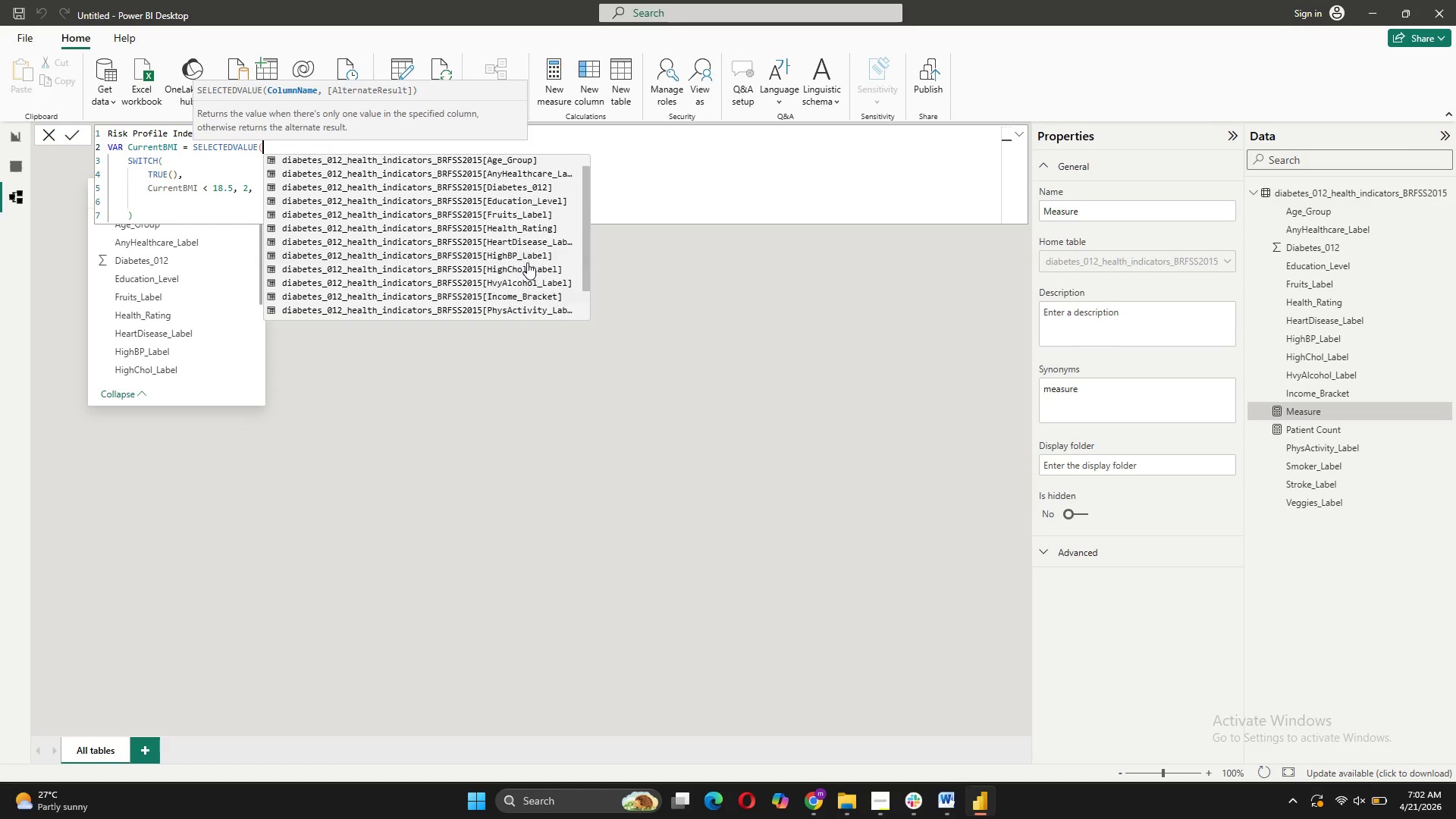 
scroll: coordinate [527, 262], scroll_direction: up, amount: 4.0
 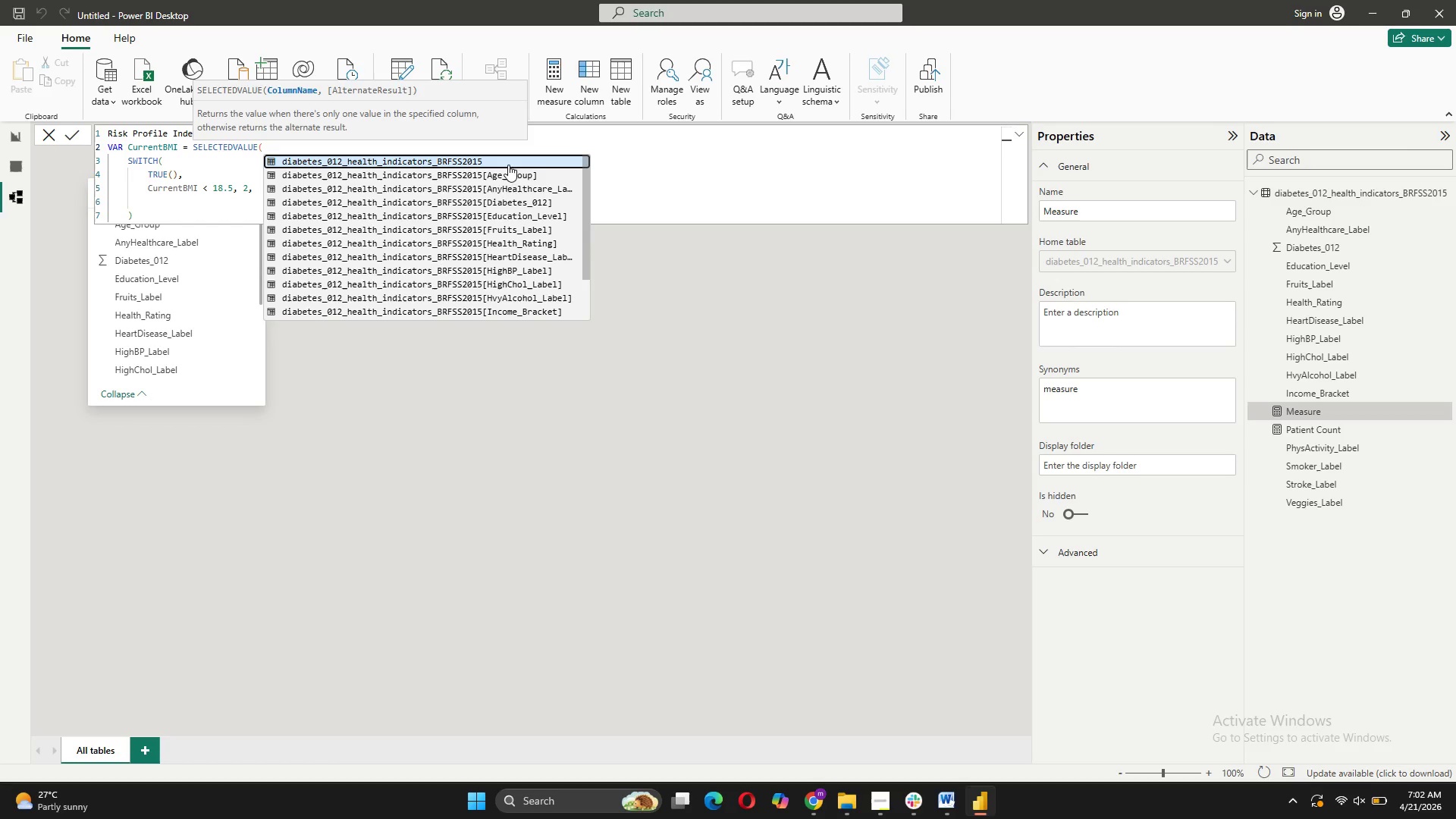 
scroll: coordinate [522, 205], scroll_direction: down, amount: 1.0
 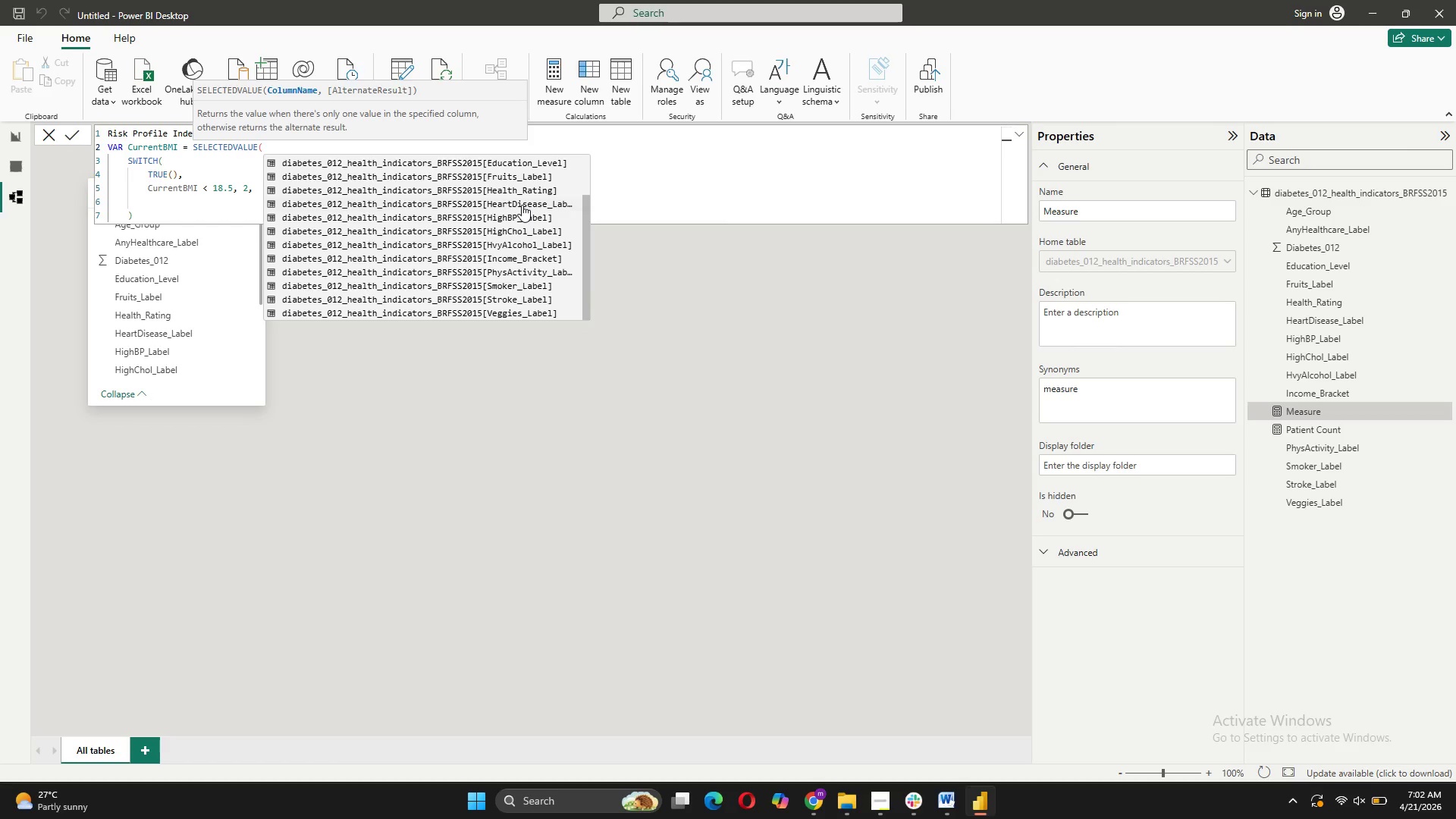 
scroll: coordinate [522, 205], scroll_direction: up, amount: 2.0
 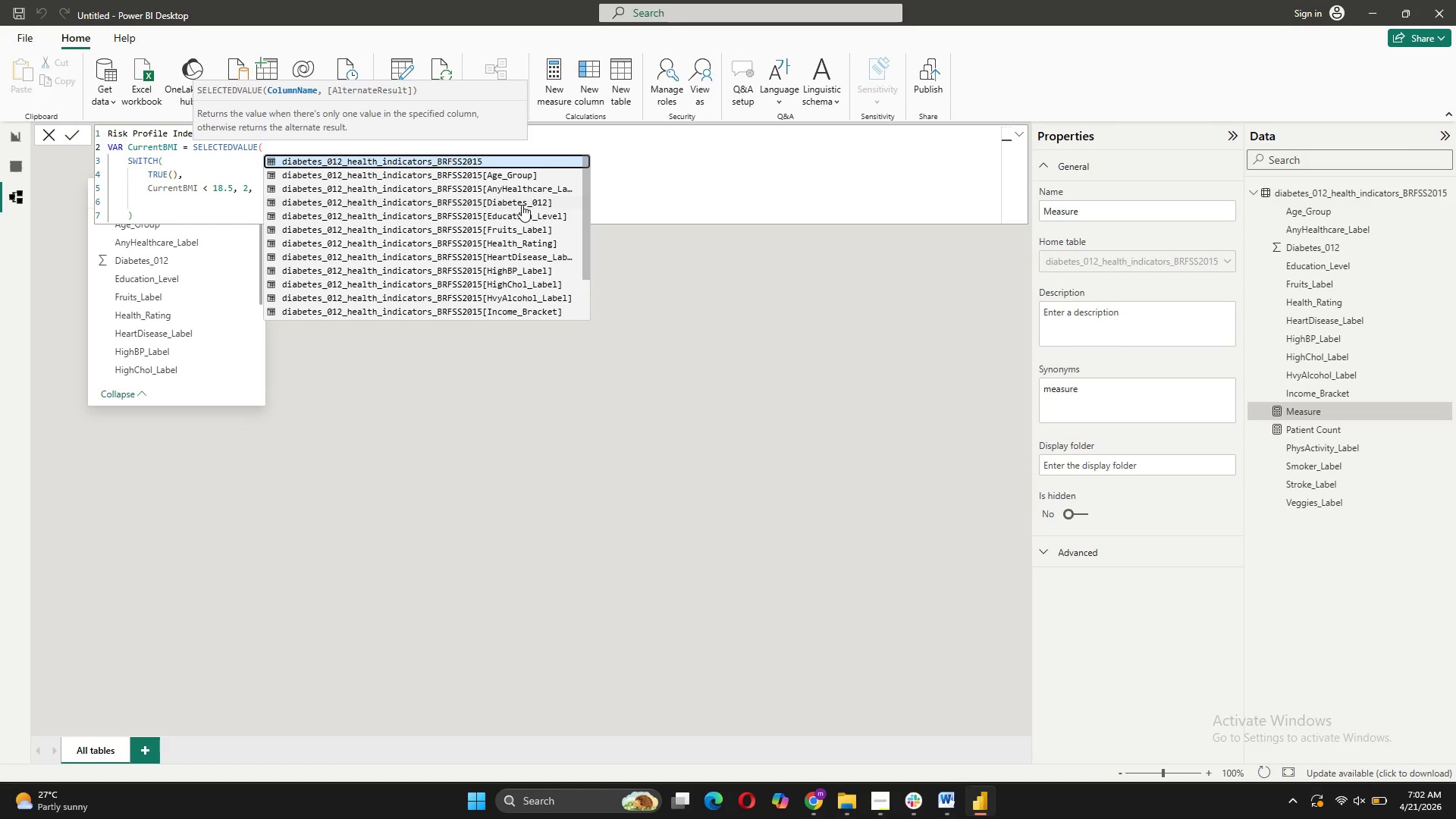 
wait(5.3)
 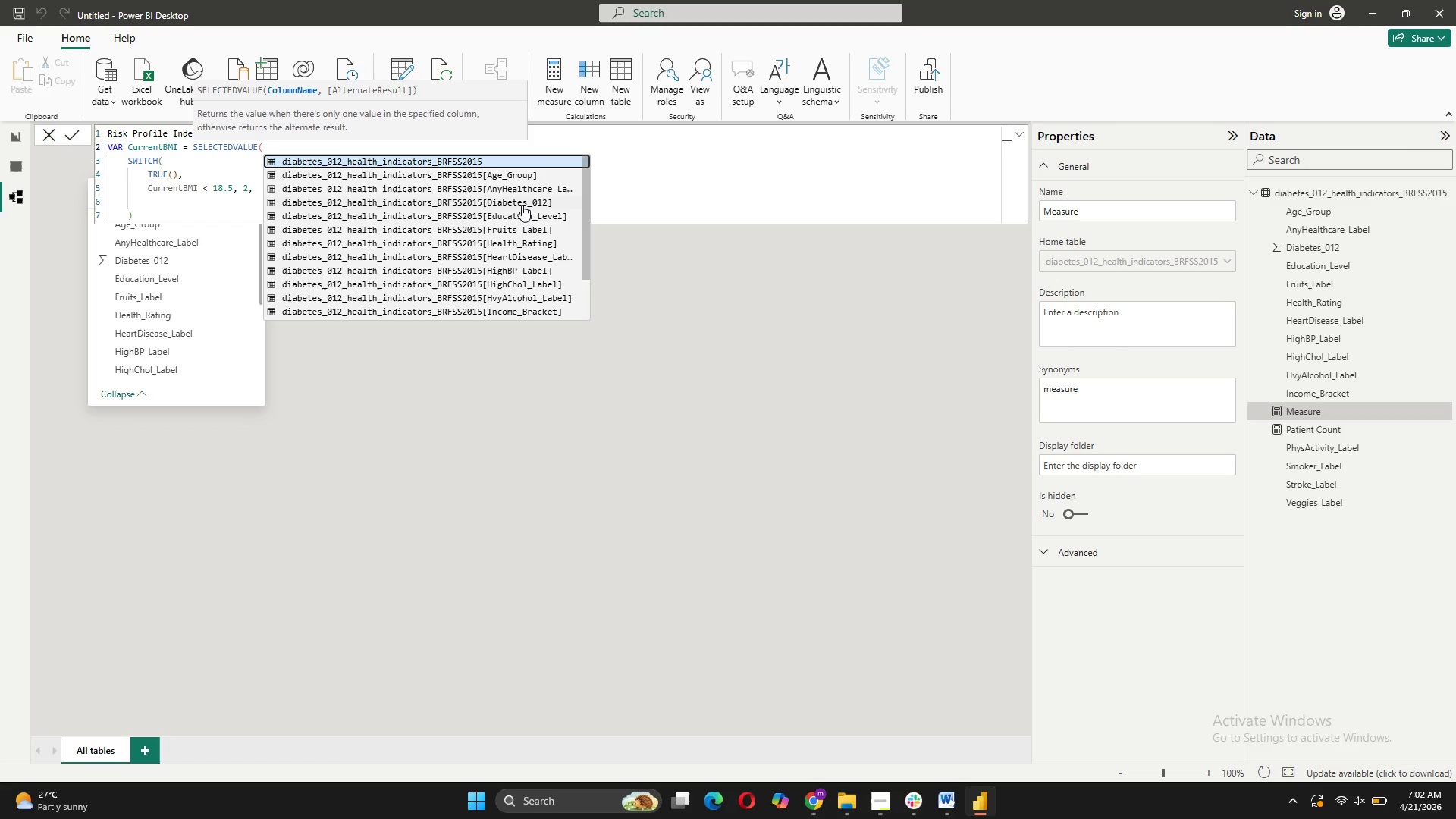 
left_click([249, 165])
 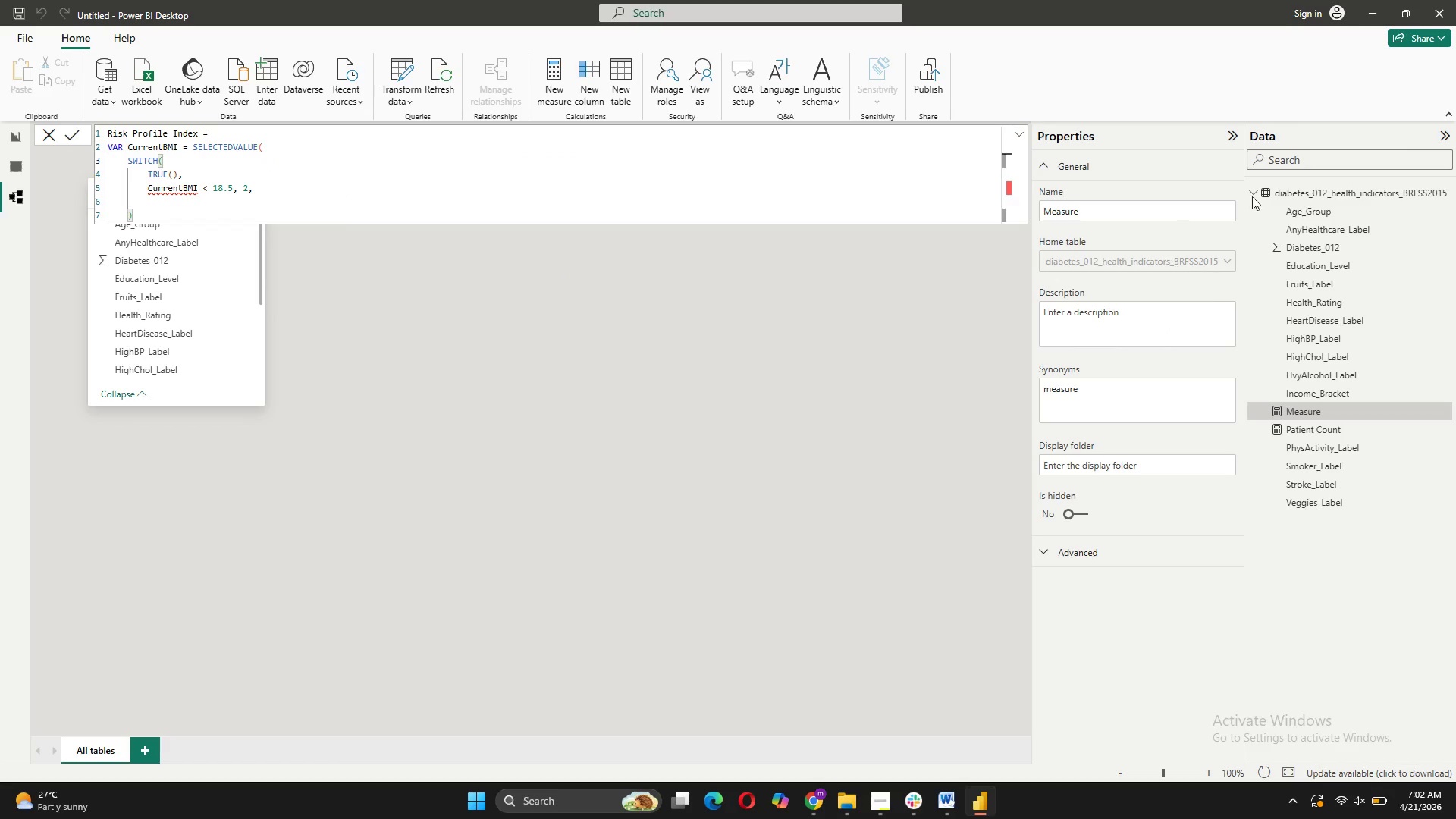 
right_click([1279, 194])
 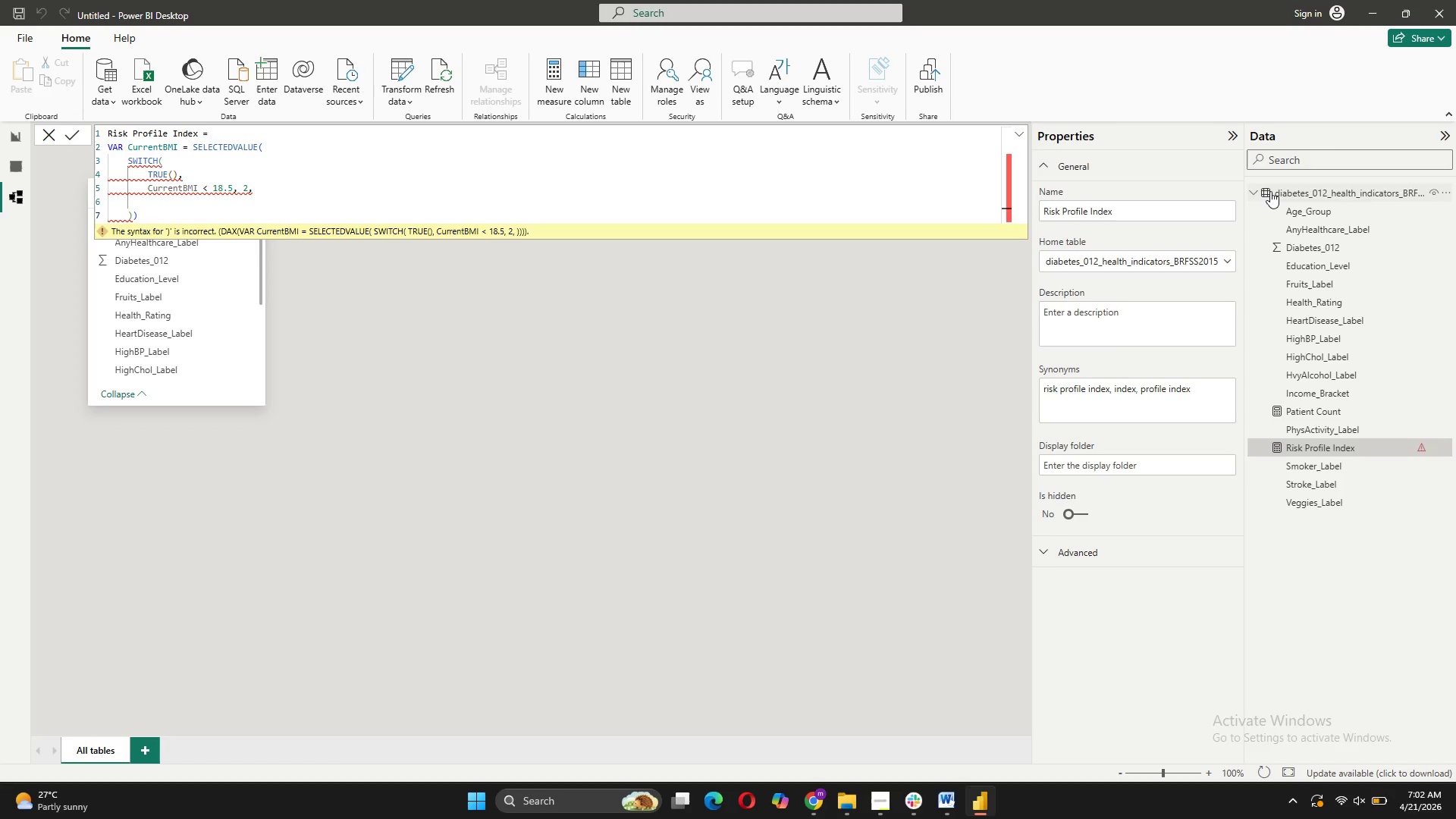 
wait(5.56)
 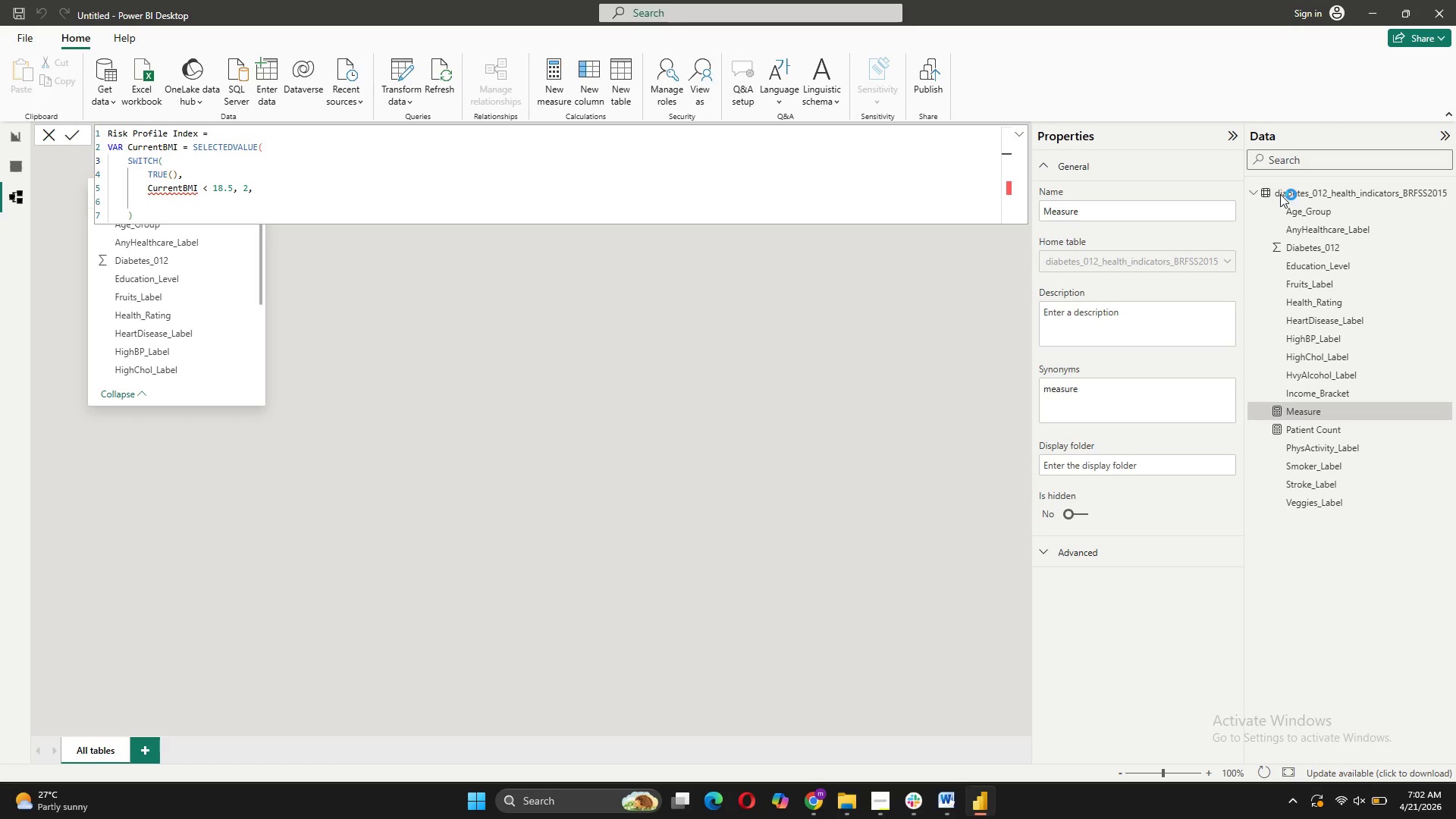 
left_click([1304, 278])
 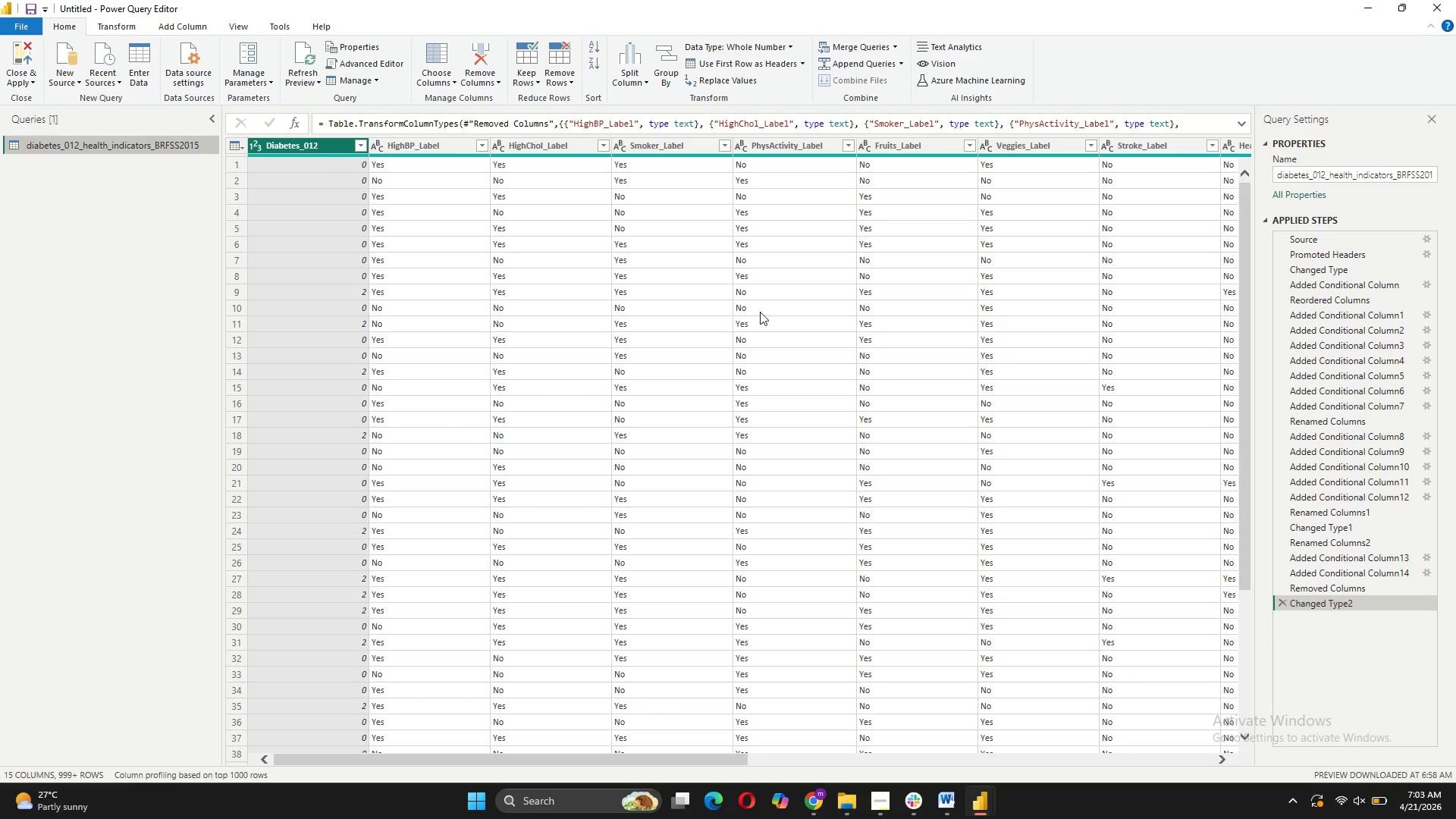 
wait(13.27)
 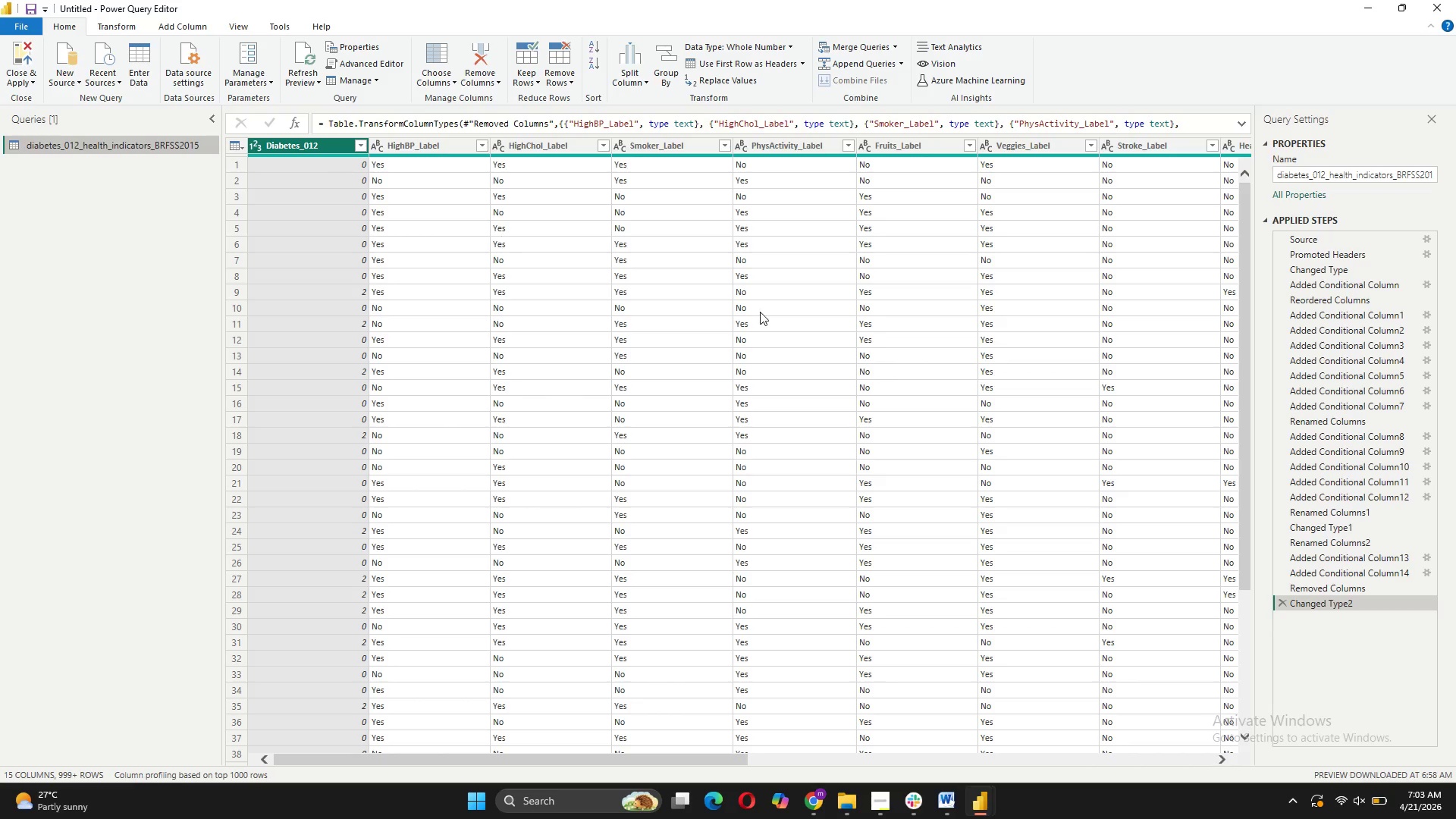 
left_click_drag(start_coordinate=[727, 762], to_coordinate=[595, 733])
 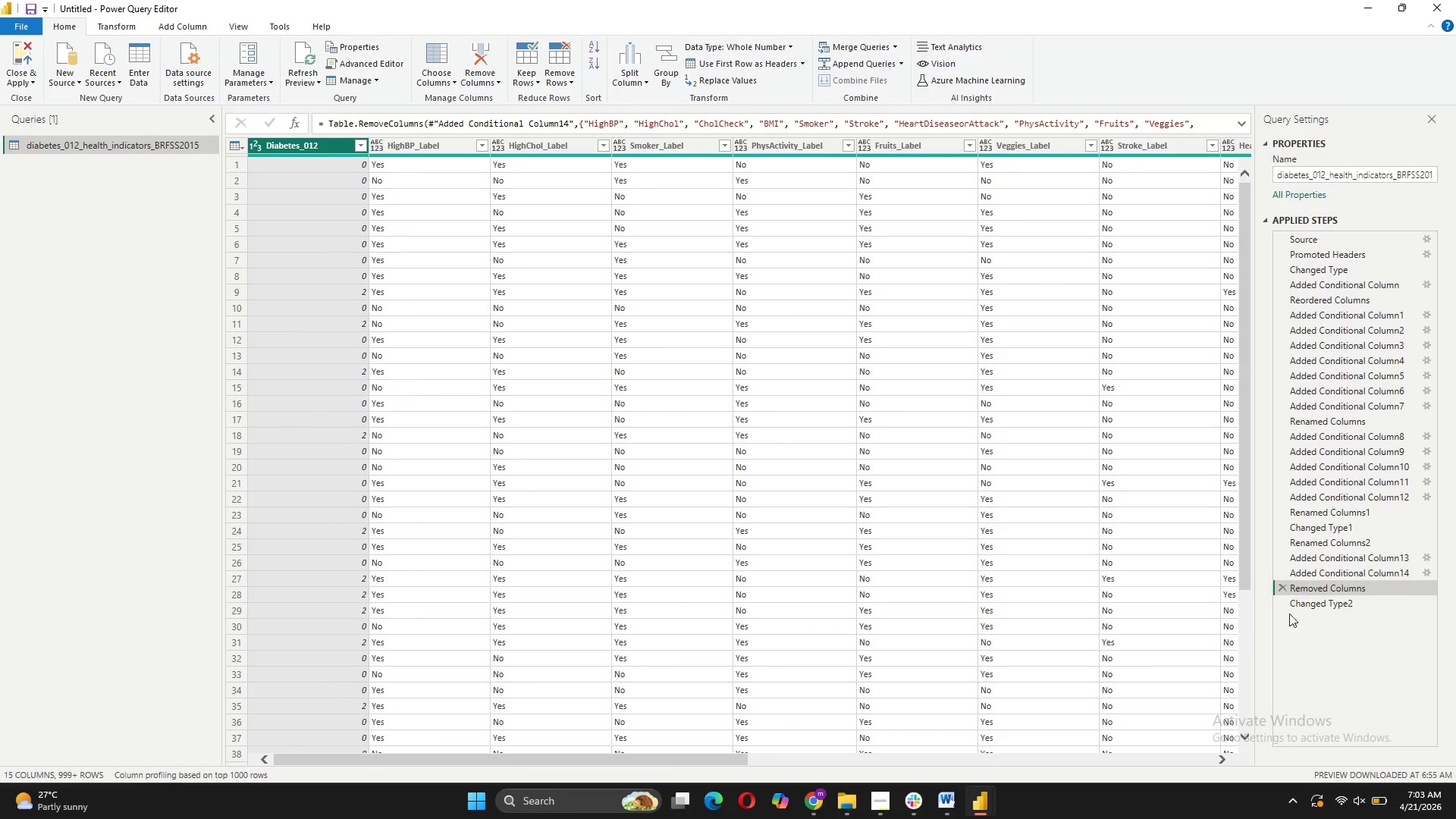 
mouse_move([1331, 574])
 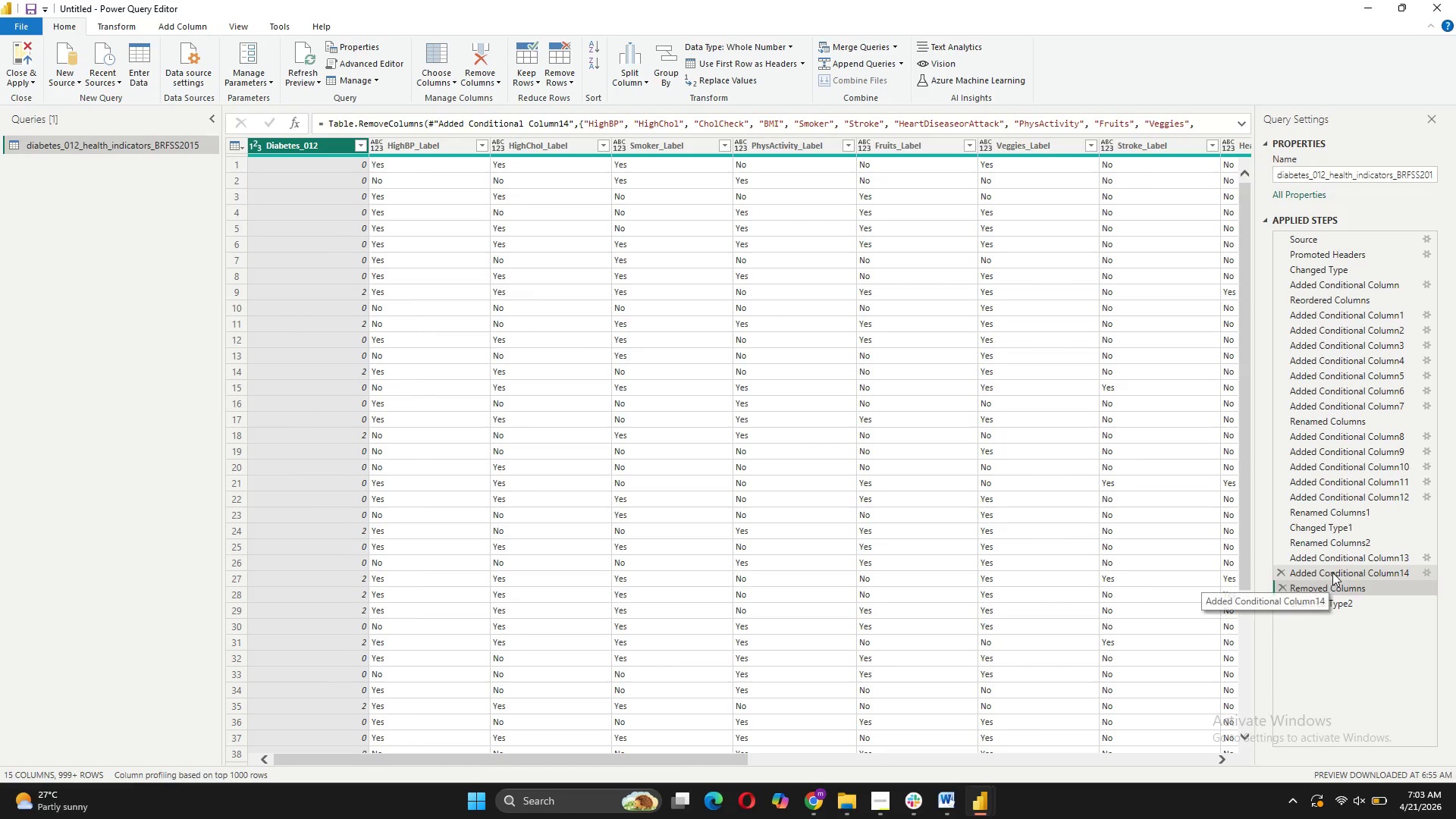 
left_click([1332, 573])
 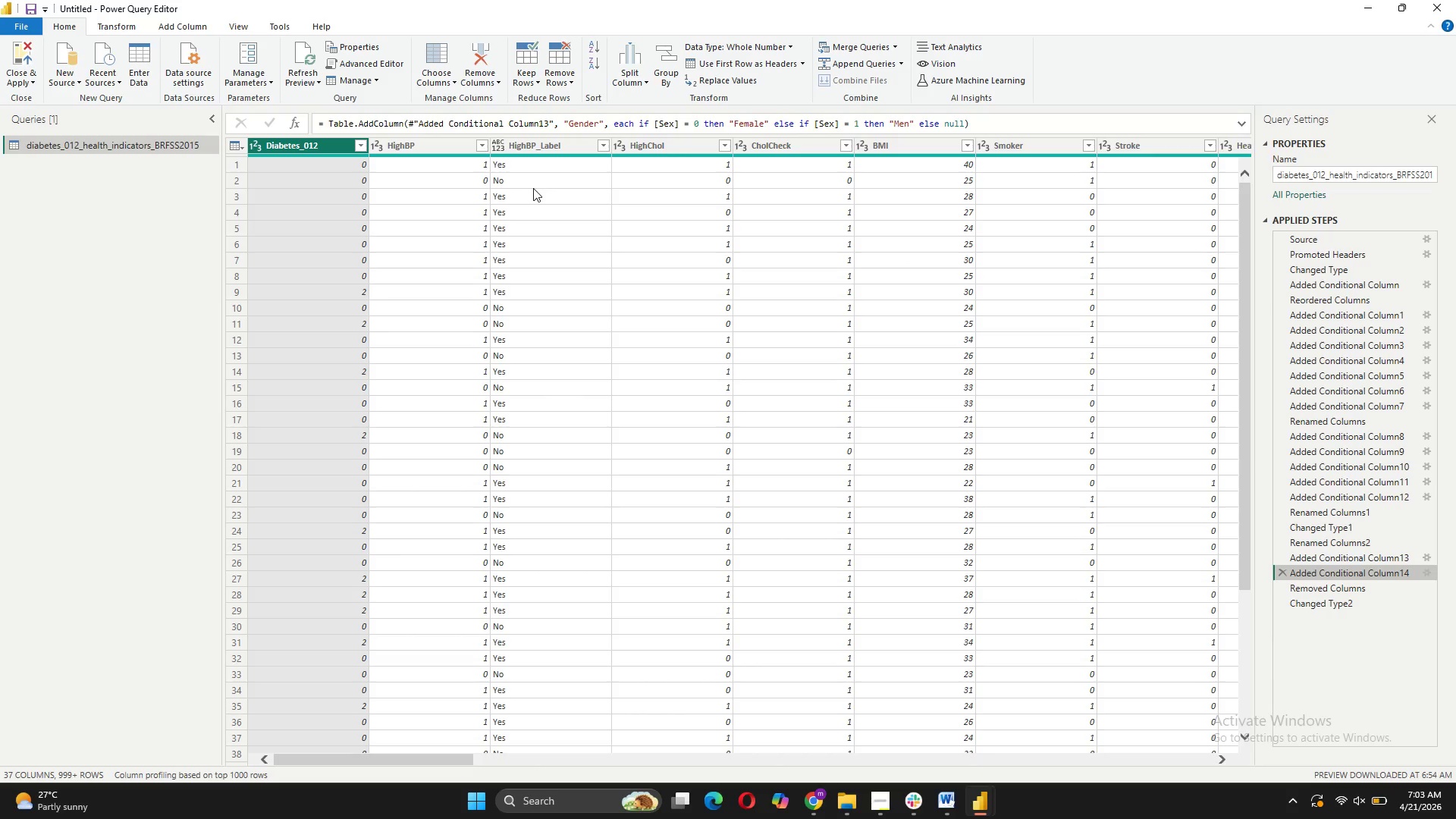 
wait(15.75)
 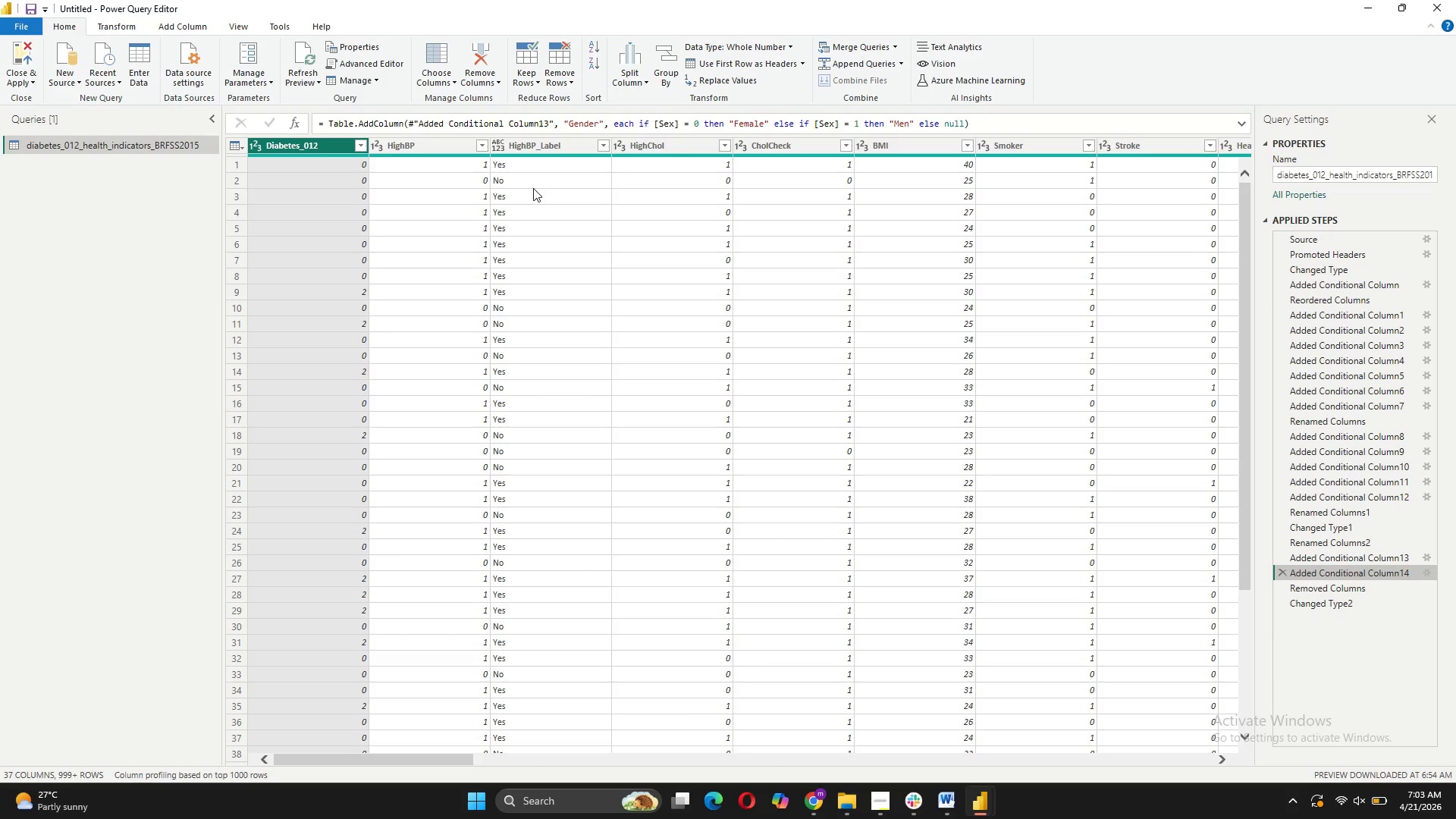 
left_click([443, 140])
 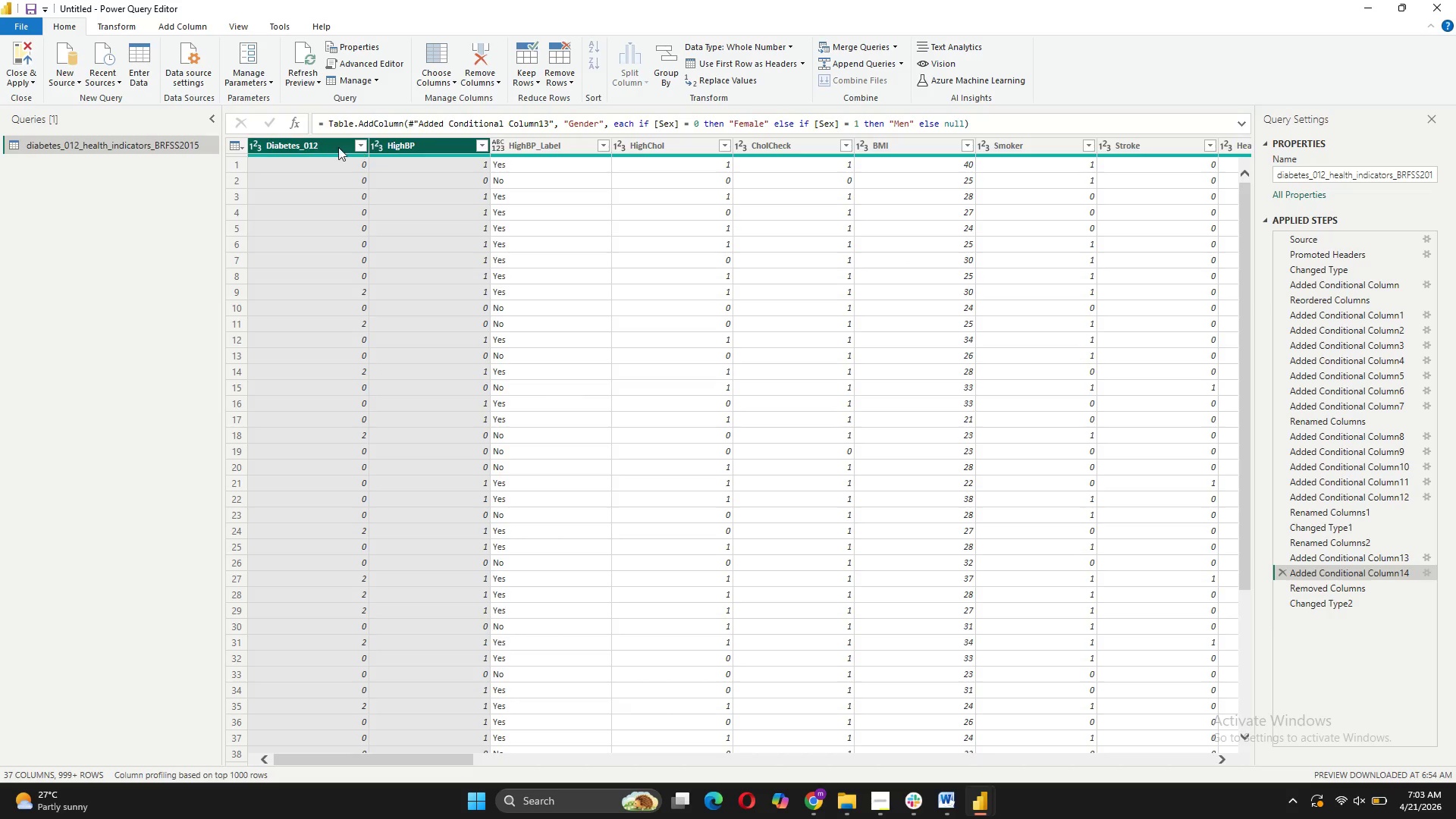 
left_click([318, 147])
 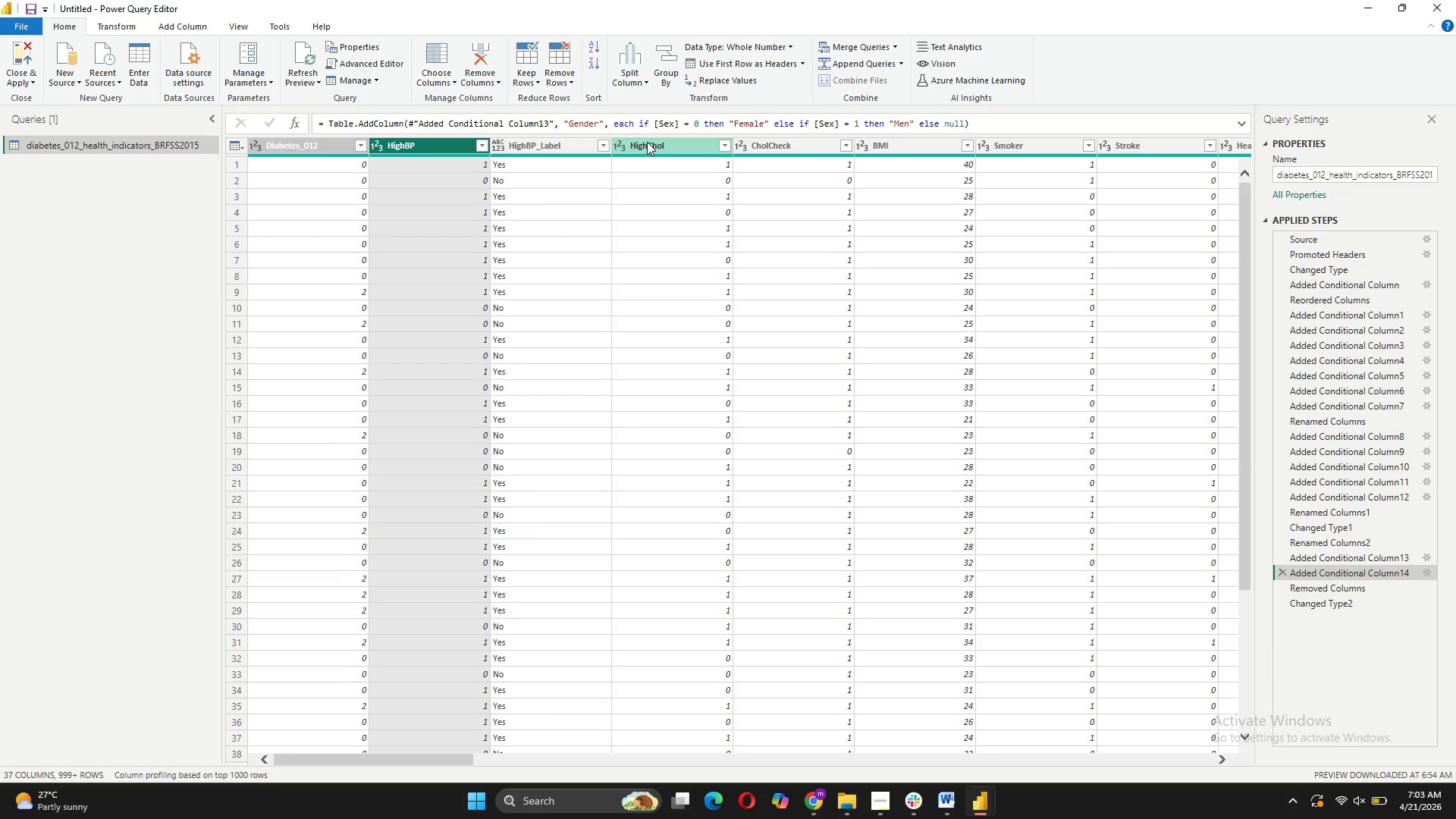 
left_click([647, 142])
 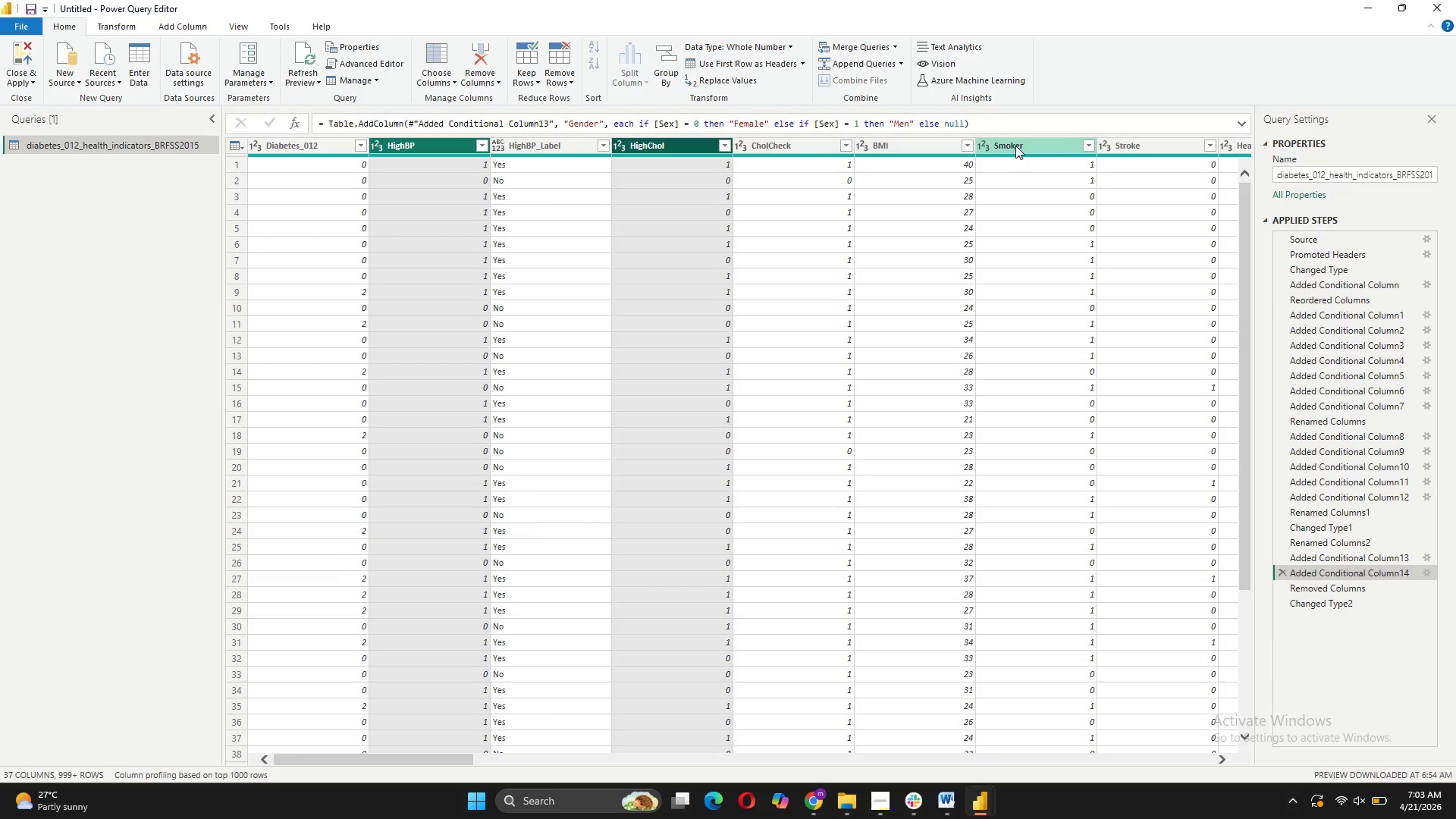 
left_click([1015, 146])
 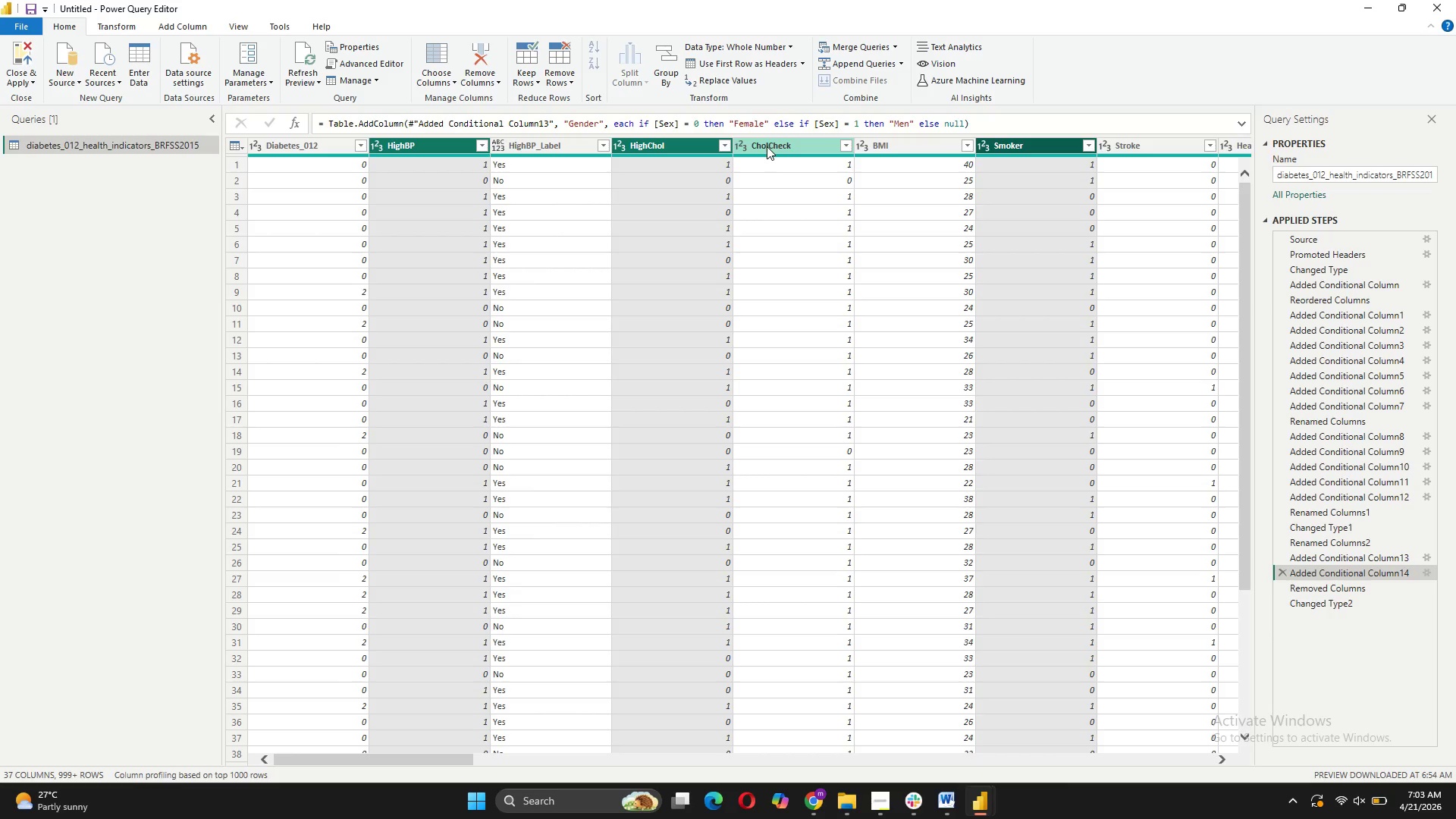 
wait(5.38)
 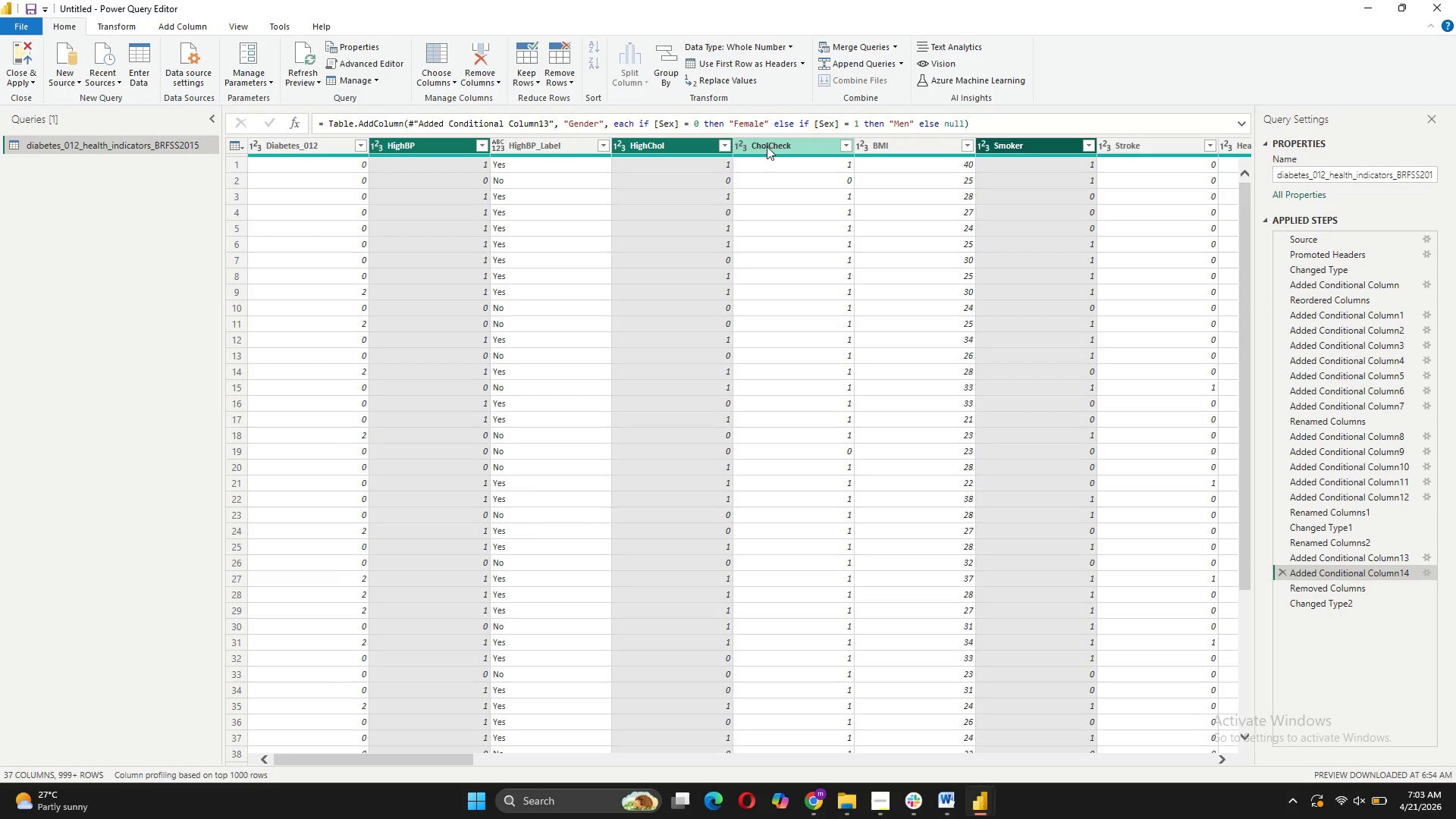 
left_click_drag(start_coordinate=[447, 758], to_coordinate=[476, 762])
 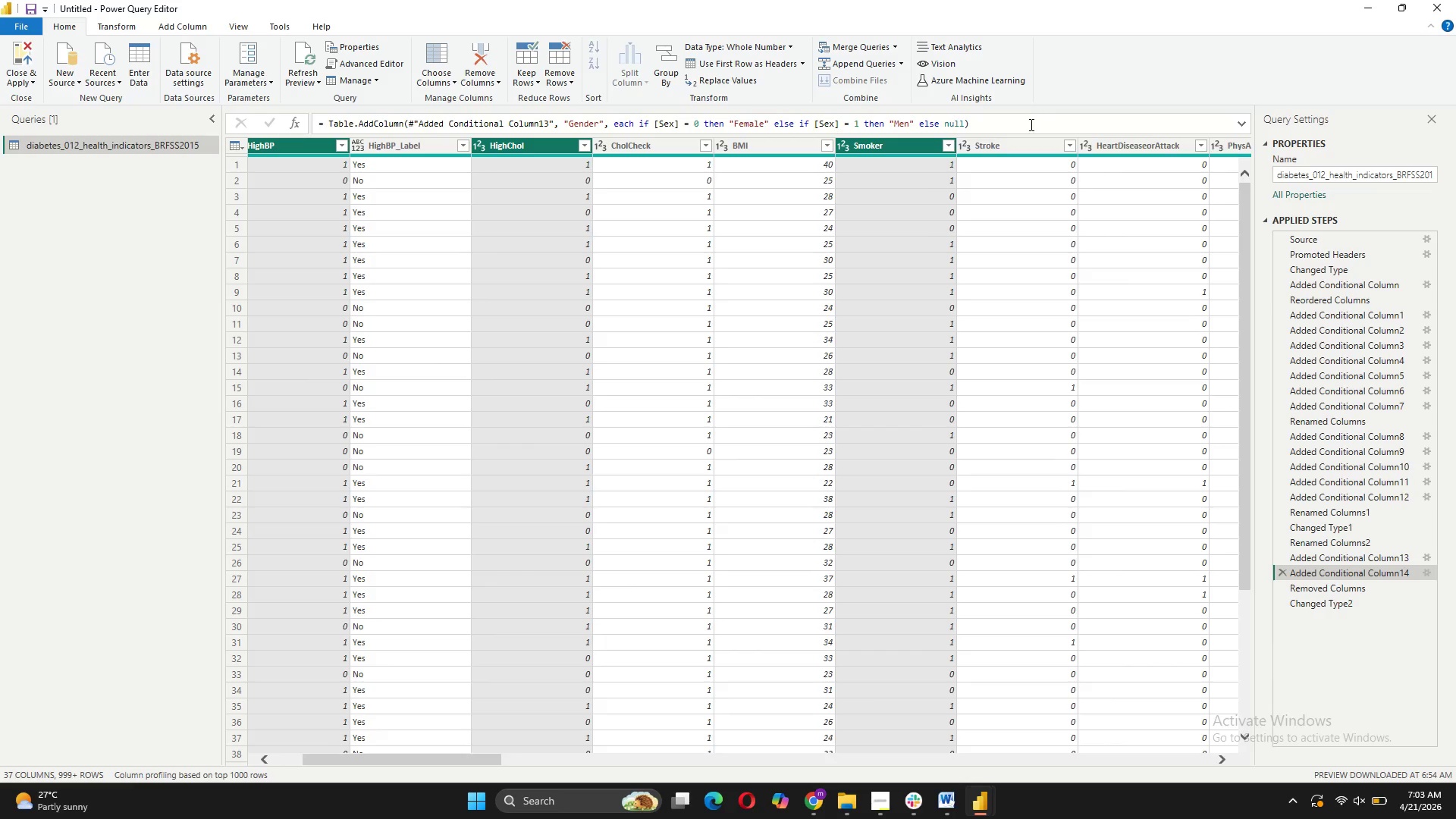 
wait(11.09)
 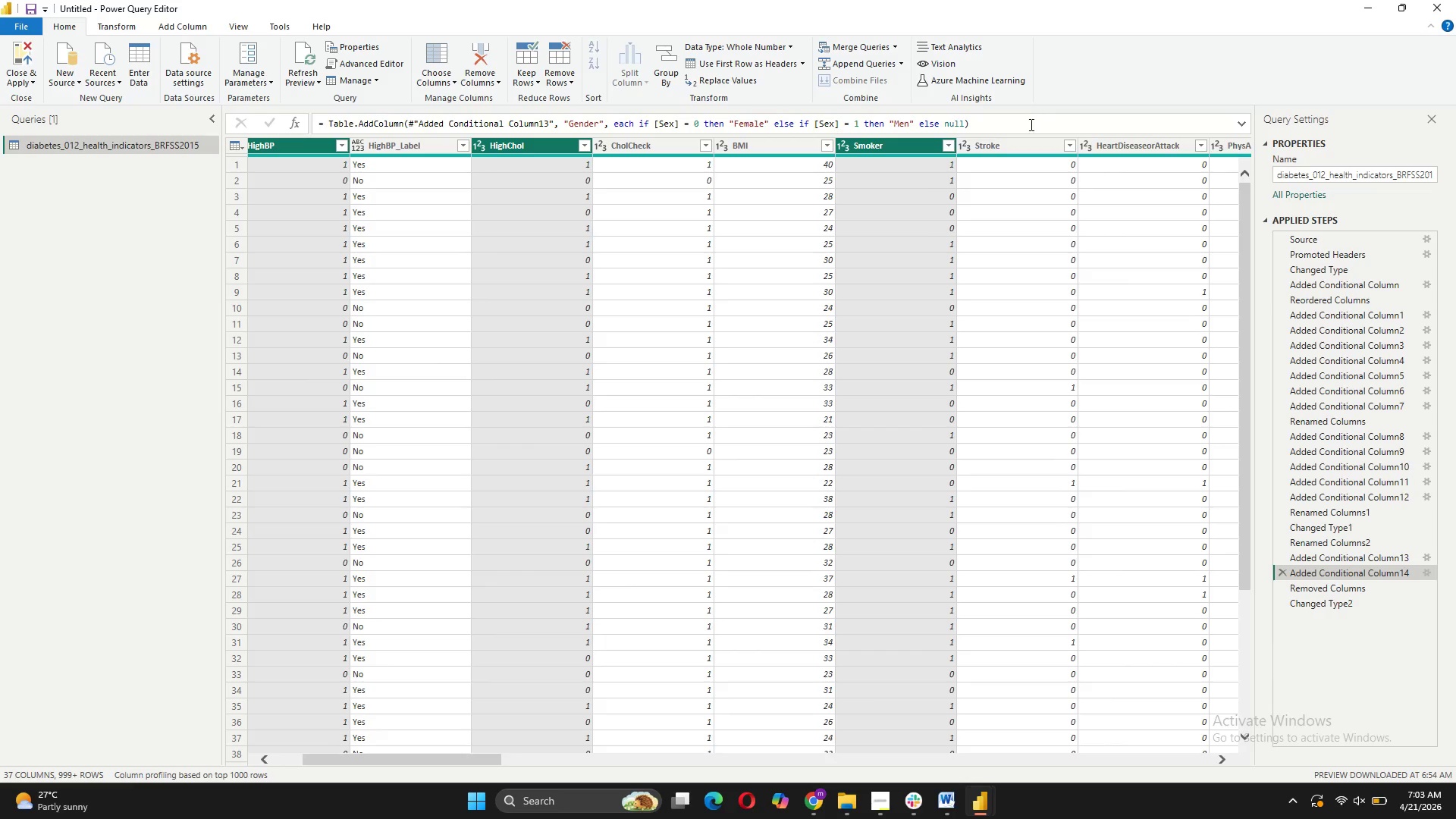 
left_click_drag(start_coordinate=[472, 763], to_coordinate=[522, 771])
 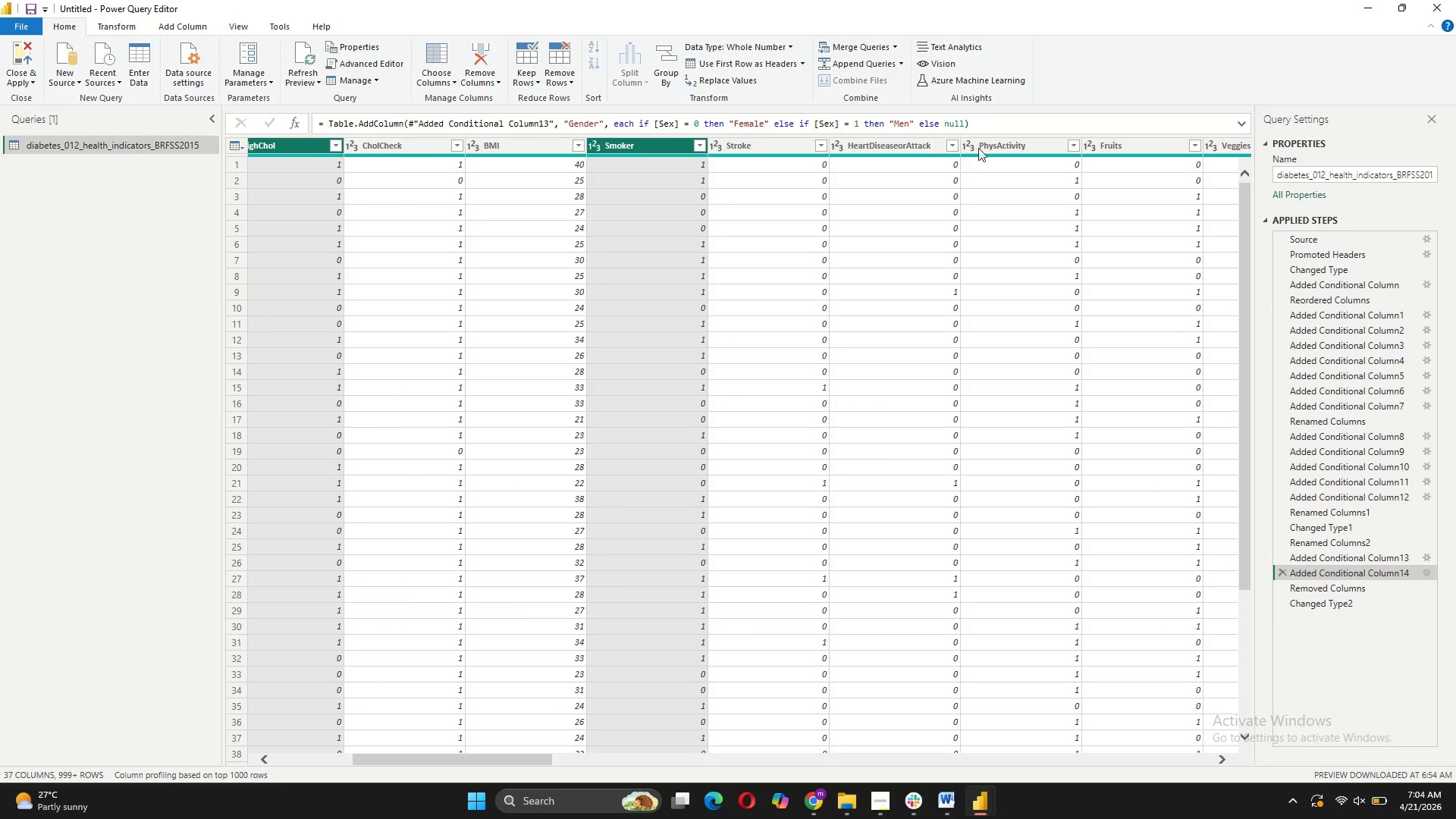 
left_click([984, 145])
 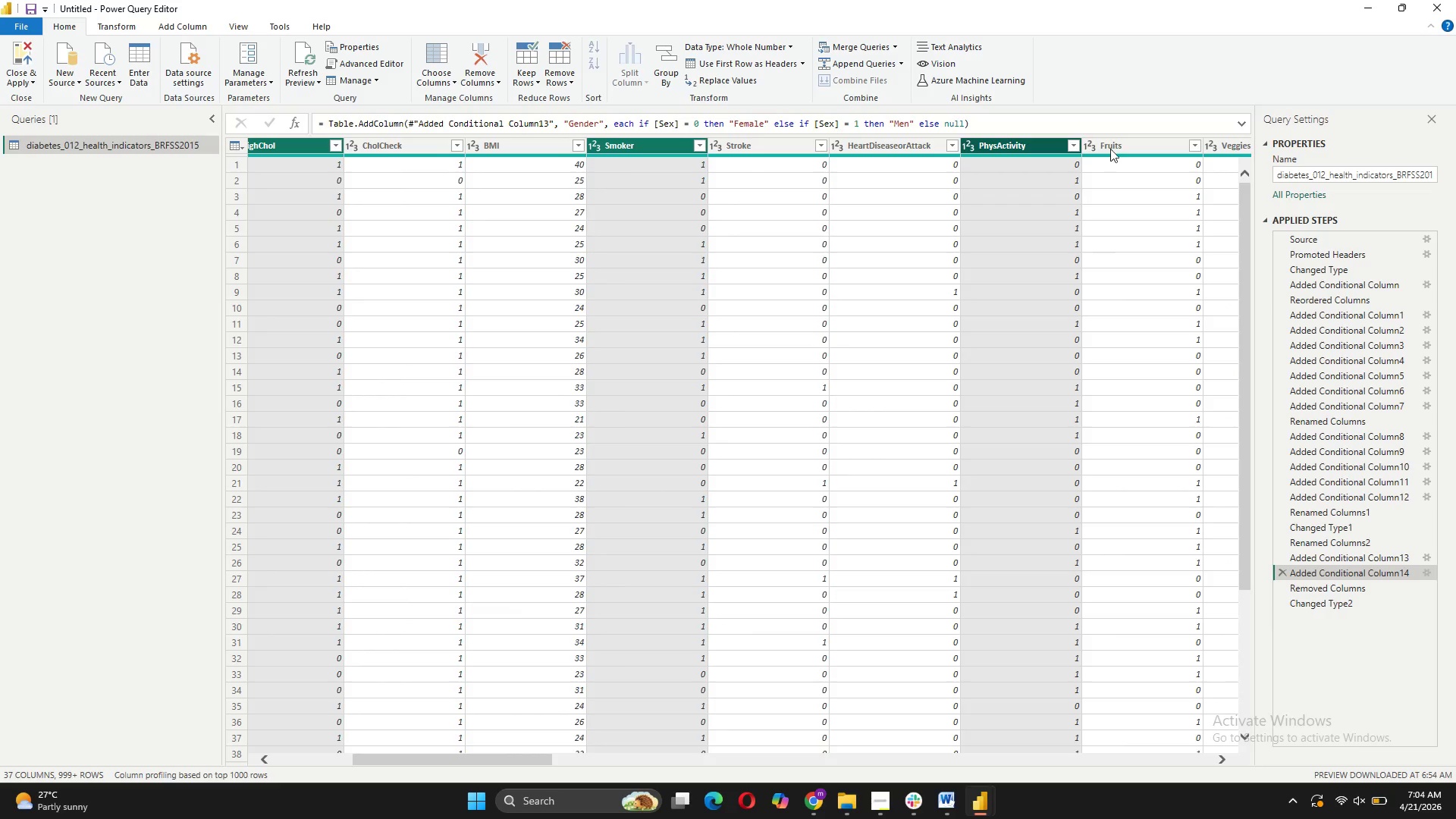 
left_click([1222, 148])
 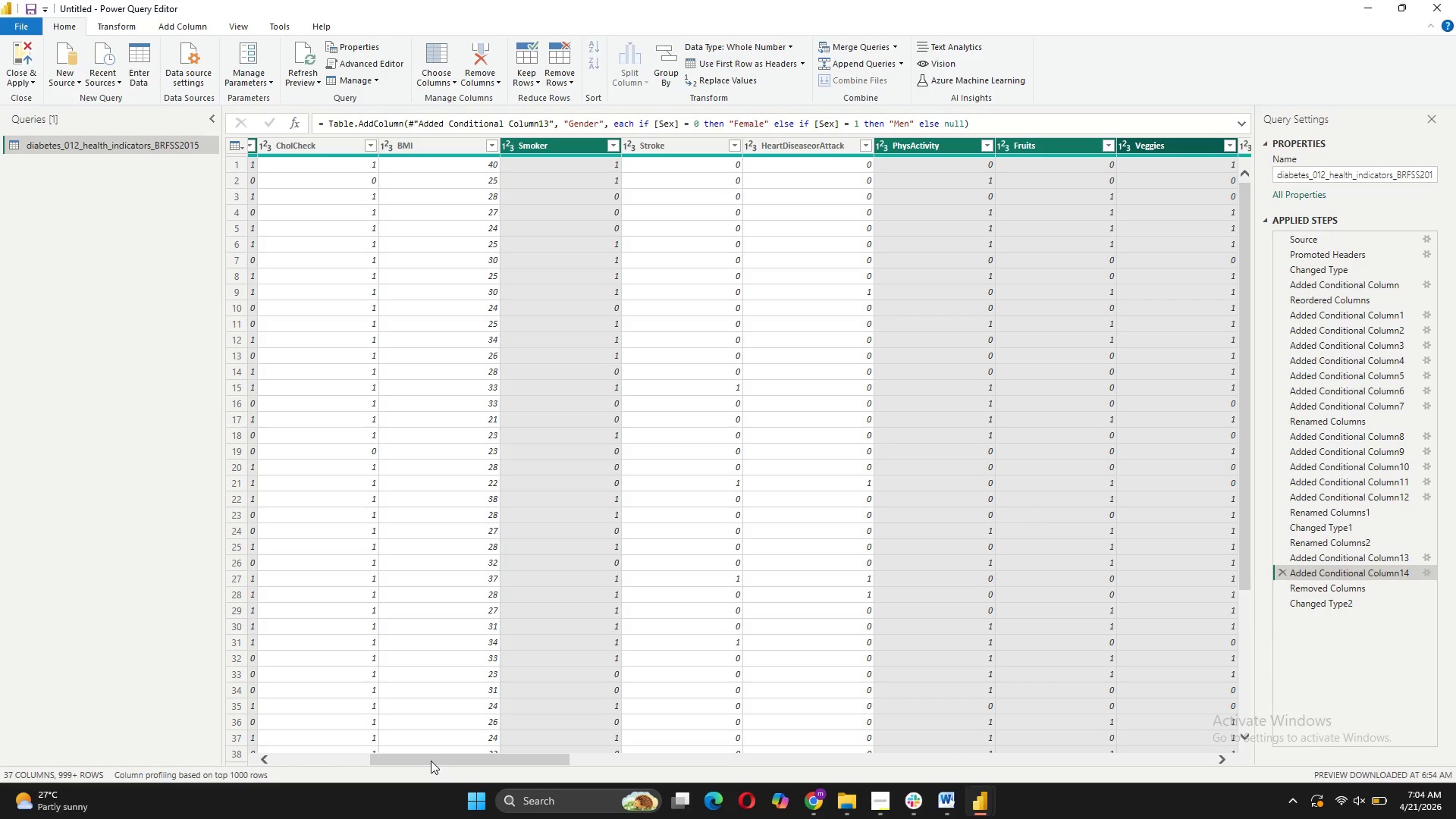 
left_click_drag(start_coordinate=[433, 761], to_coordinate=[448, 761])
 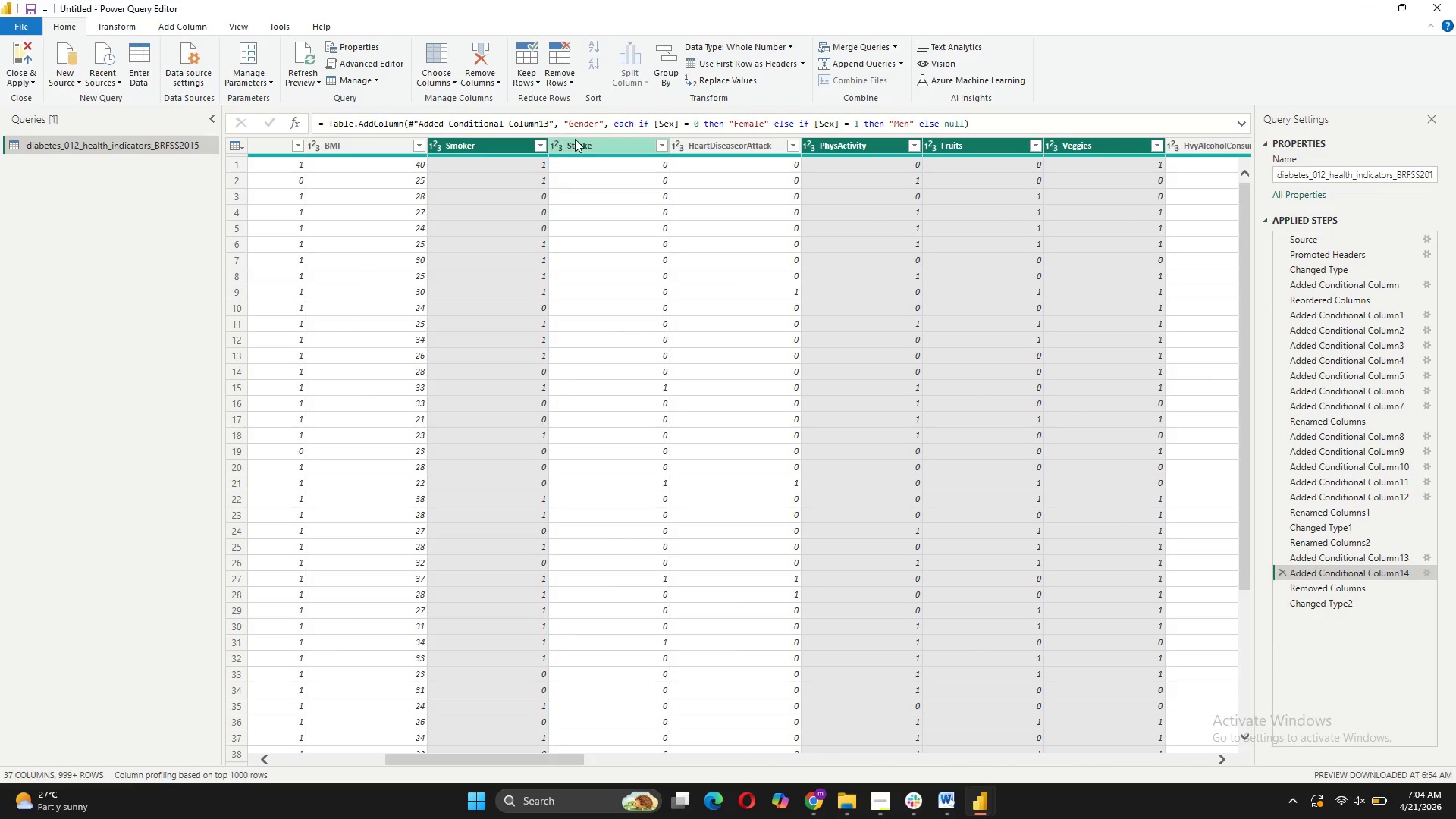 
left_click([575, 139])
 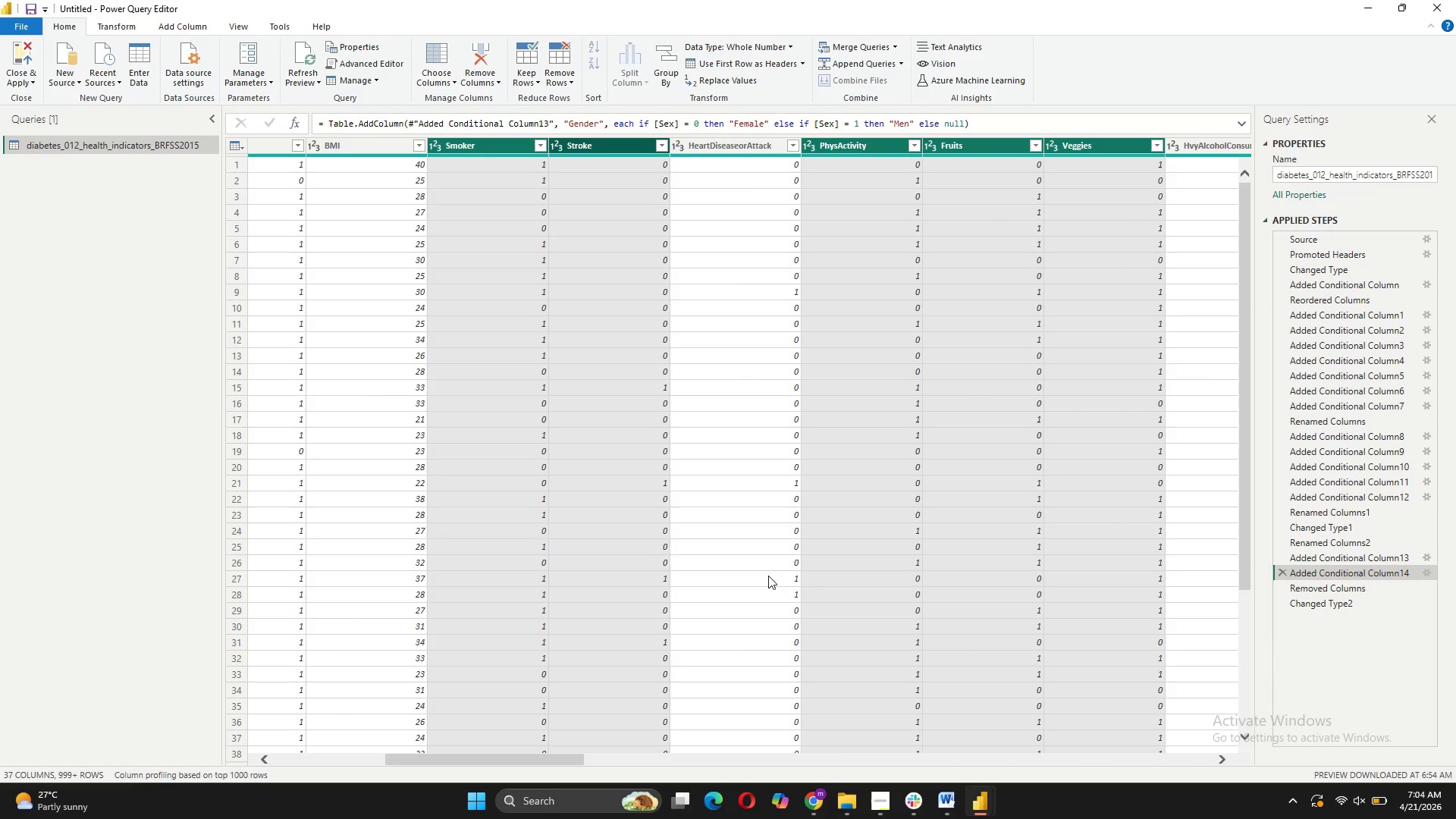 
left_click([748, 149])
 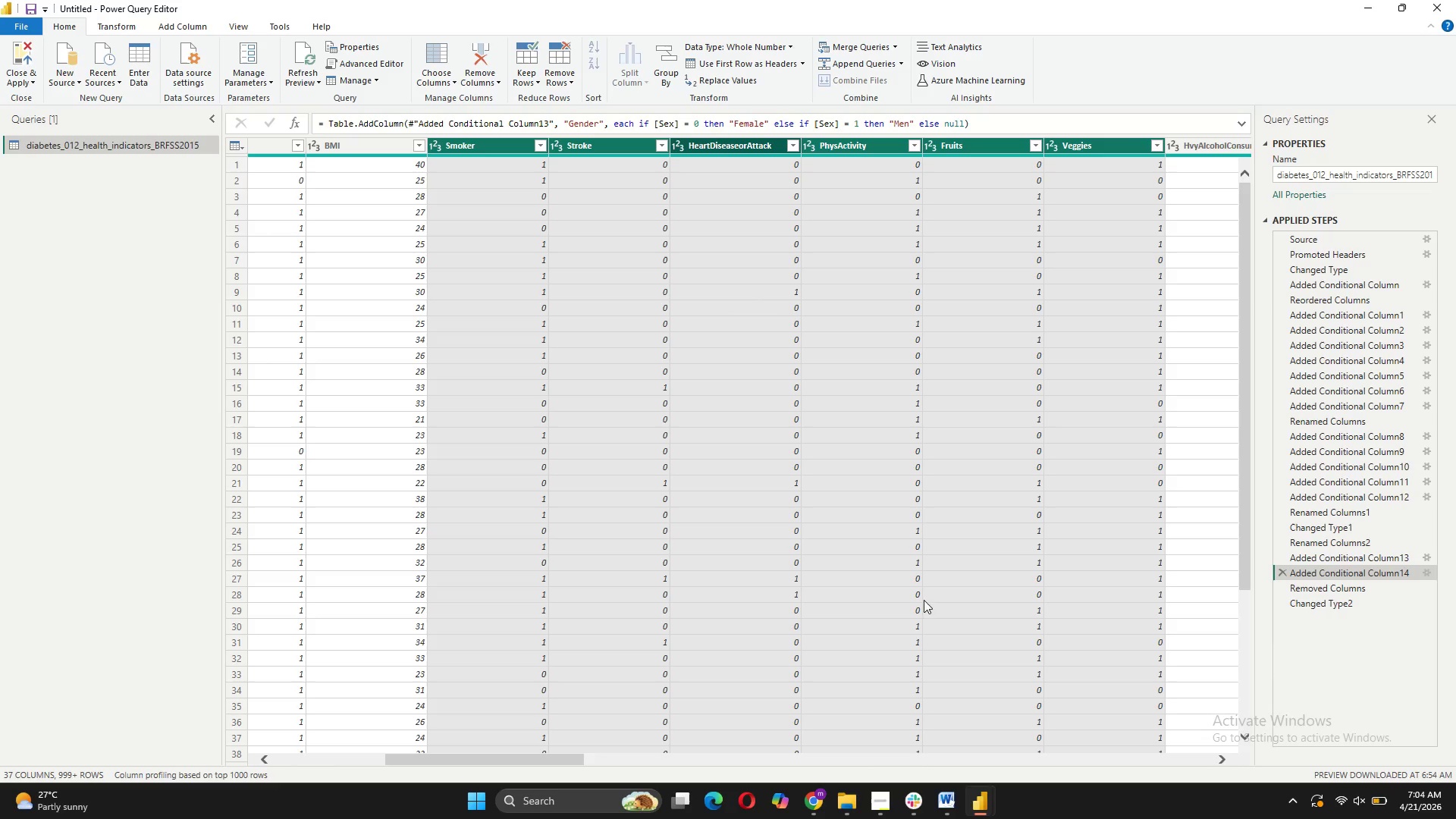 
left_click_drag(start_coordinate=[554, 761], to_coordinate=[629, 773])
 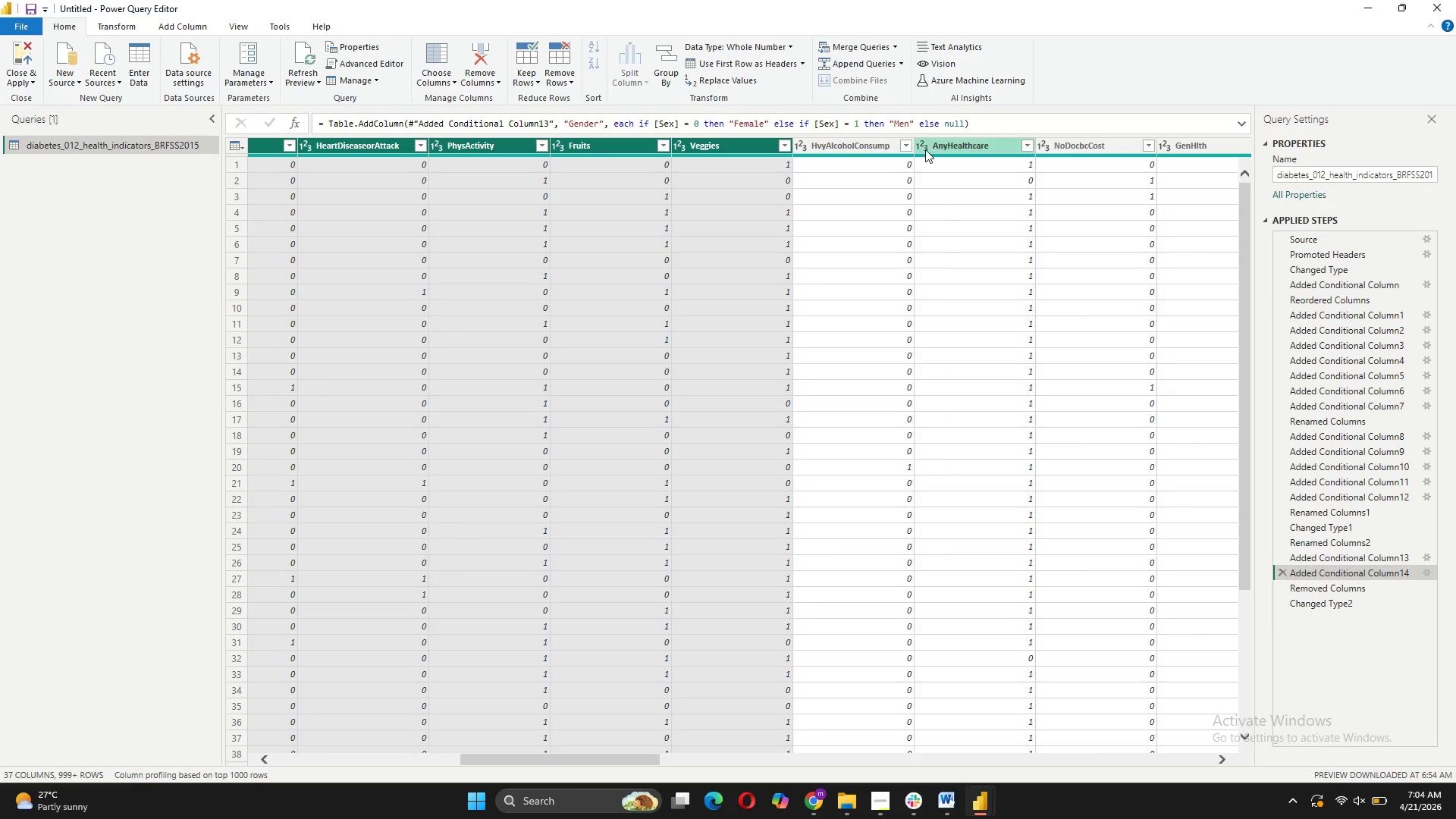 
left_click([925, 149])
 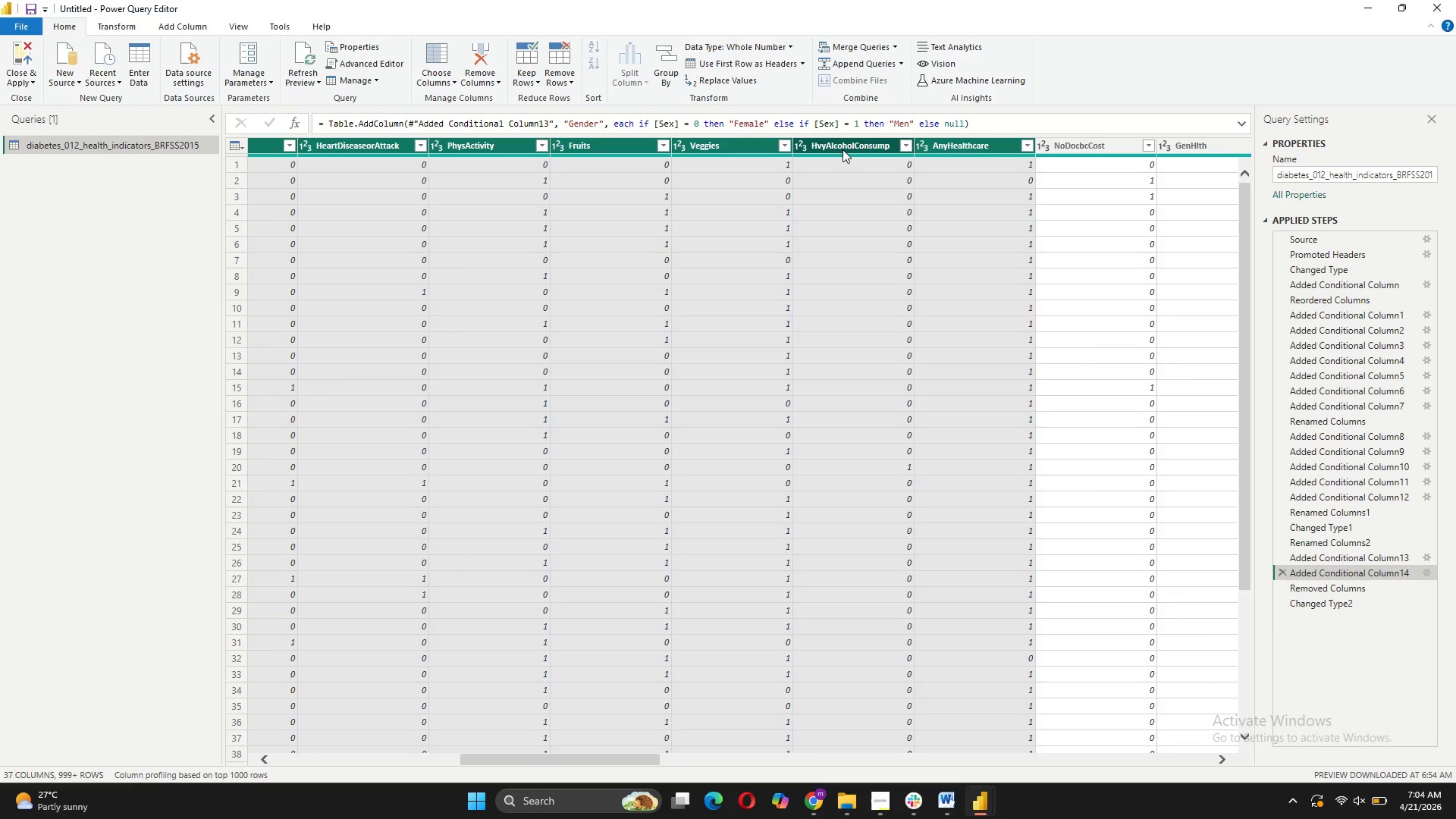 
wait(7.48)
 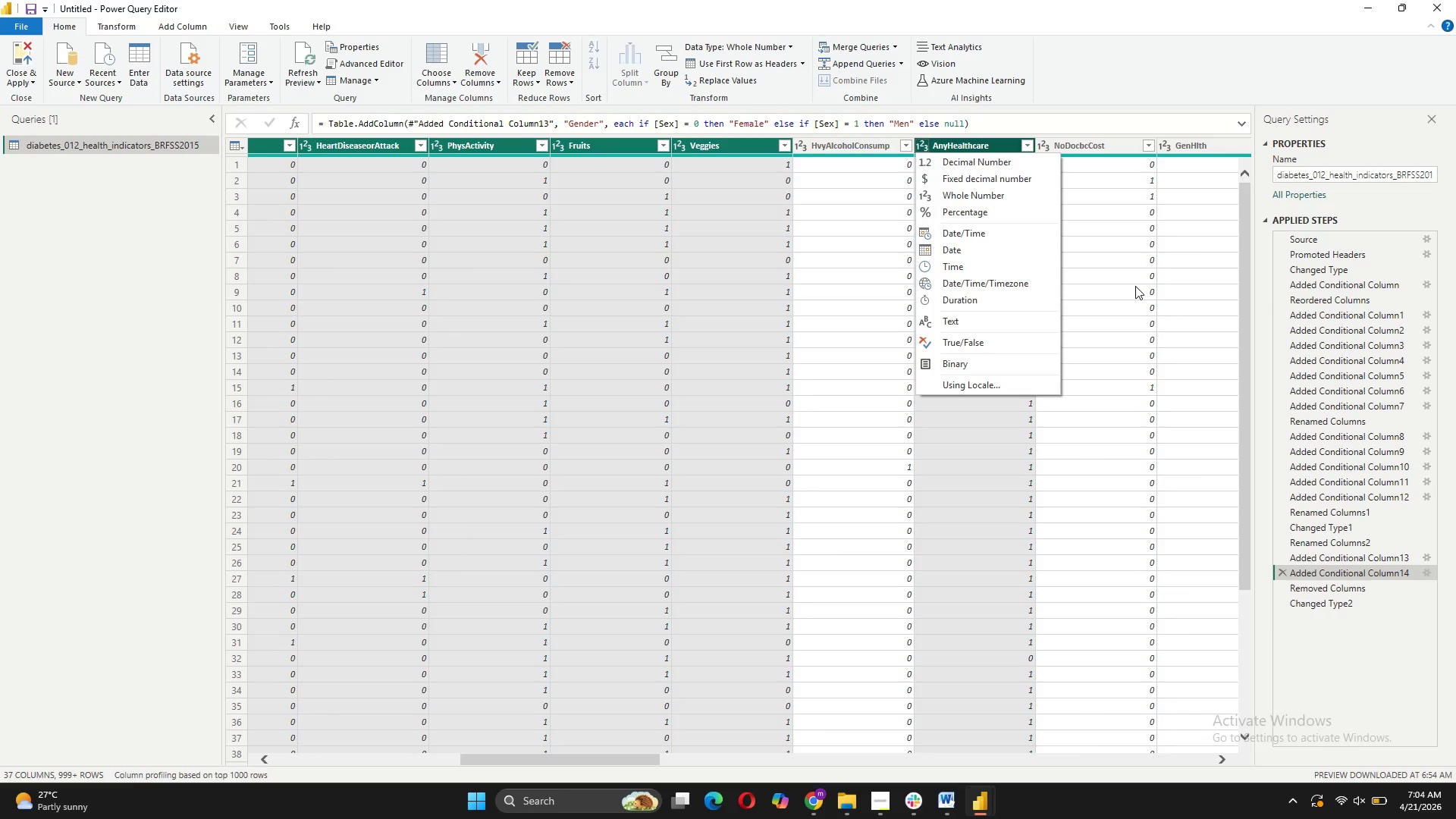 
right_click([843, 149])
 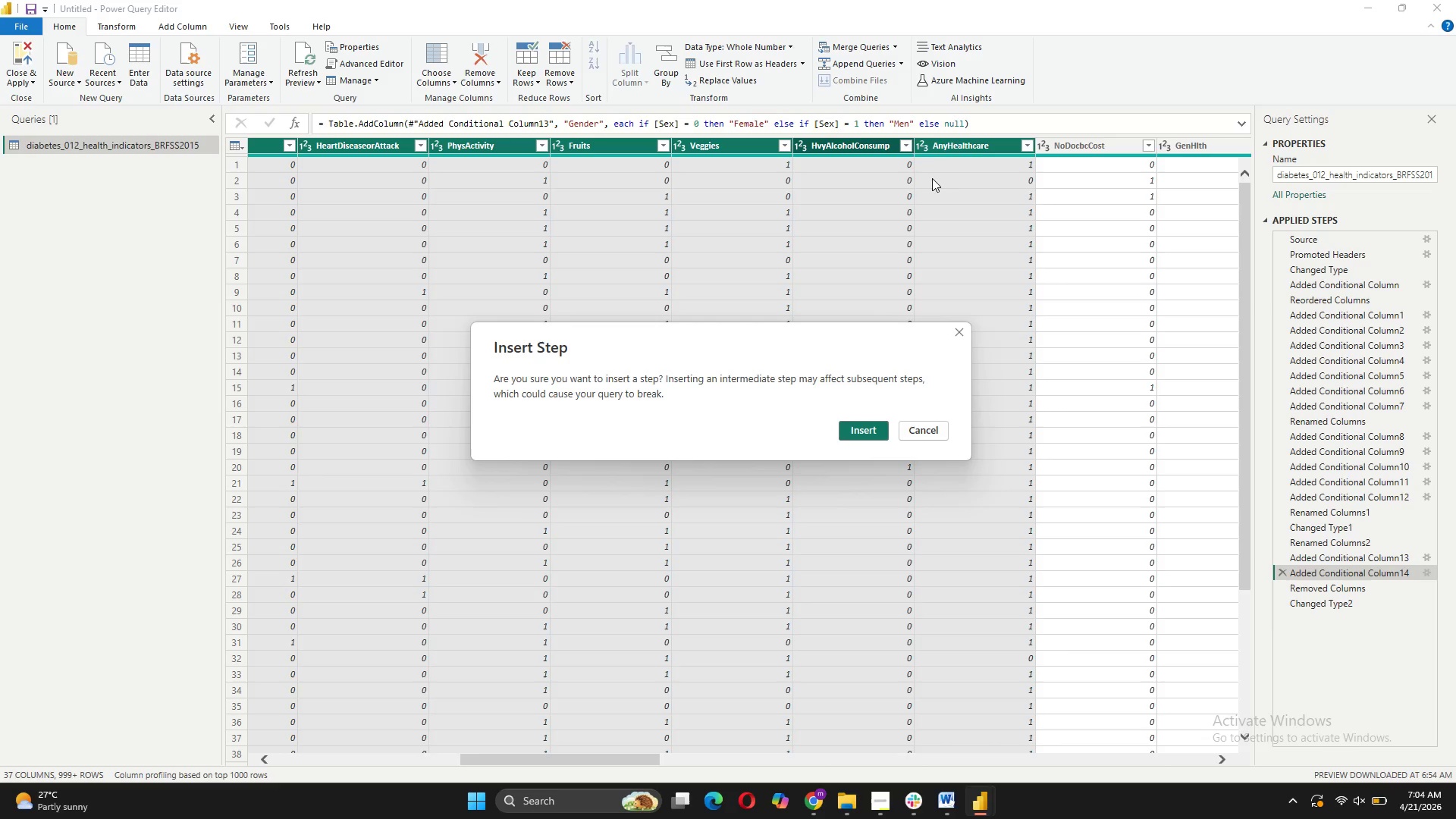 
wait(6.09)
 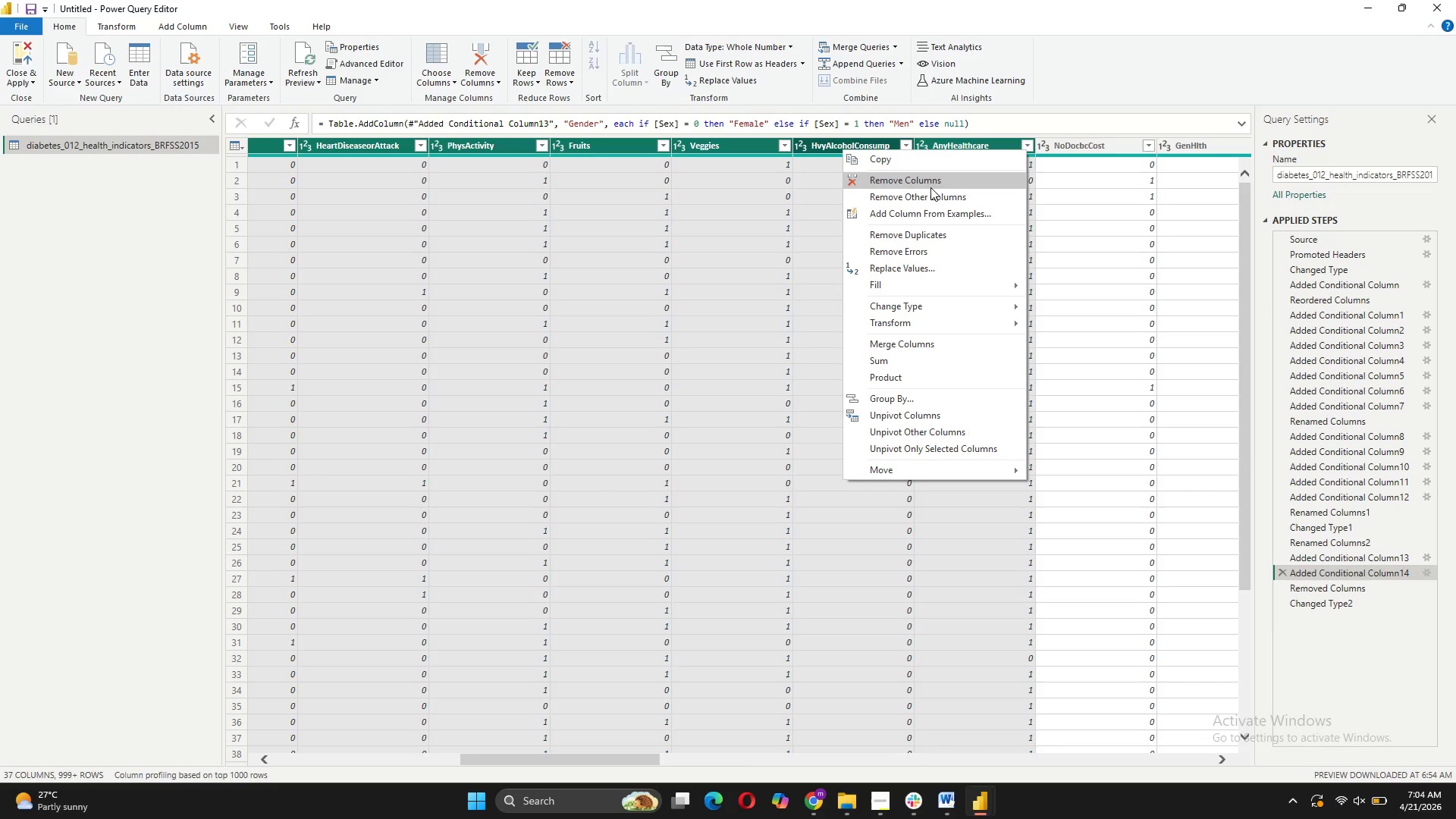 
left_click([932, 428])
 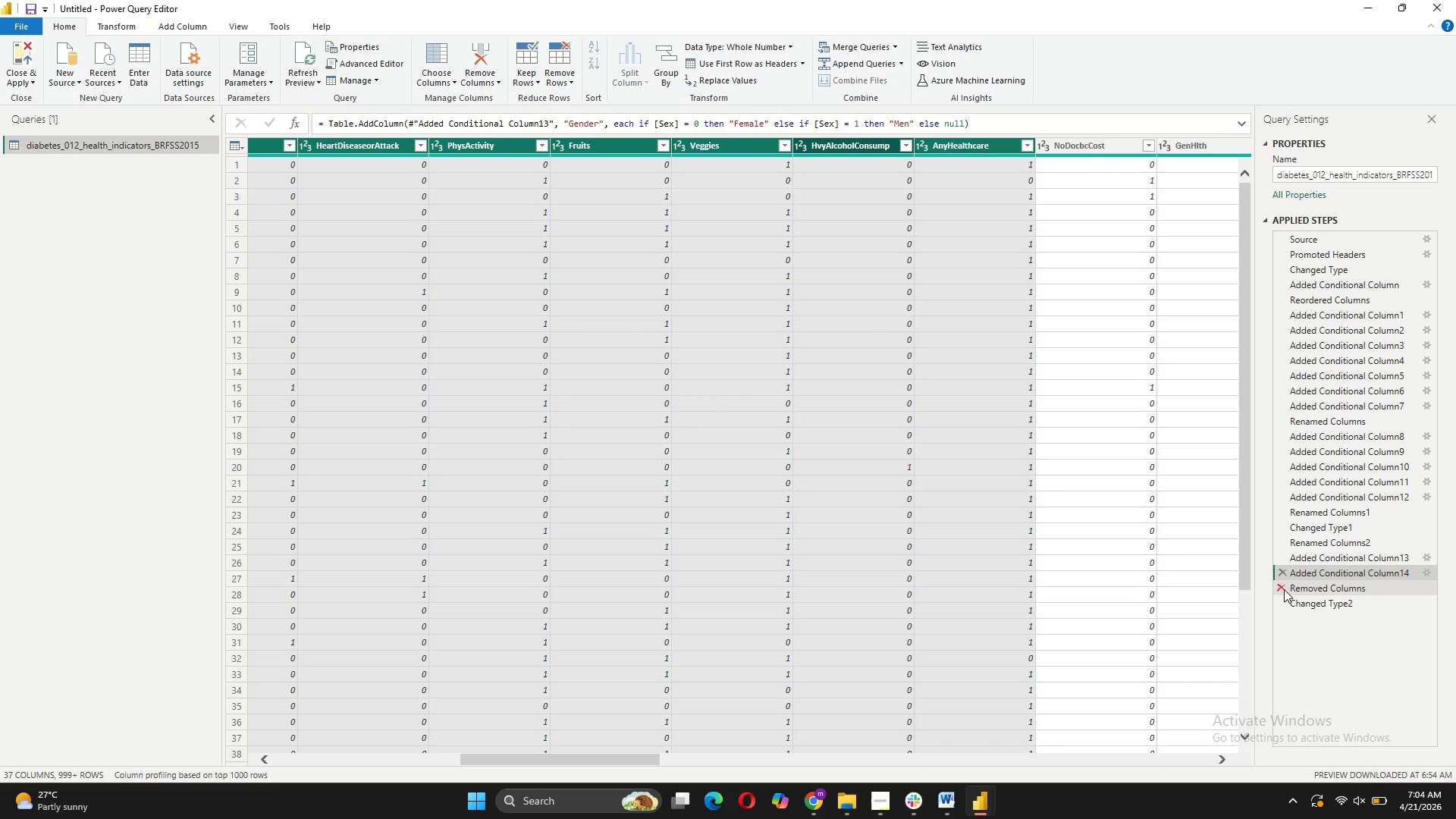 
left_click([1284, 589])
 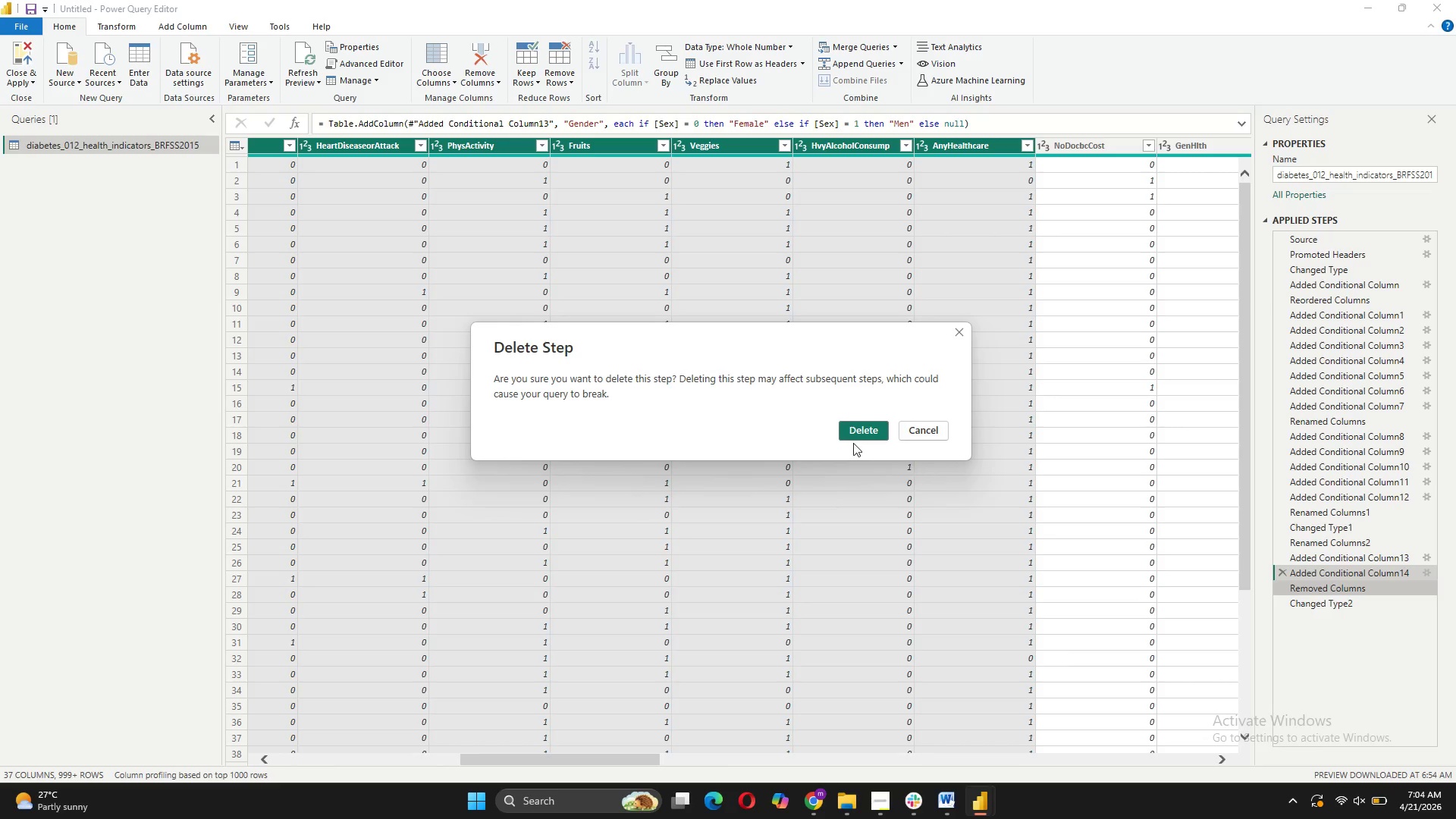 
left_click([855, 430])
 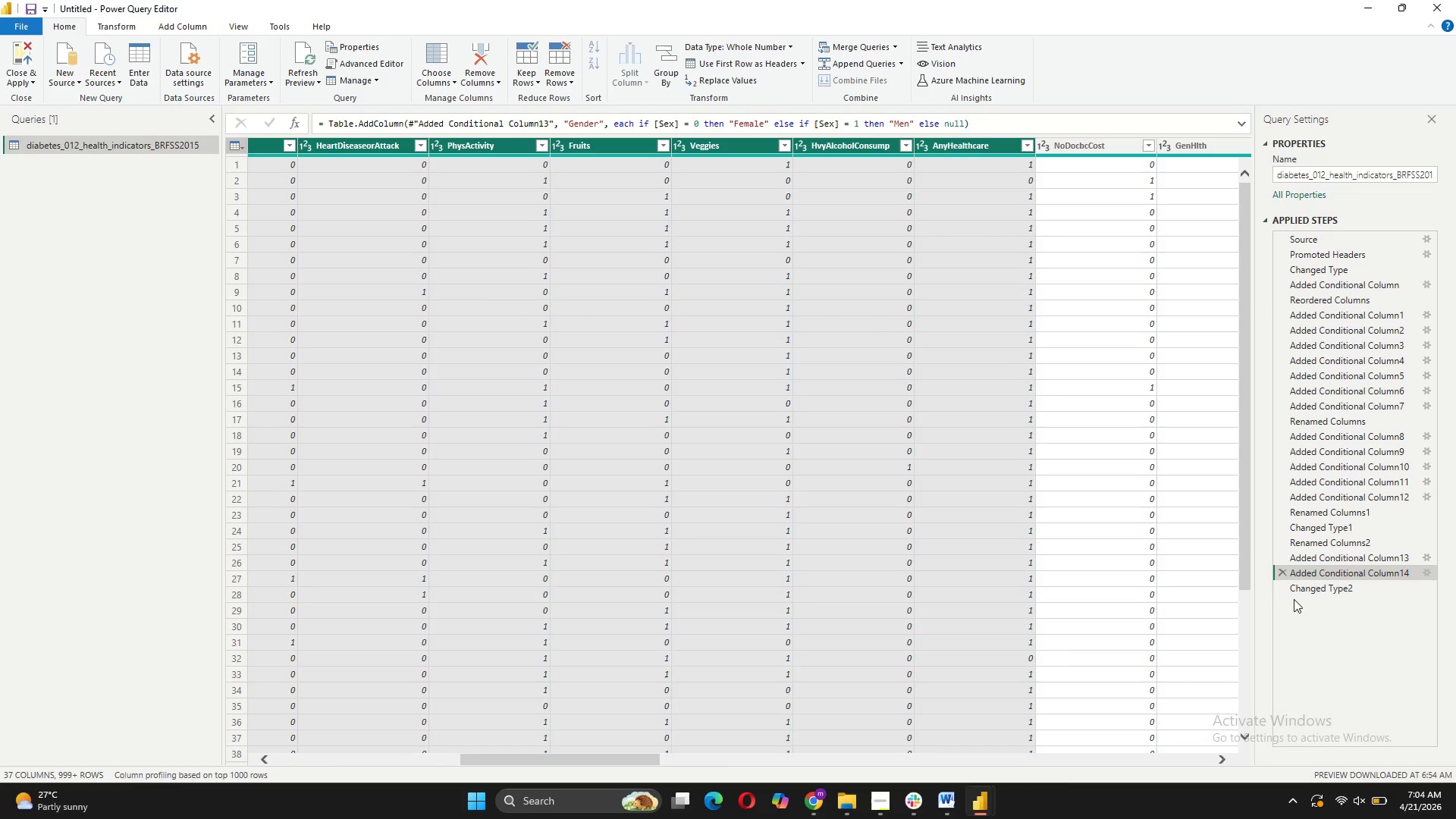 
left_click([1279, 585])
 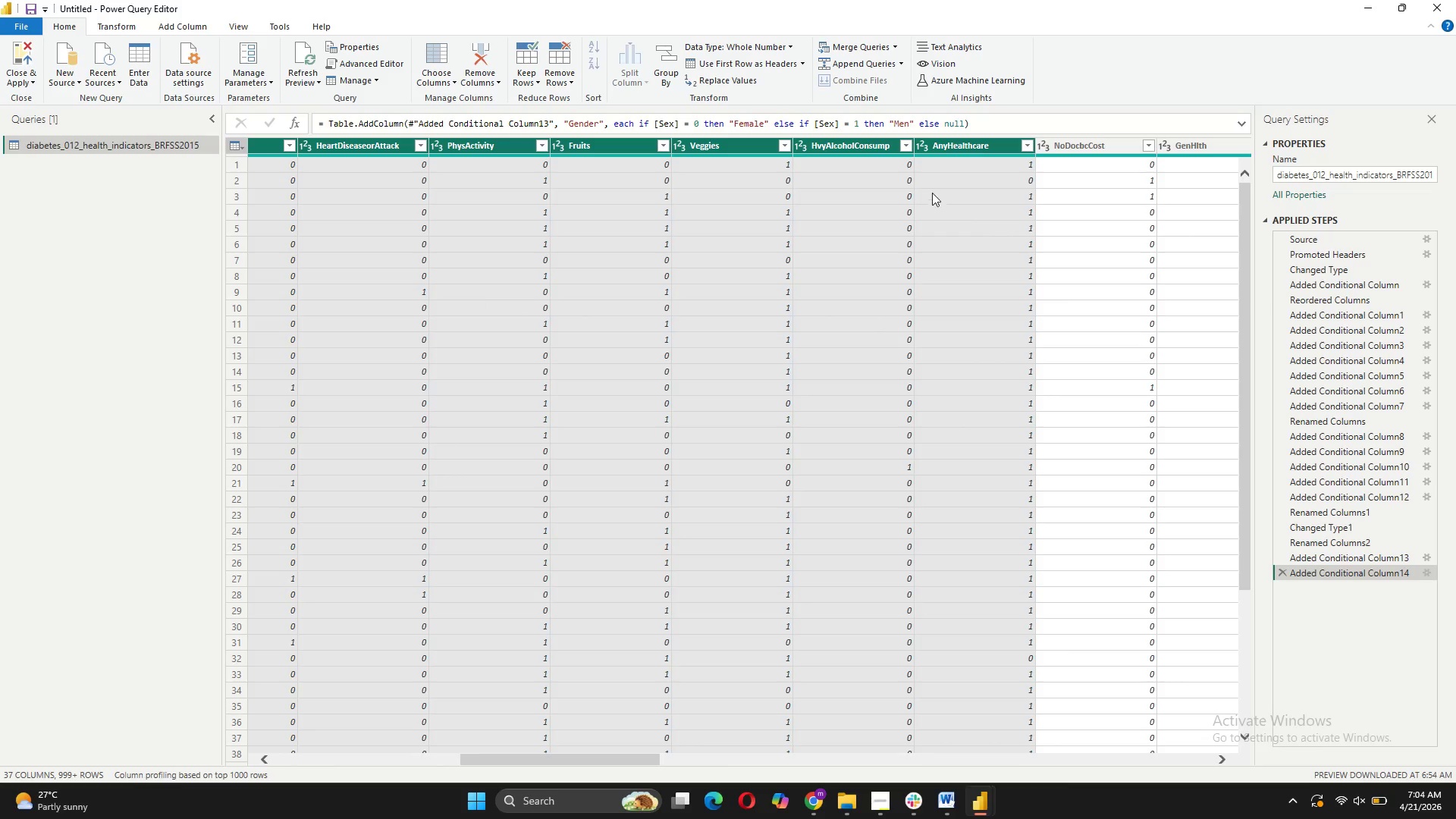 
right_click([959, 140])
 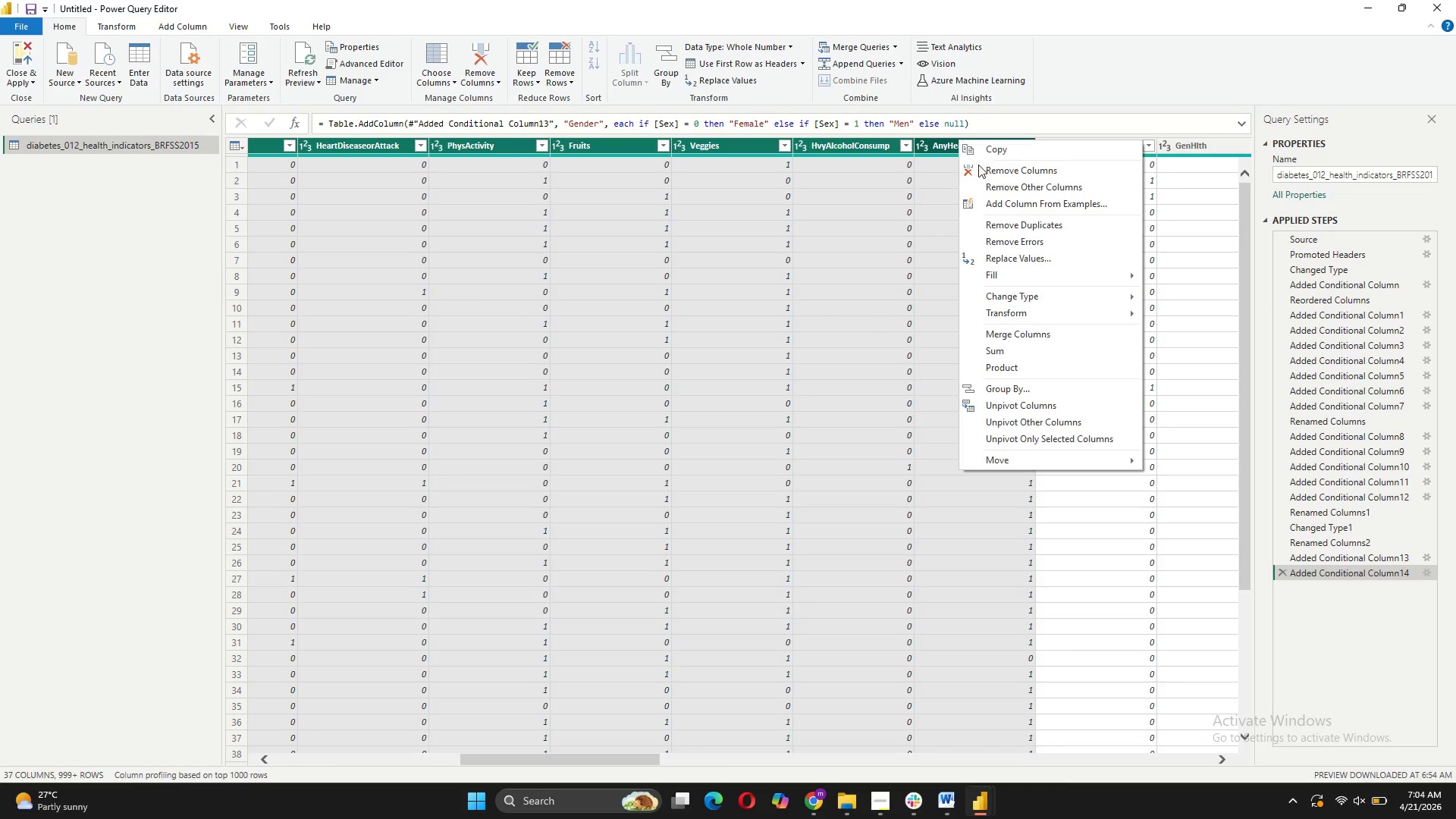 
left_click([978, 166])
 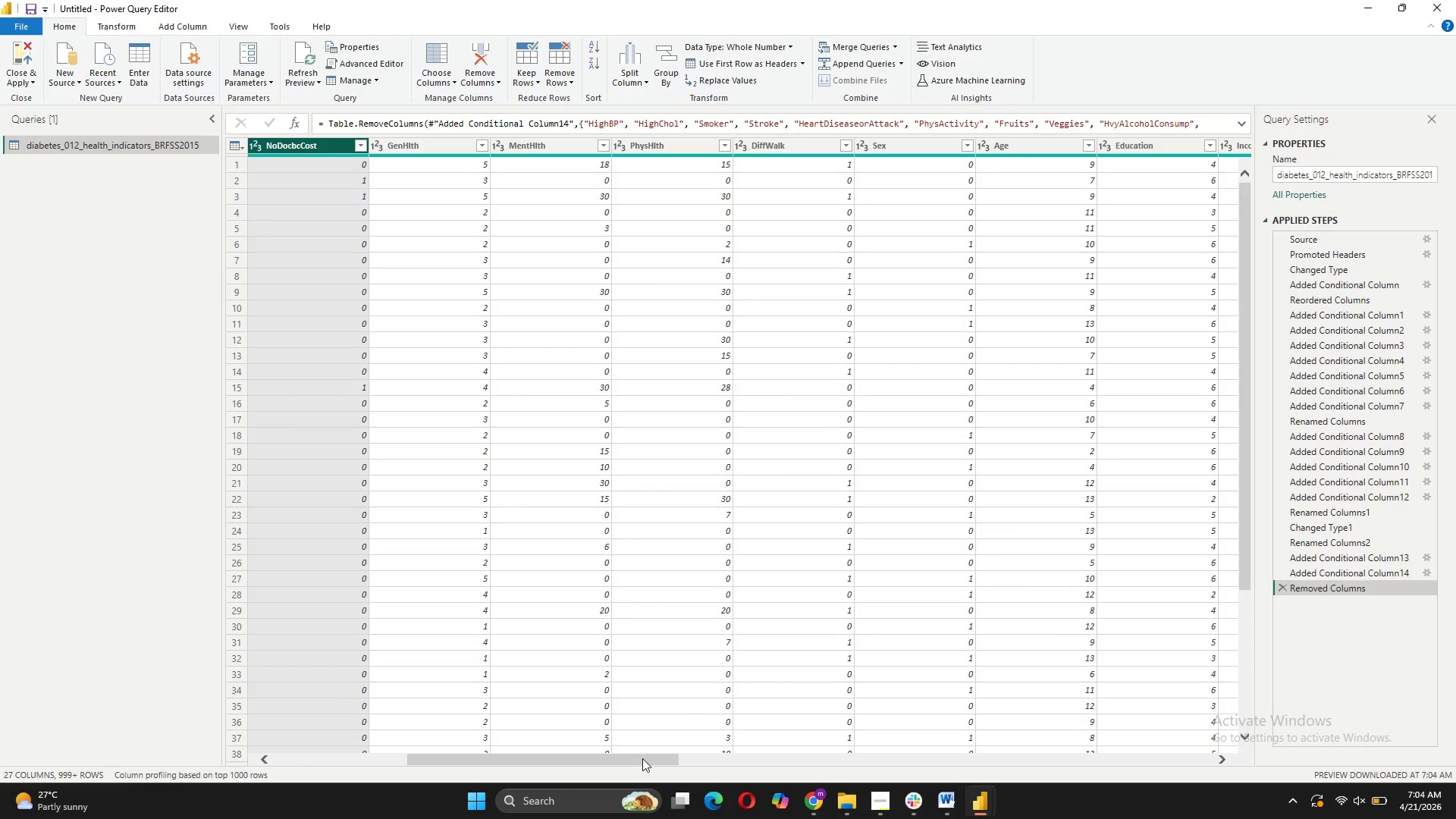 
left_click_drag(start_coordinate=[642, 756], to_coordinate=[425, 705])
 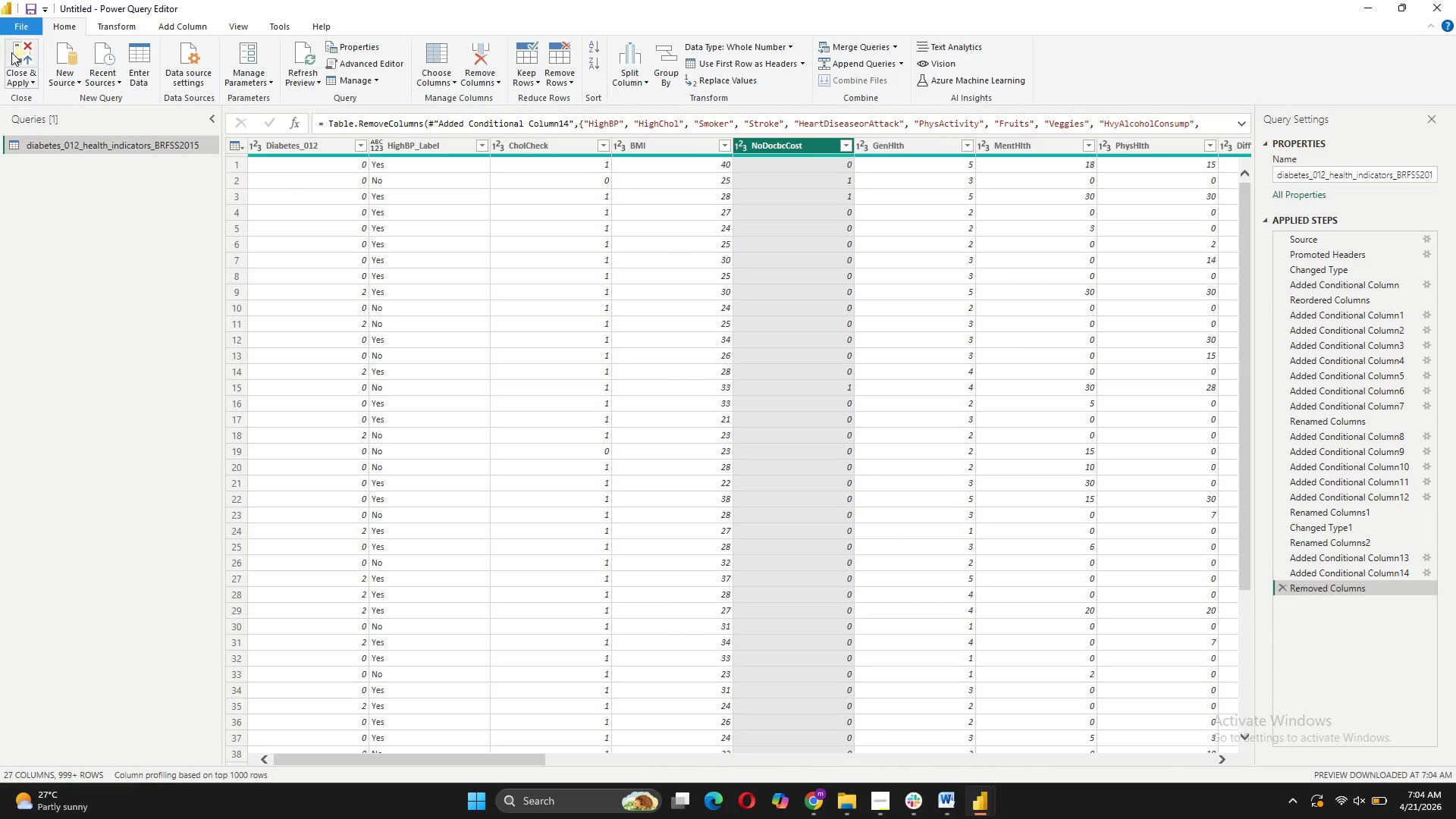 
left_click([16, 53])
 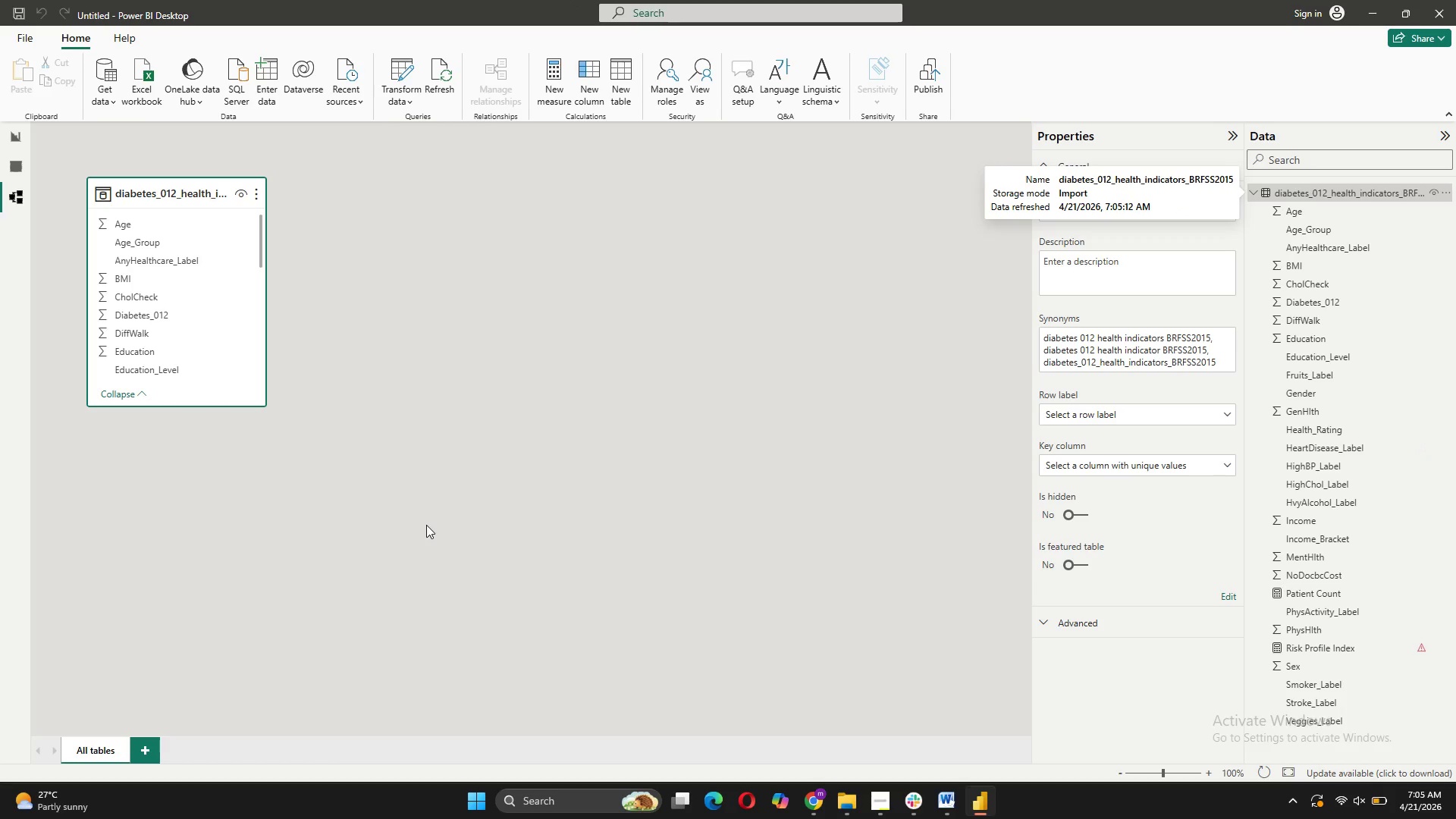 
wait(30.48)
 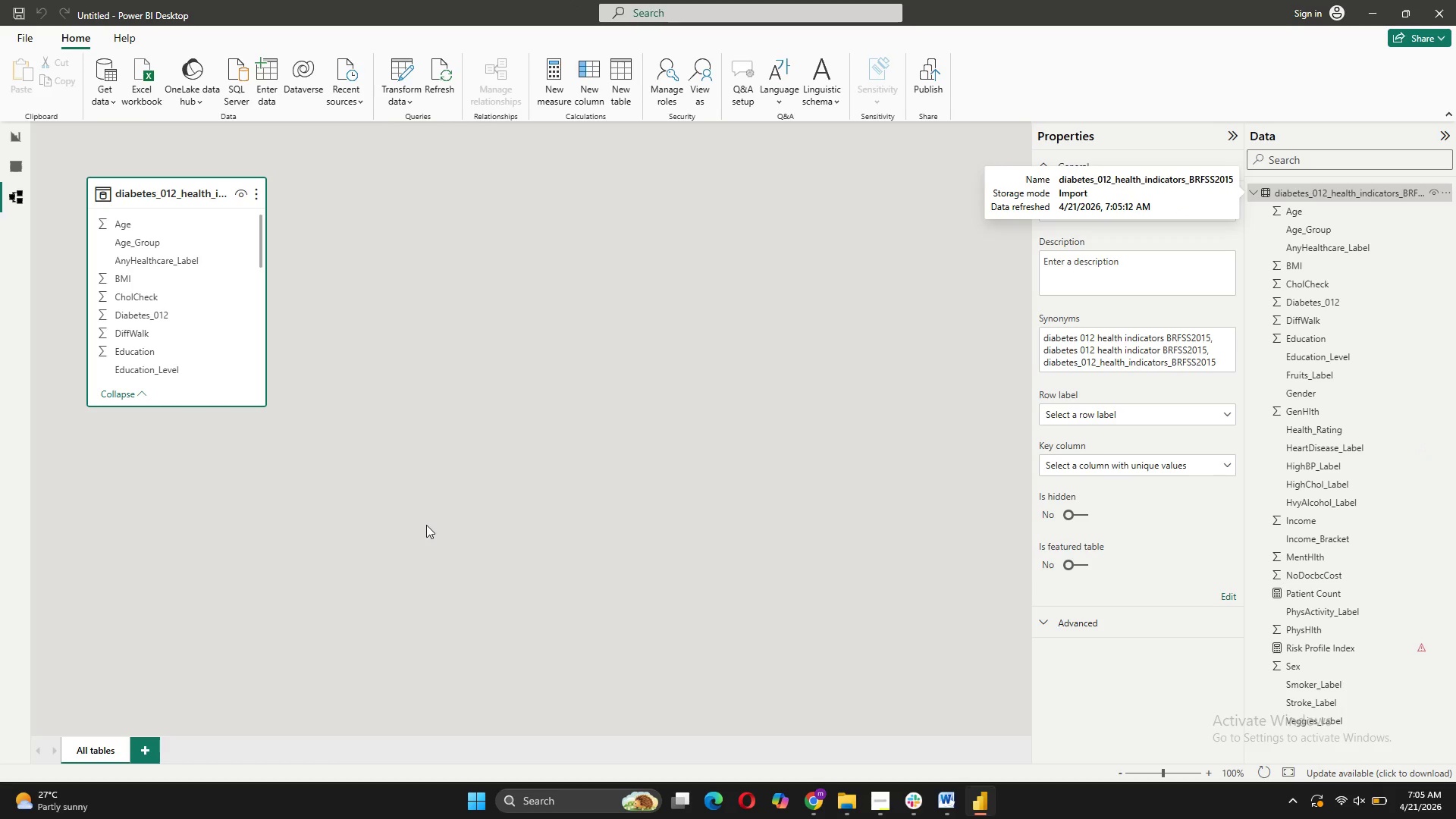 
left_click([1334, 648])
 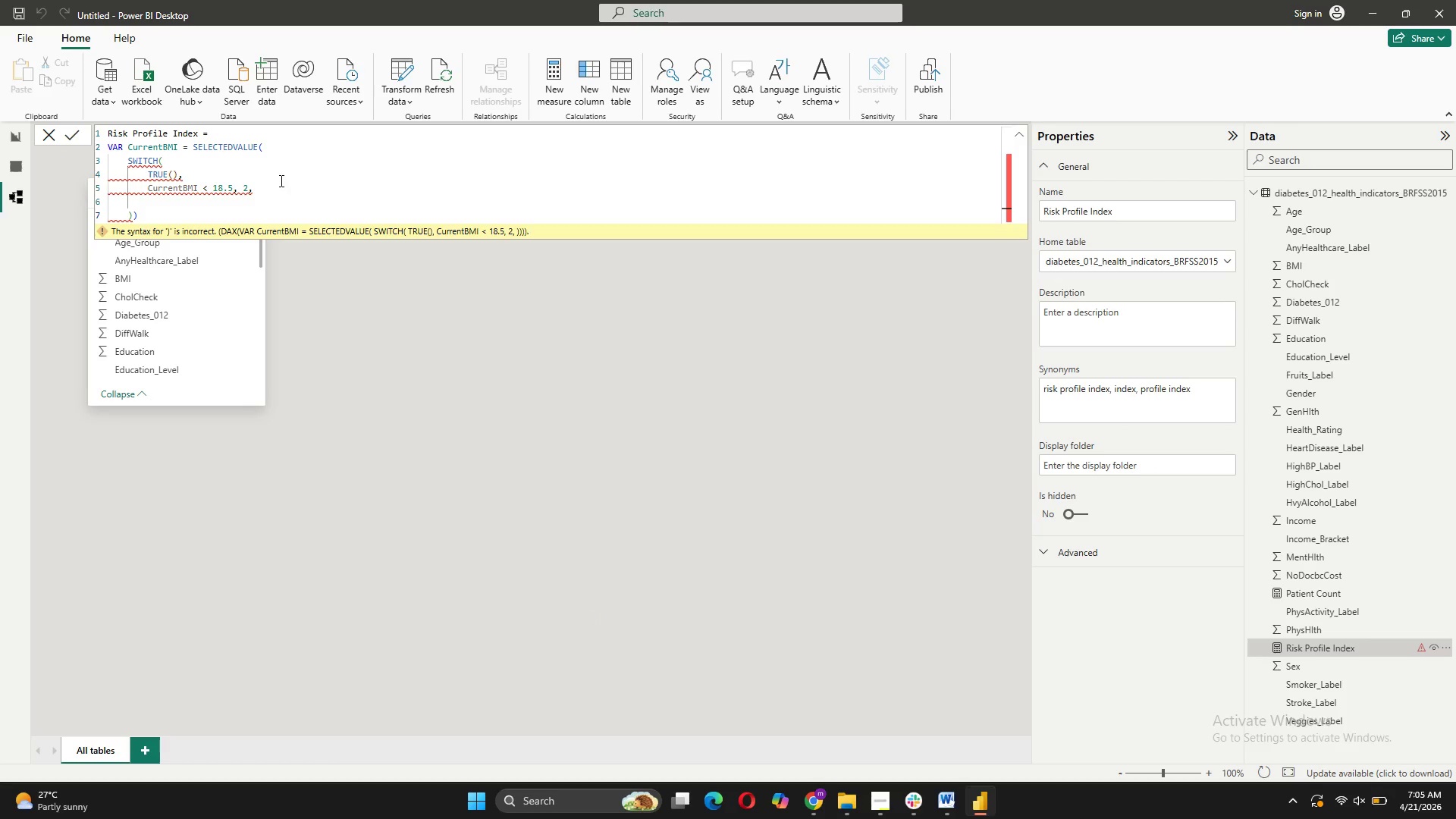 
left_click([268, 181])
 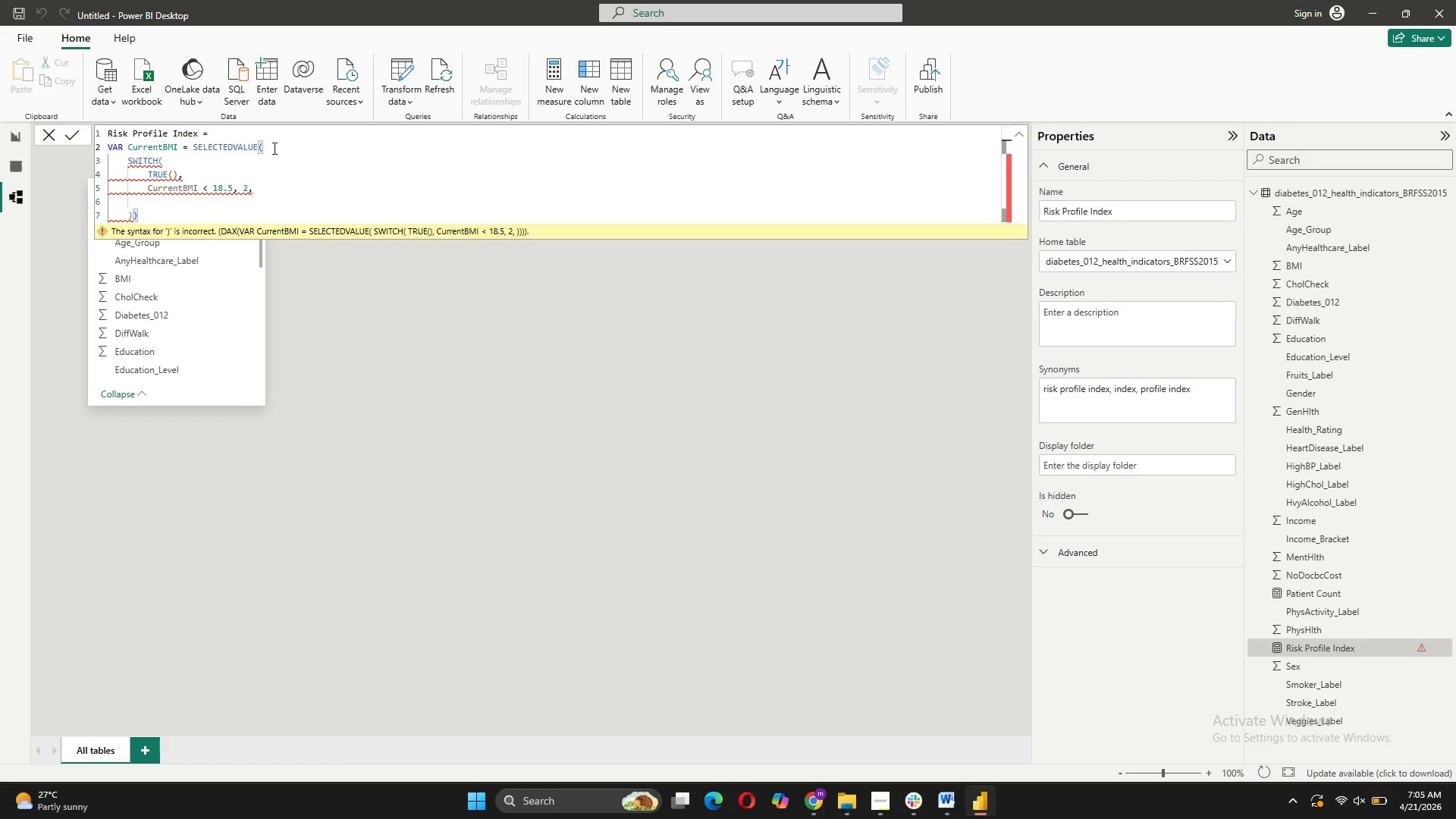 
key(CapsLock)
 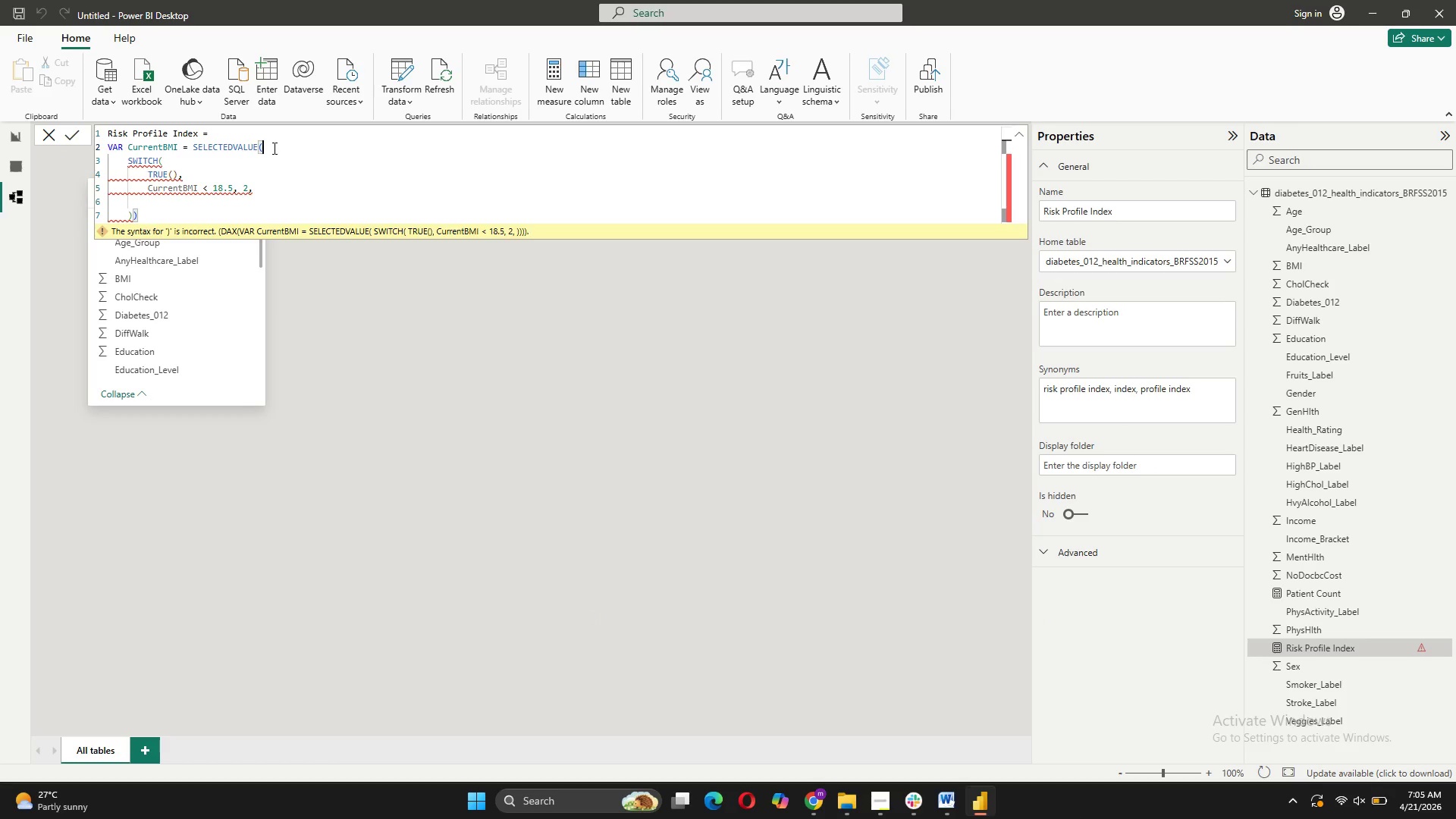 
key(D)
 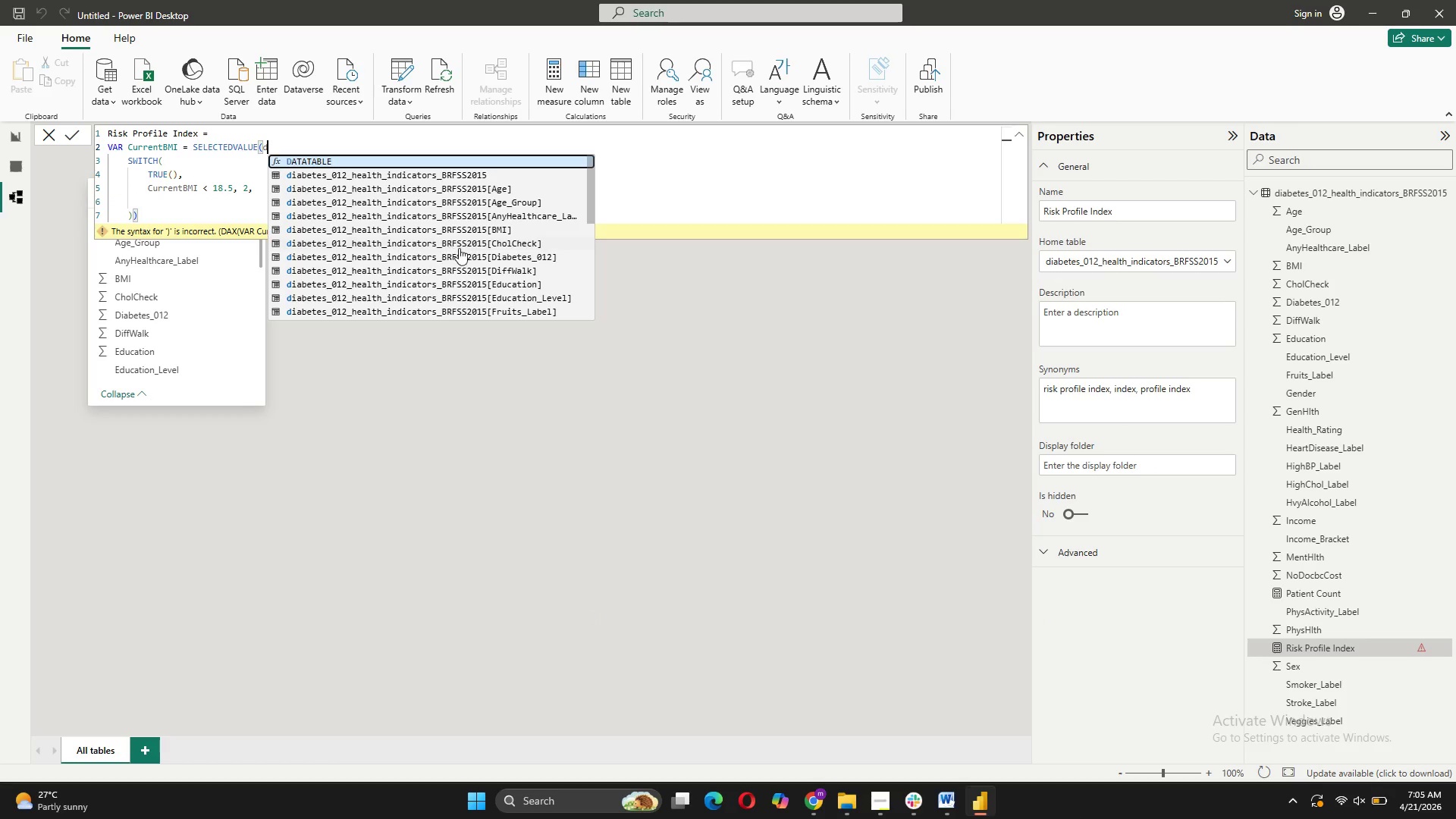 
left_click([476, 226])
 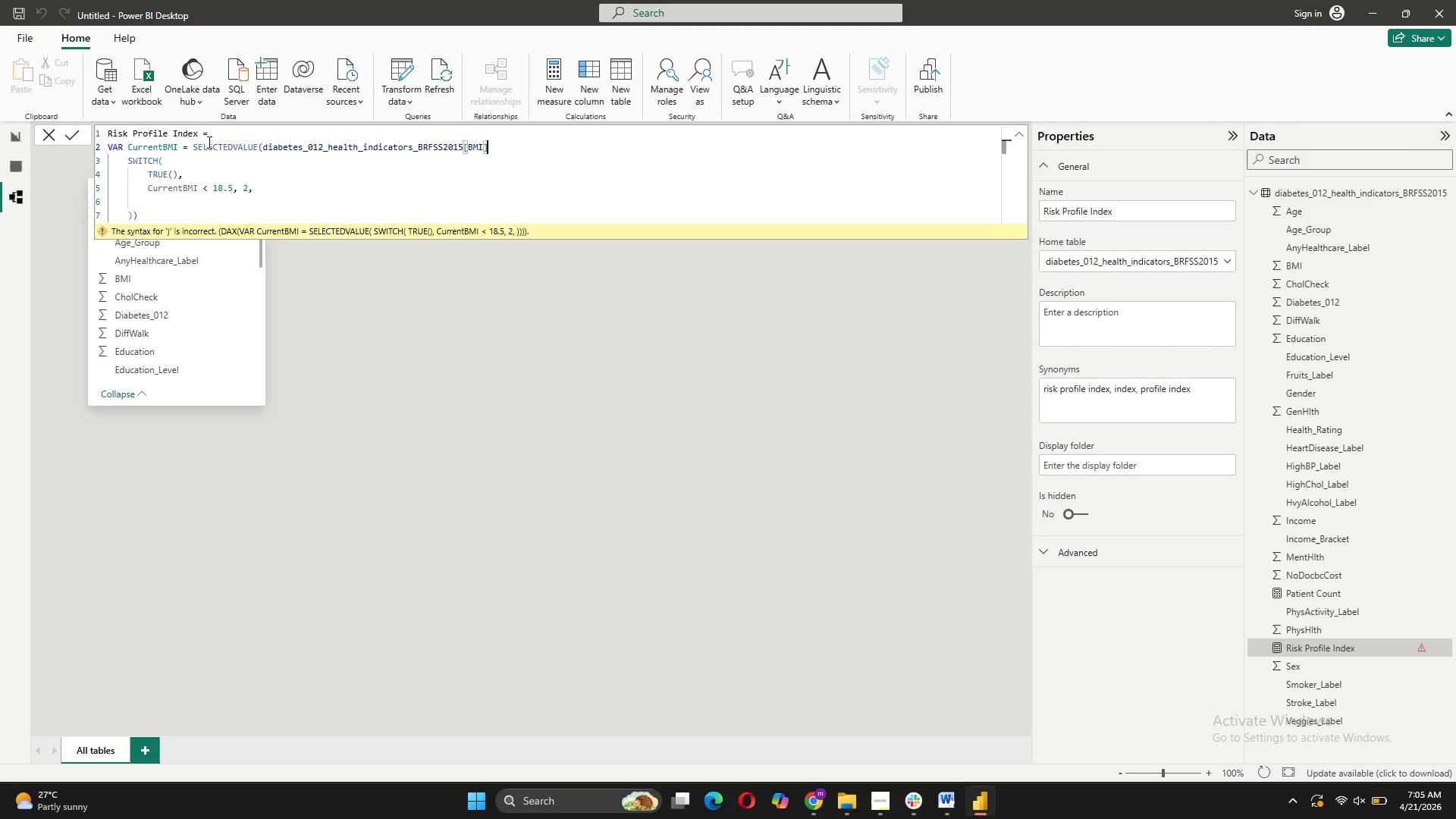 
wait(7.03)
 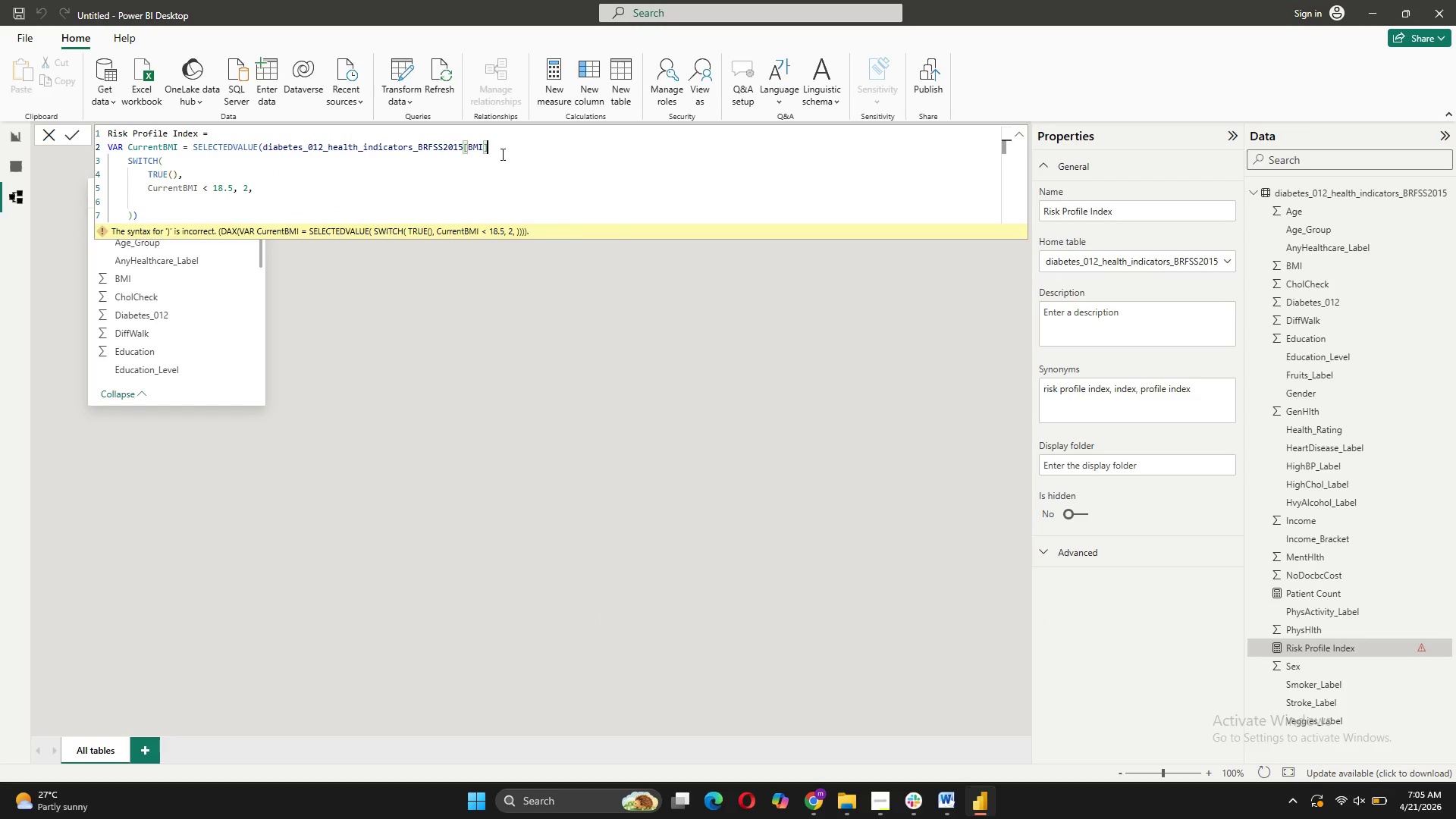 
left_click([507, 143])
 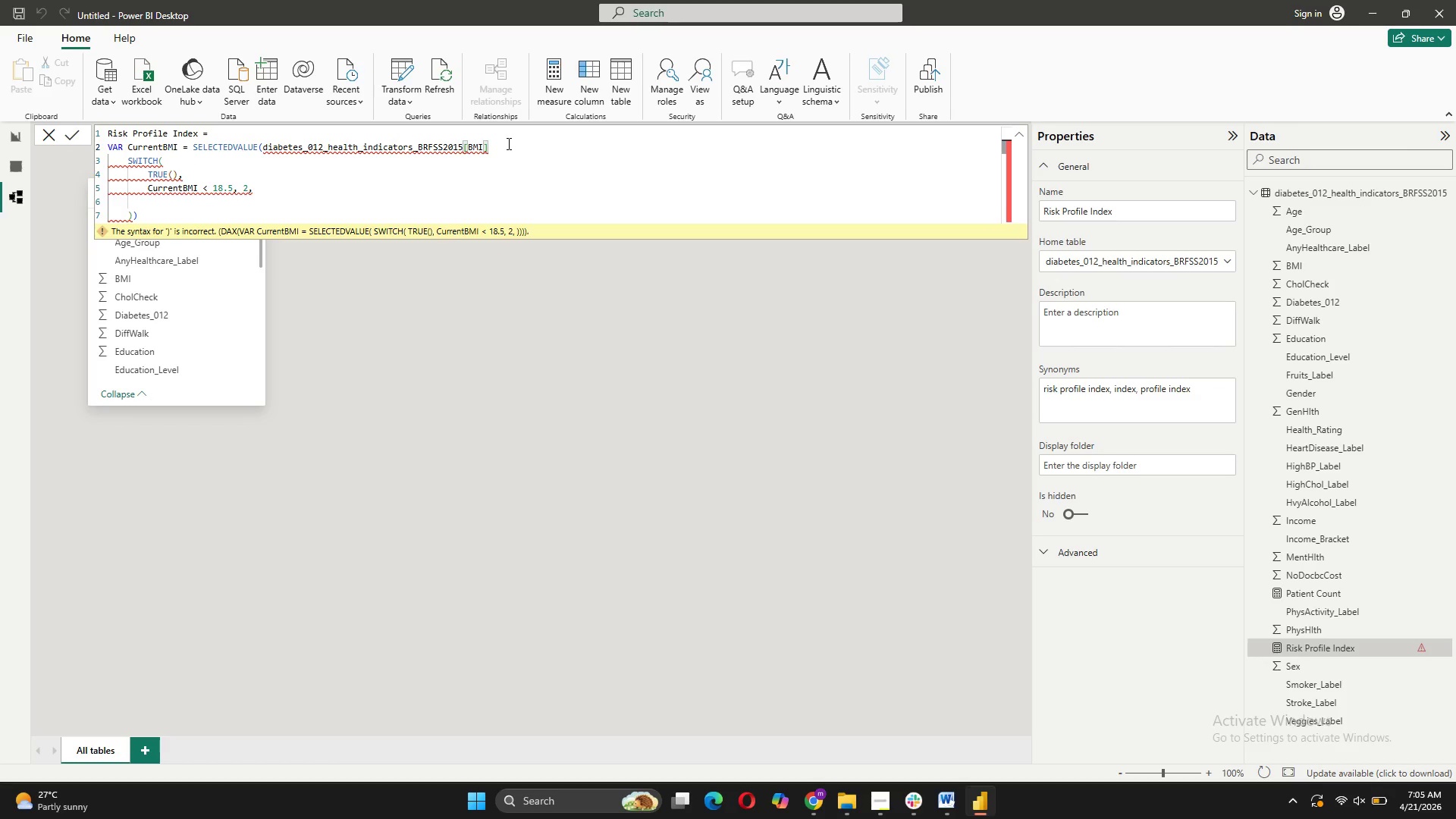 
key(Shift+ShiftRight)
 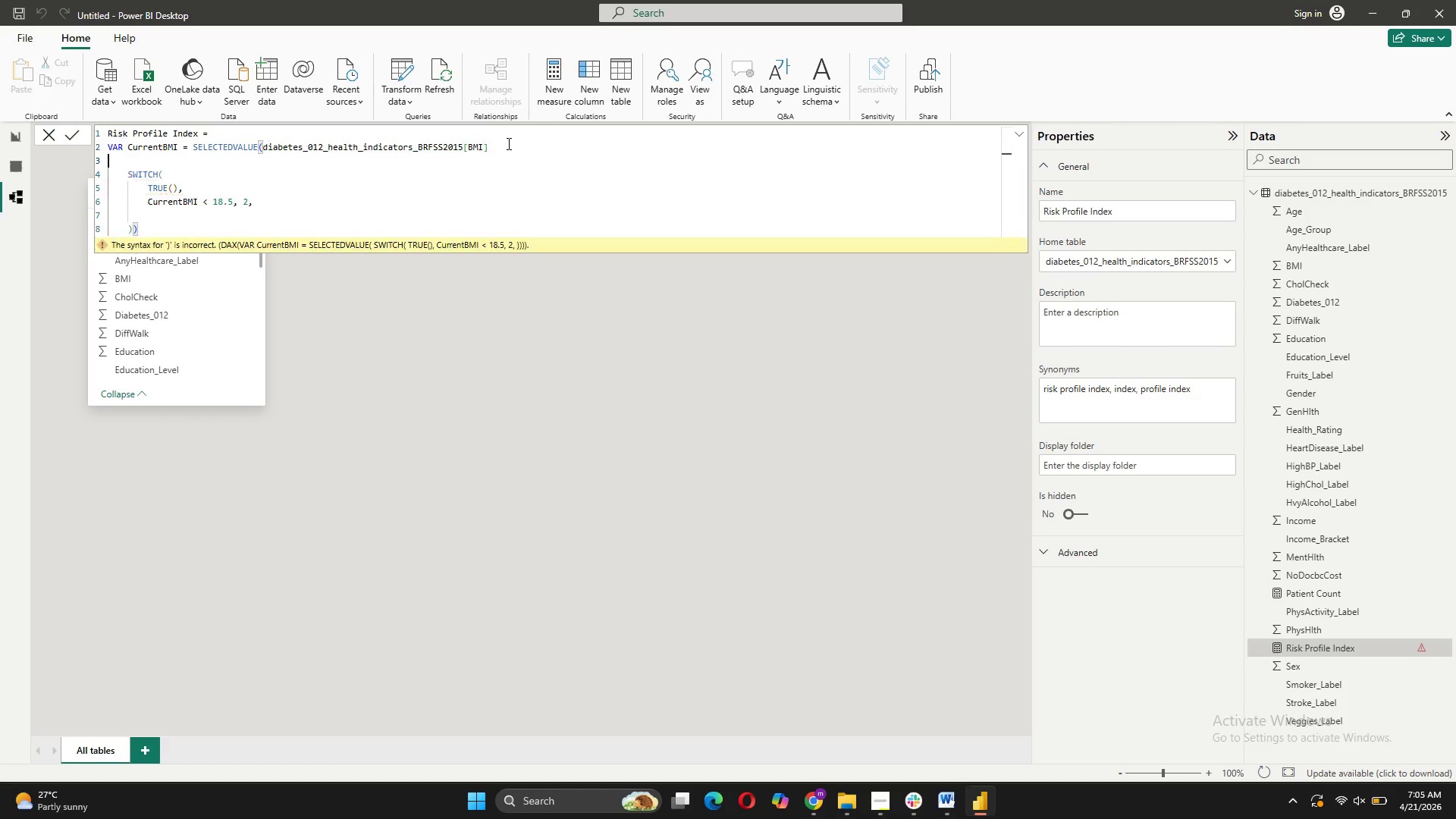 
key(Shift+Enter)
 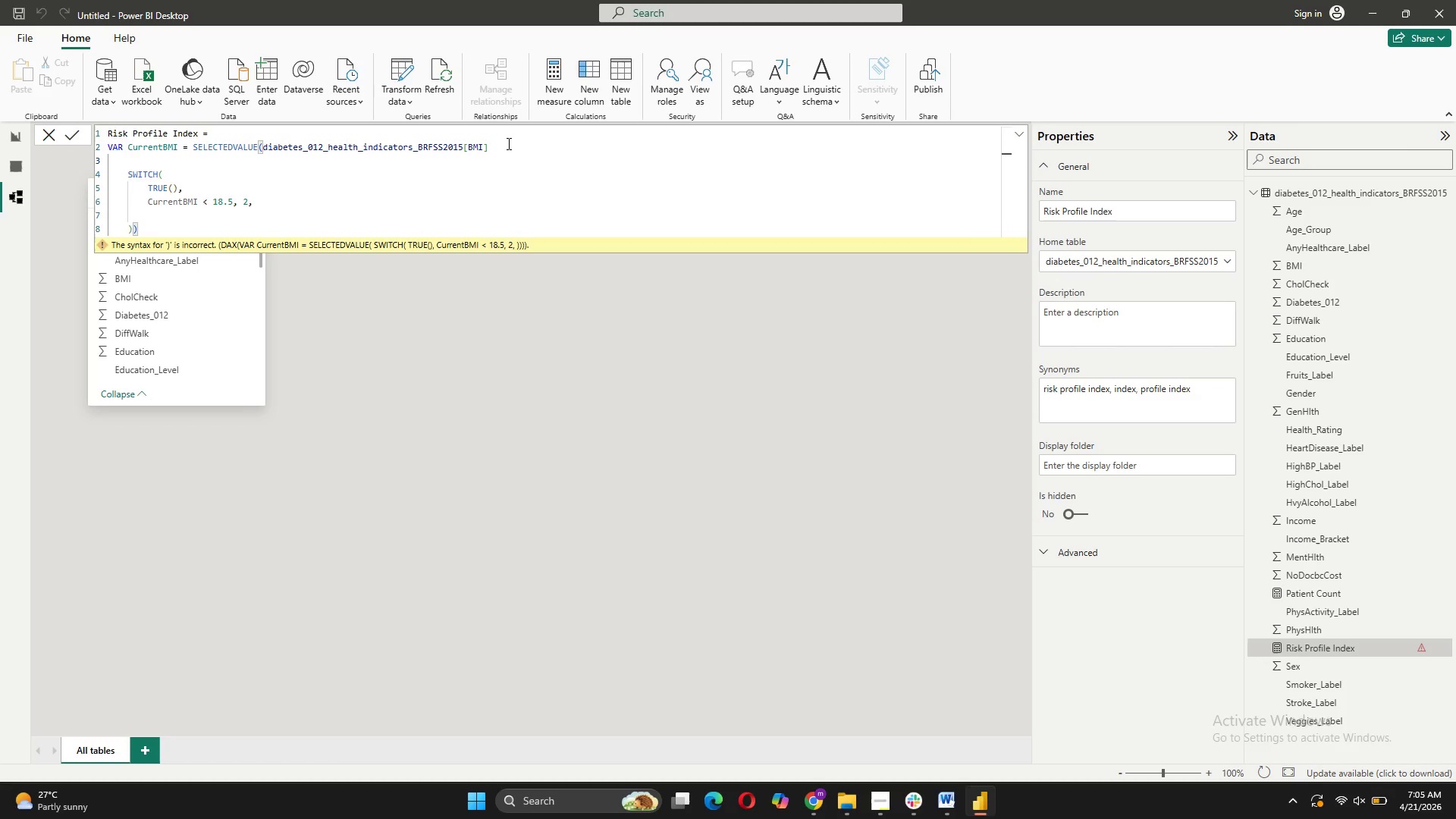 
type(VAR BMIRisk =)
 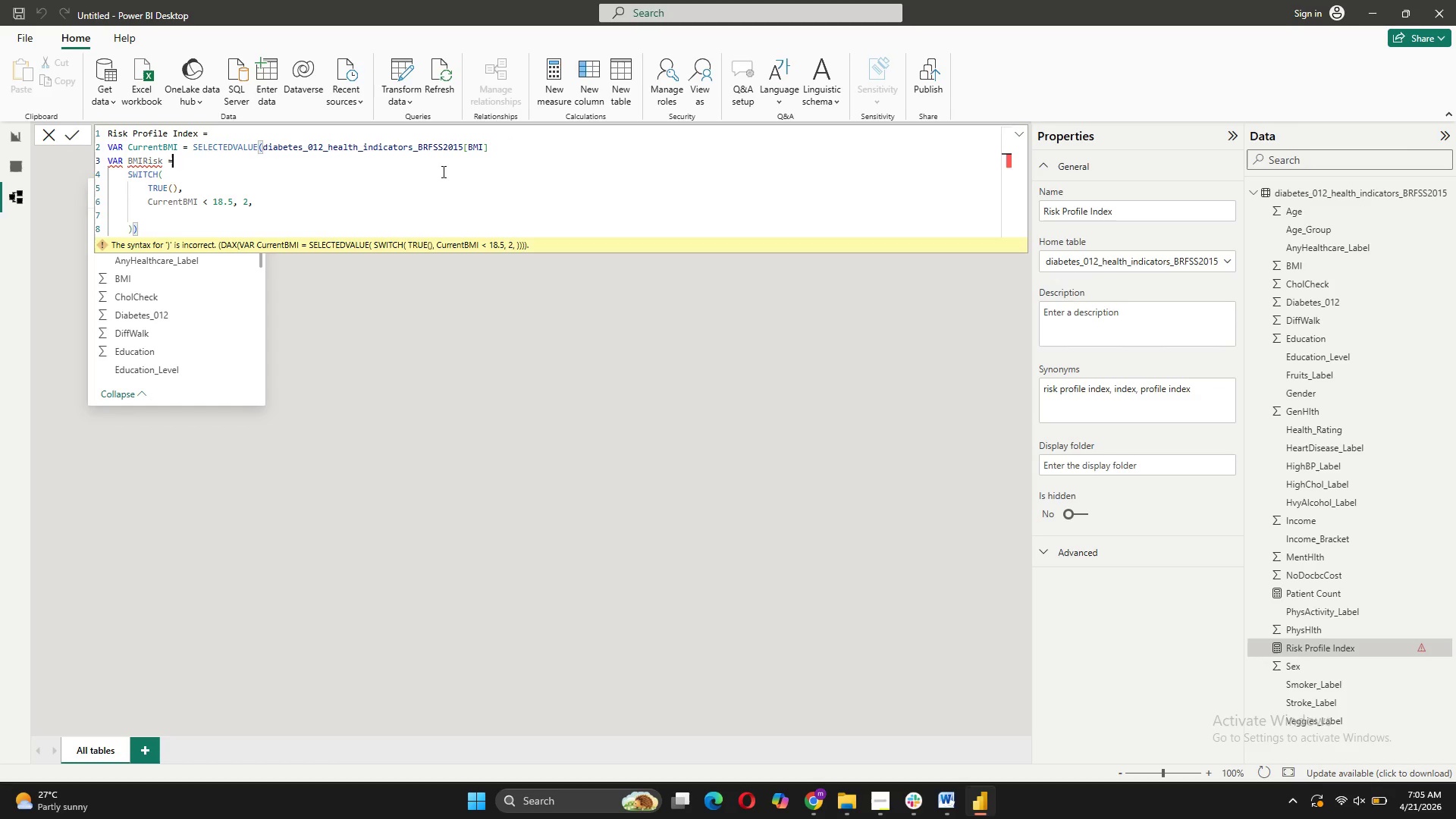 
left_click([152, 230])
 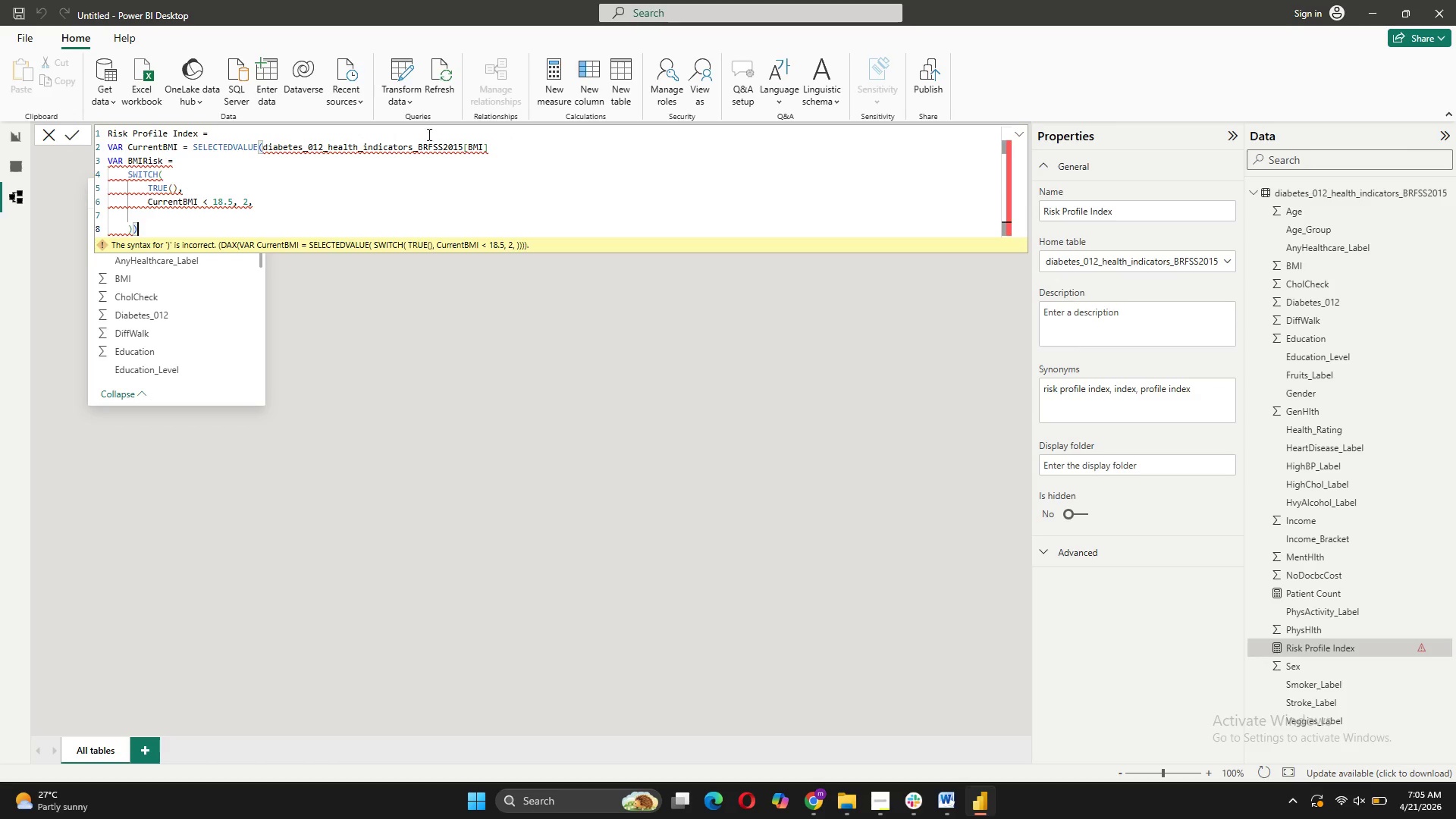 
left_click([491, 144])
 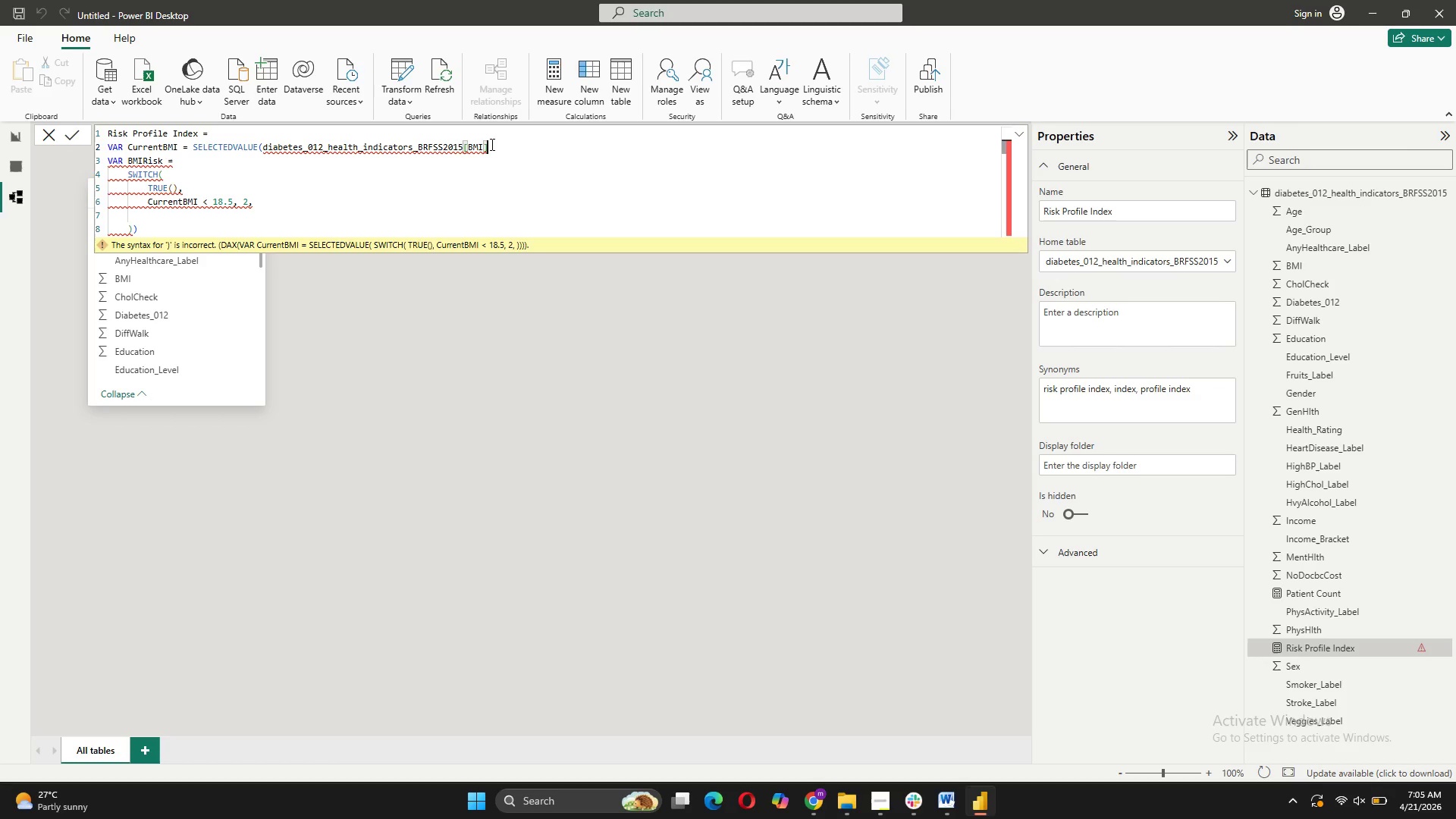 
key(Shift+0)
 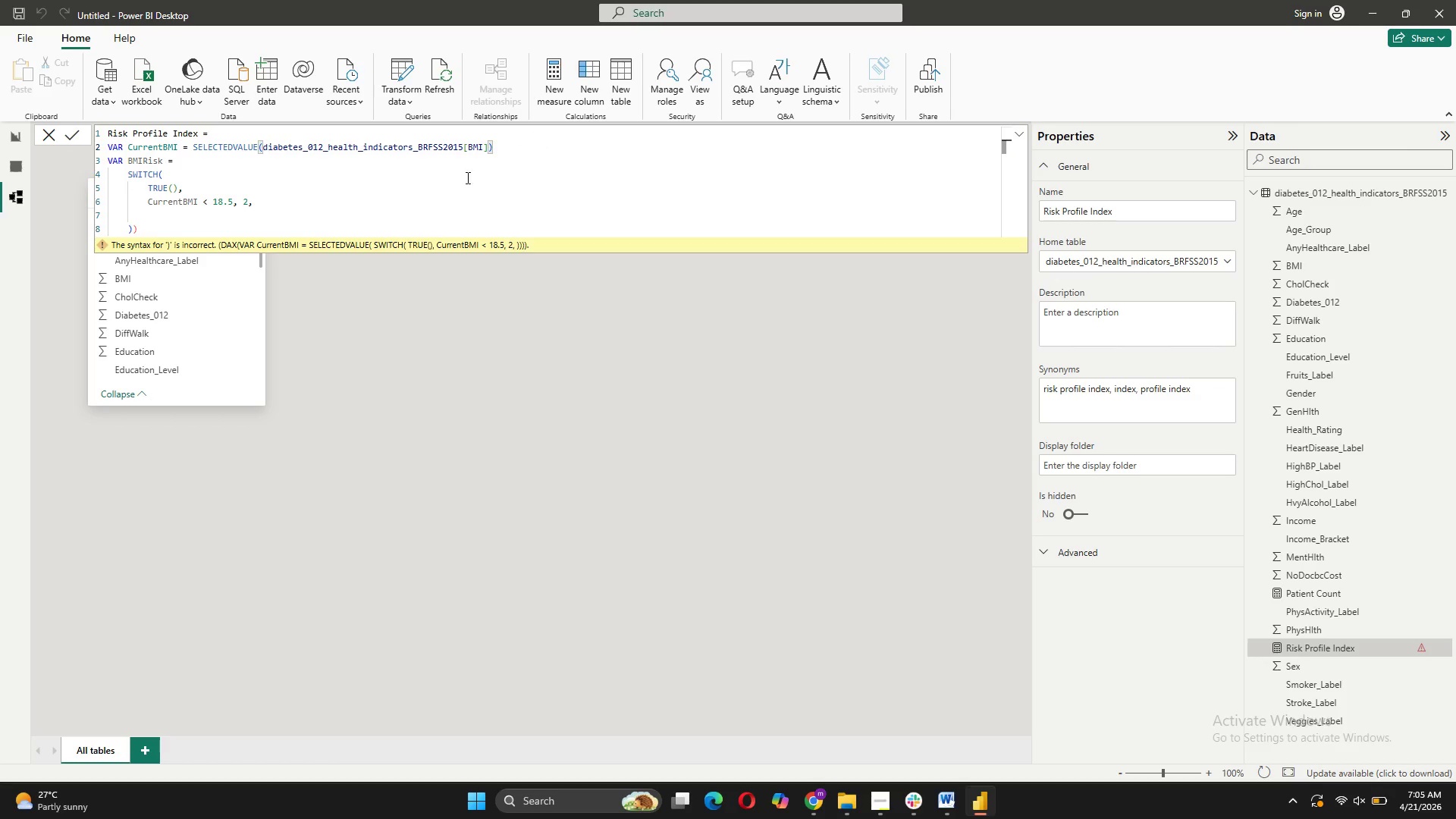 
left_click([146, 219])
 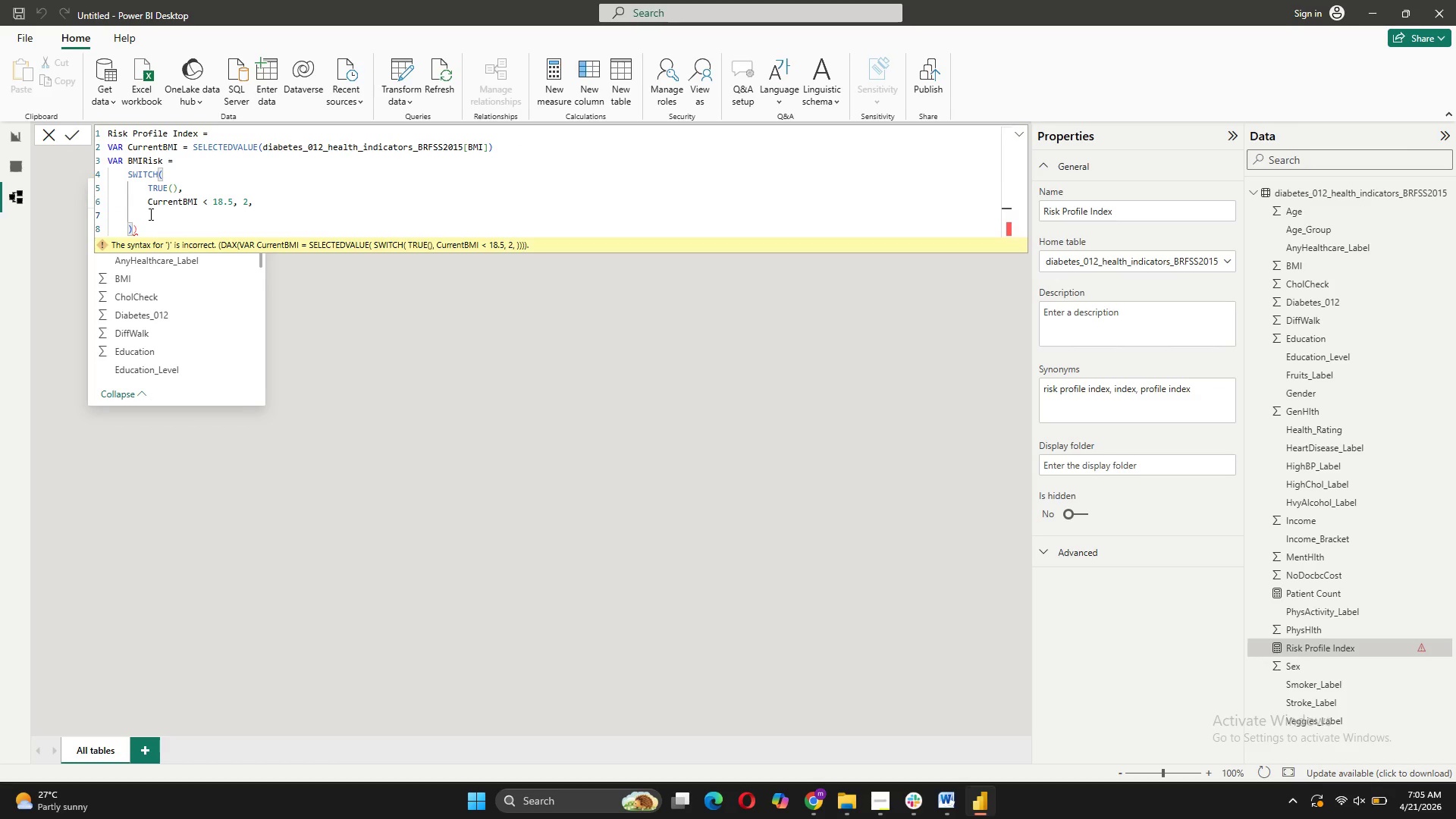 
key(Tab)
 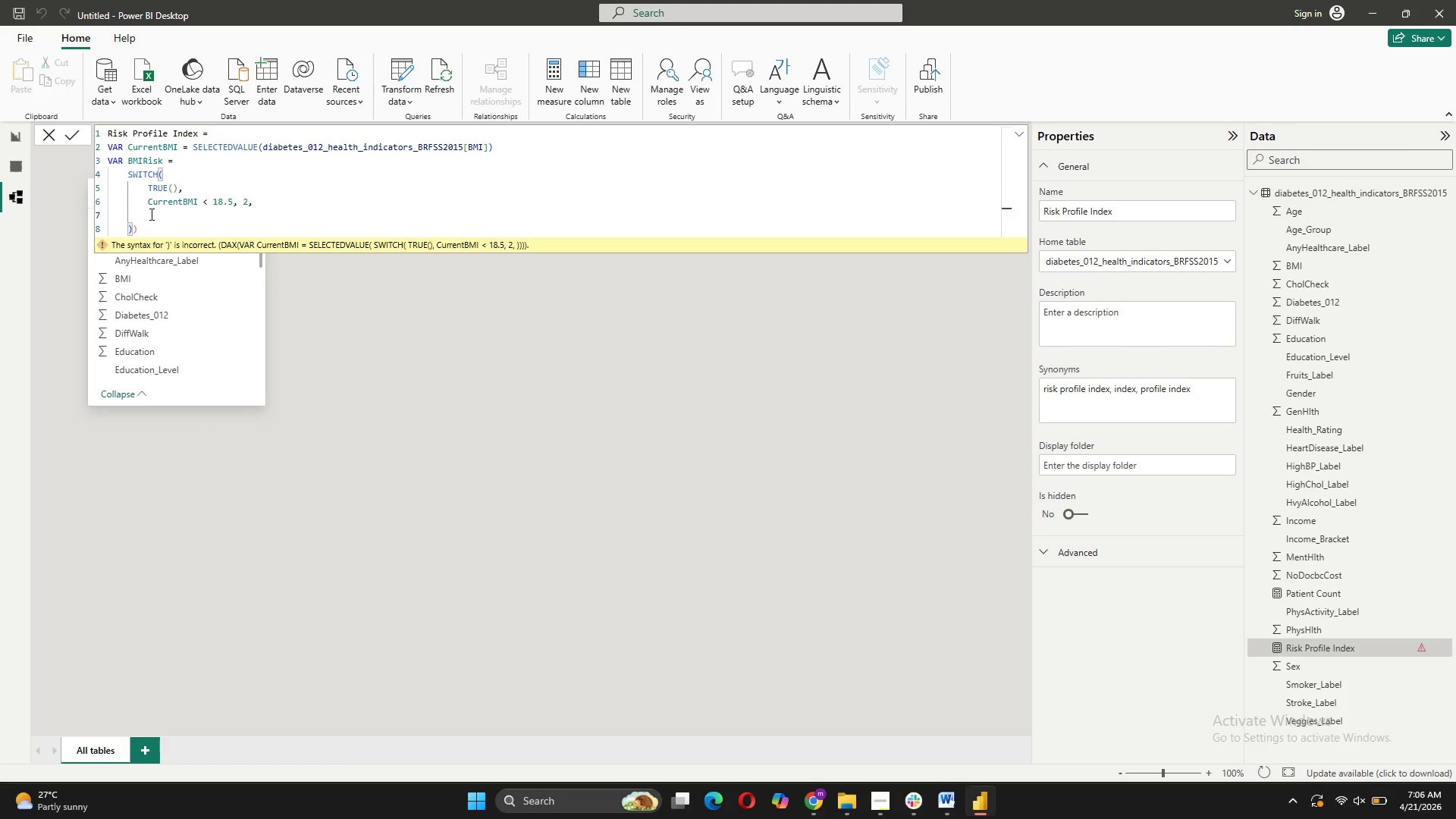 
key(Tab)
 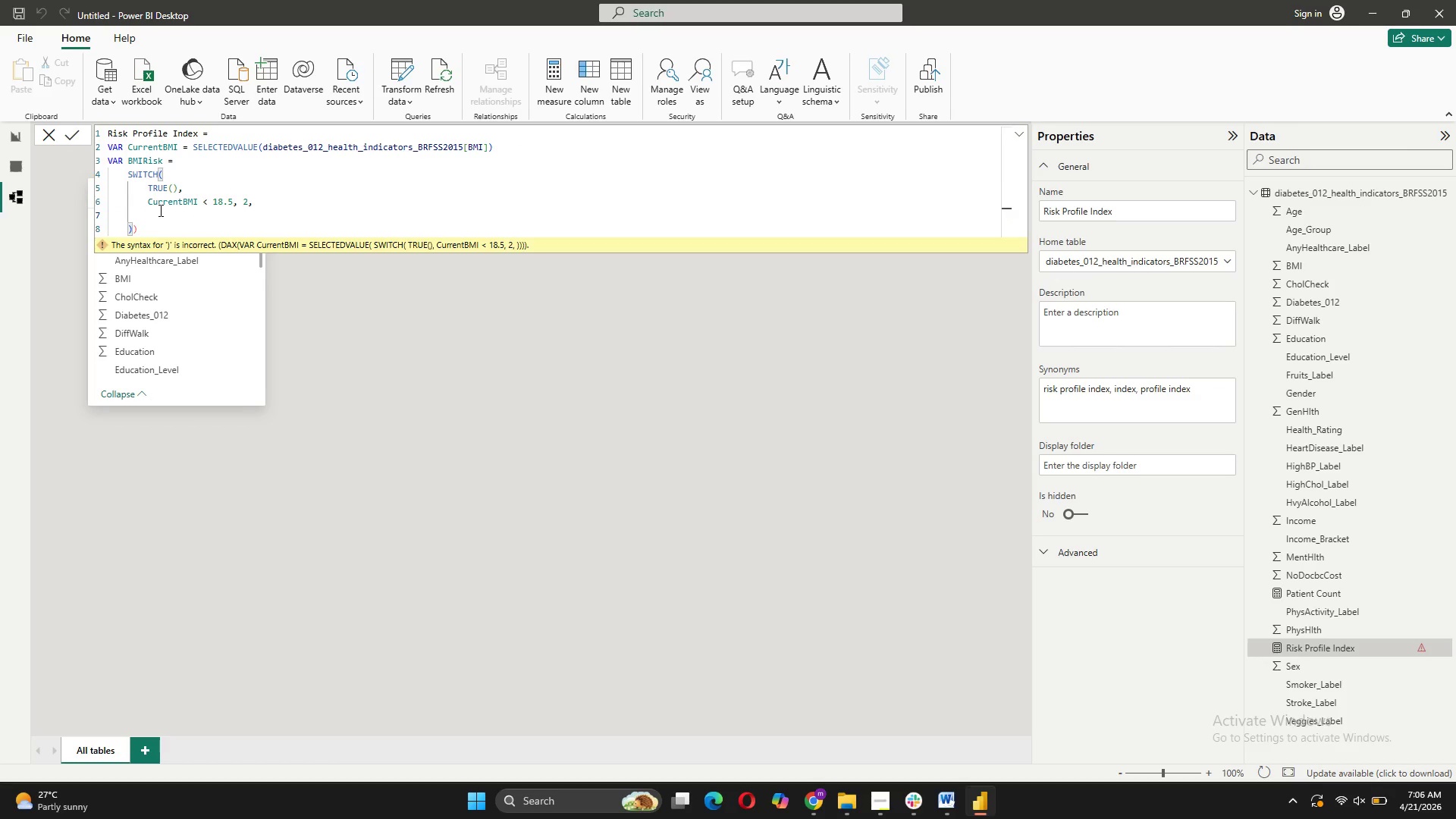 
type(Cur)
 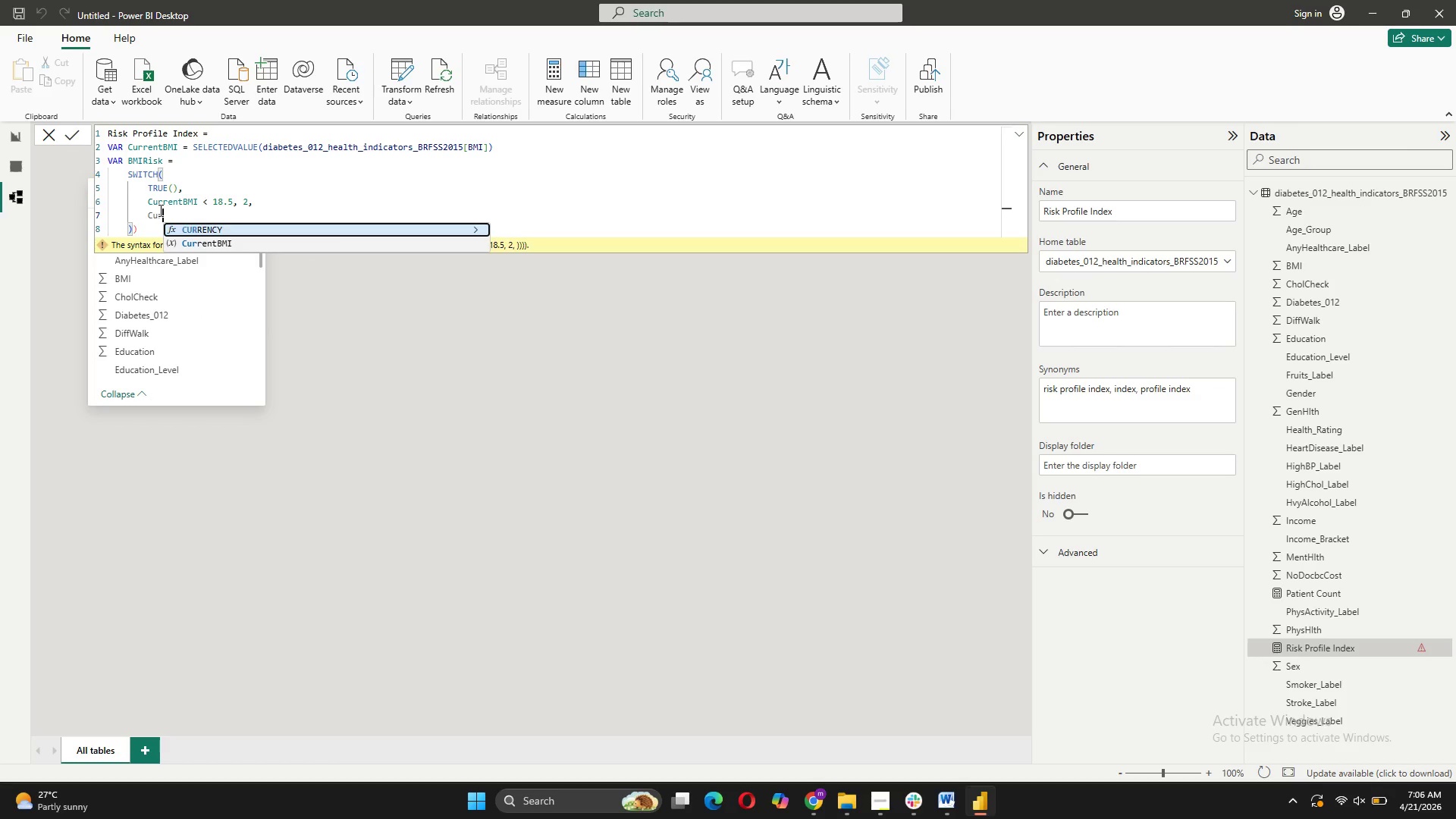 
key(ArrowDown)
 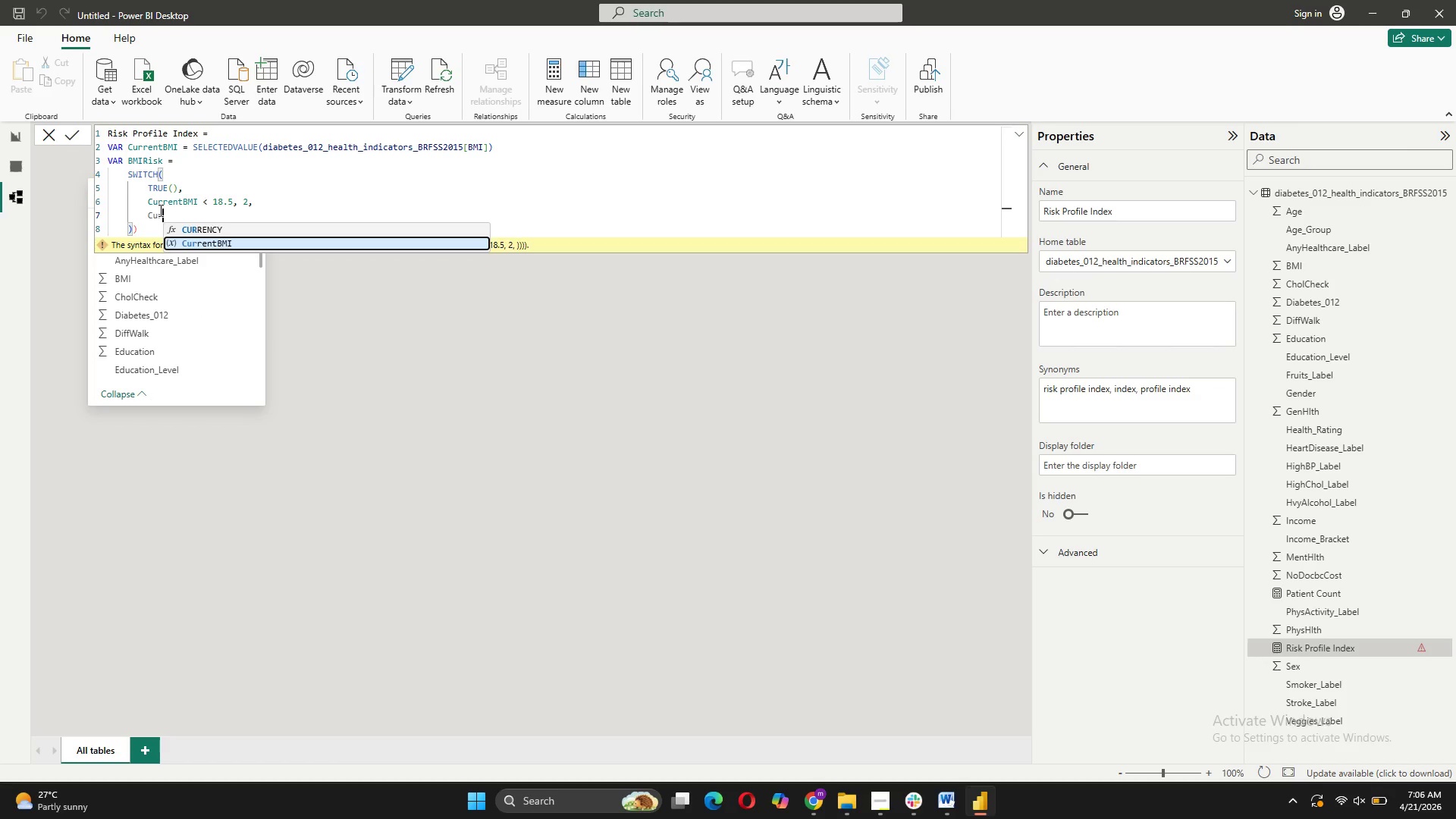 
key(Tab)
type( >= 18.5 && Curre)
 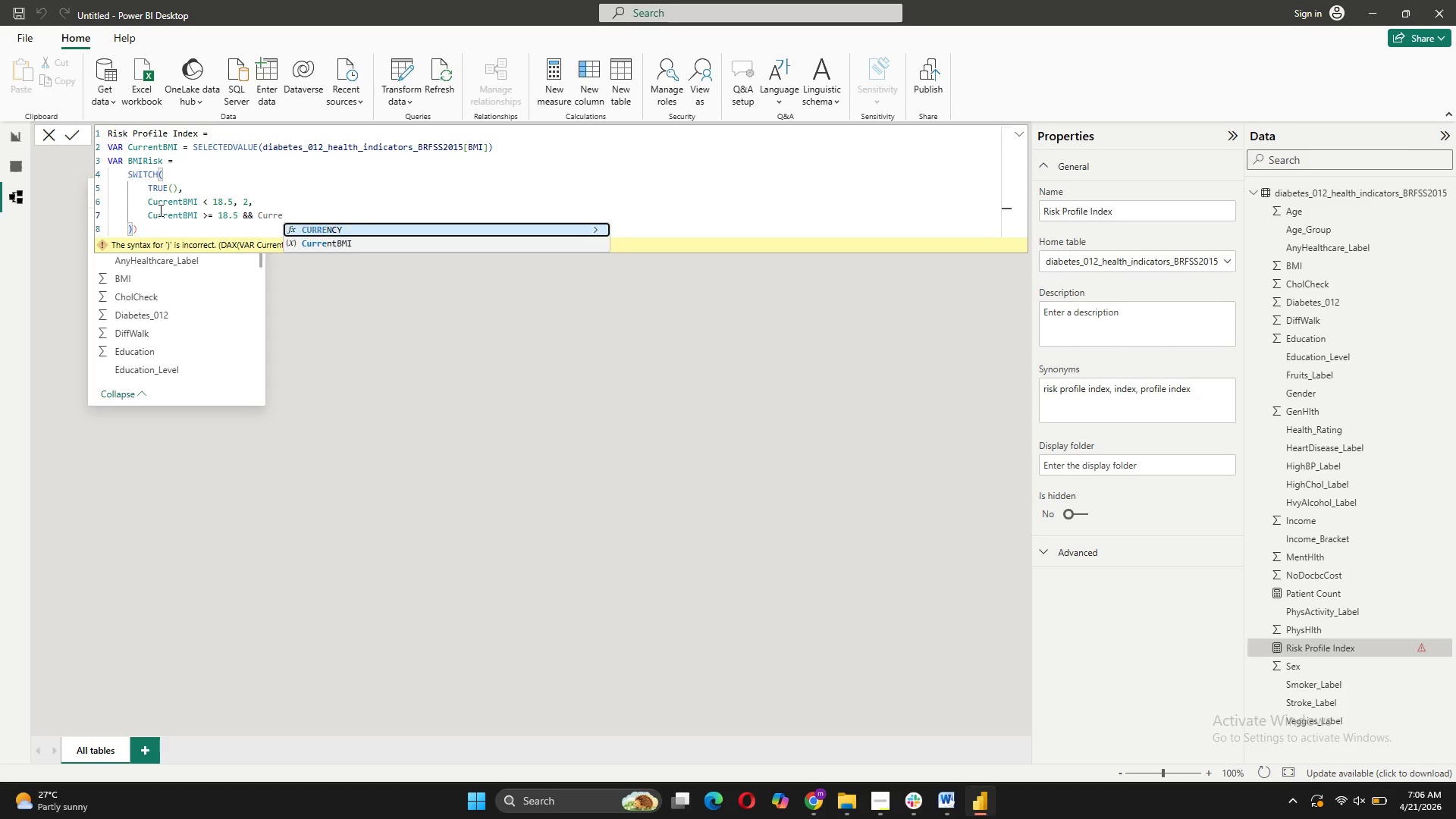 
left_click([304, 243])
 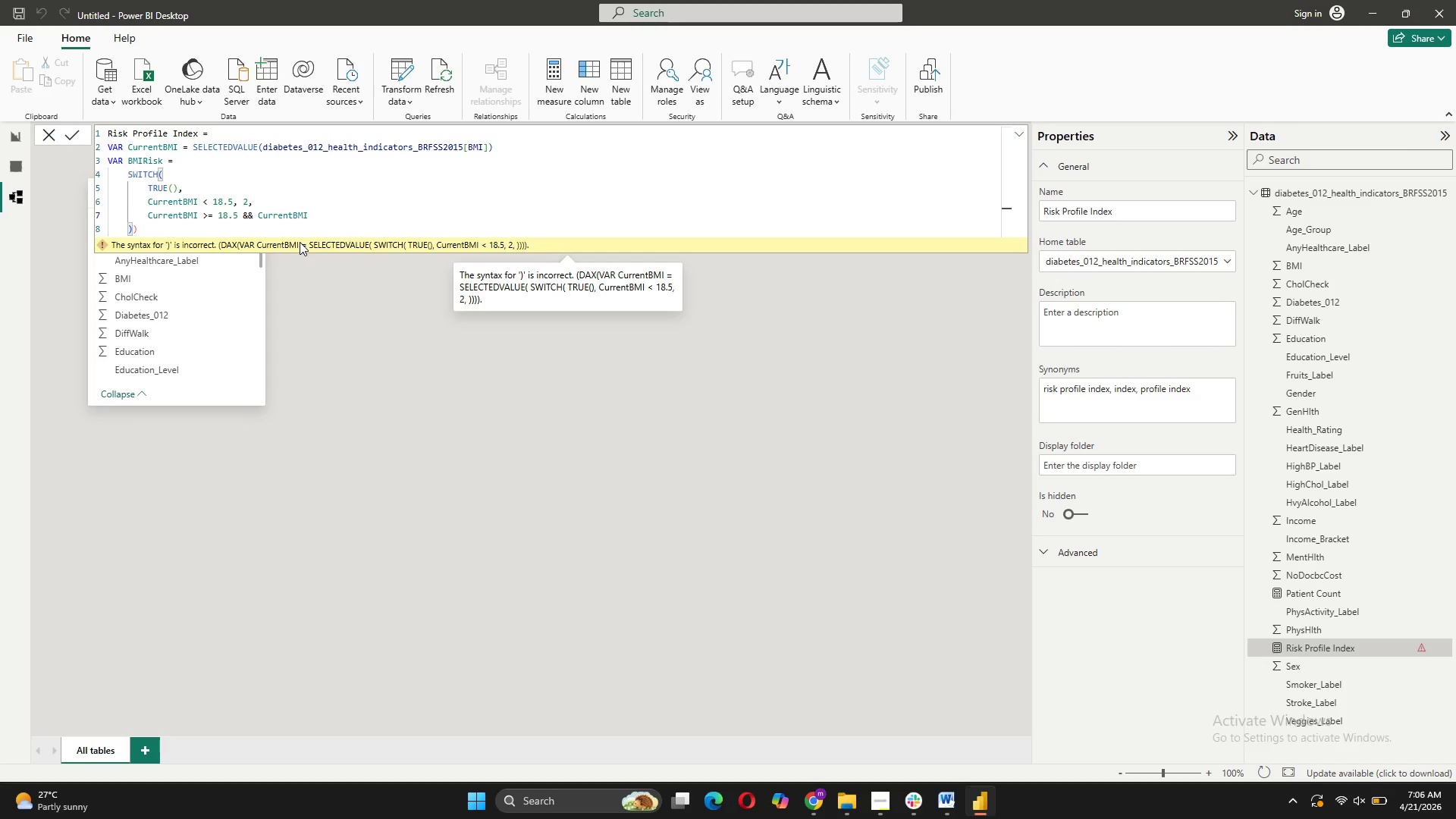 
type( < 25, 0,)
 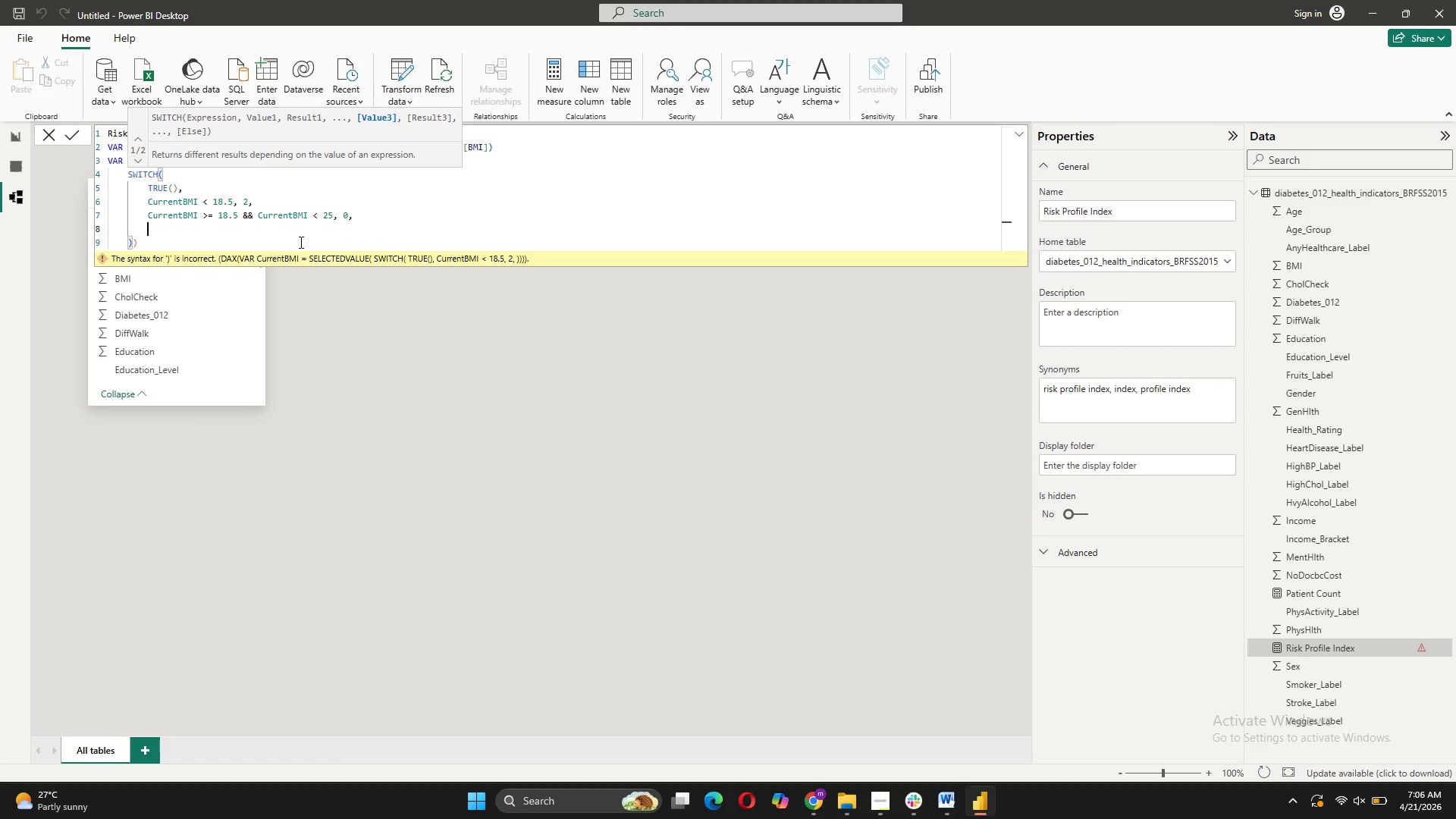 
 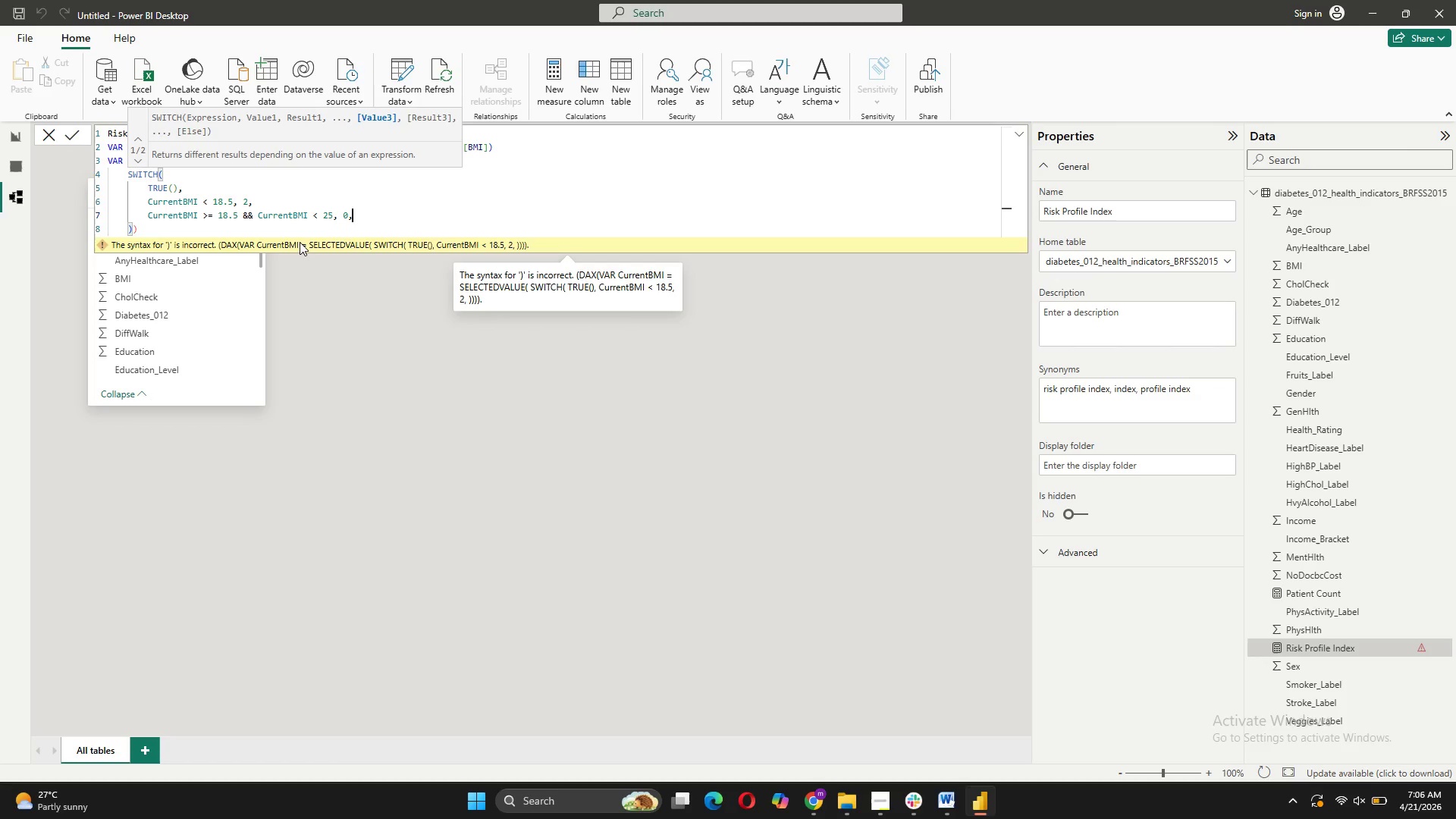 
key(Shift+Enter)
 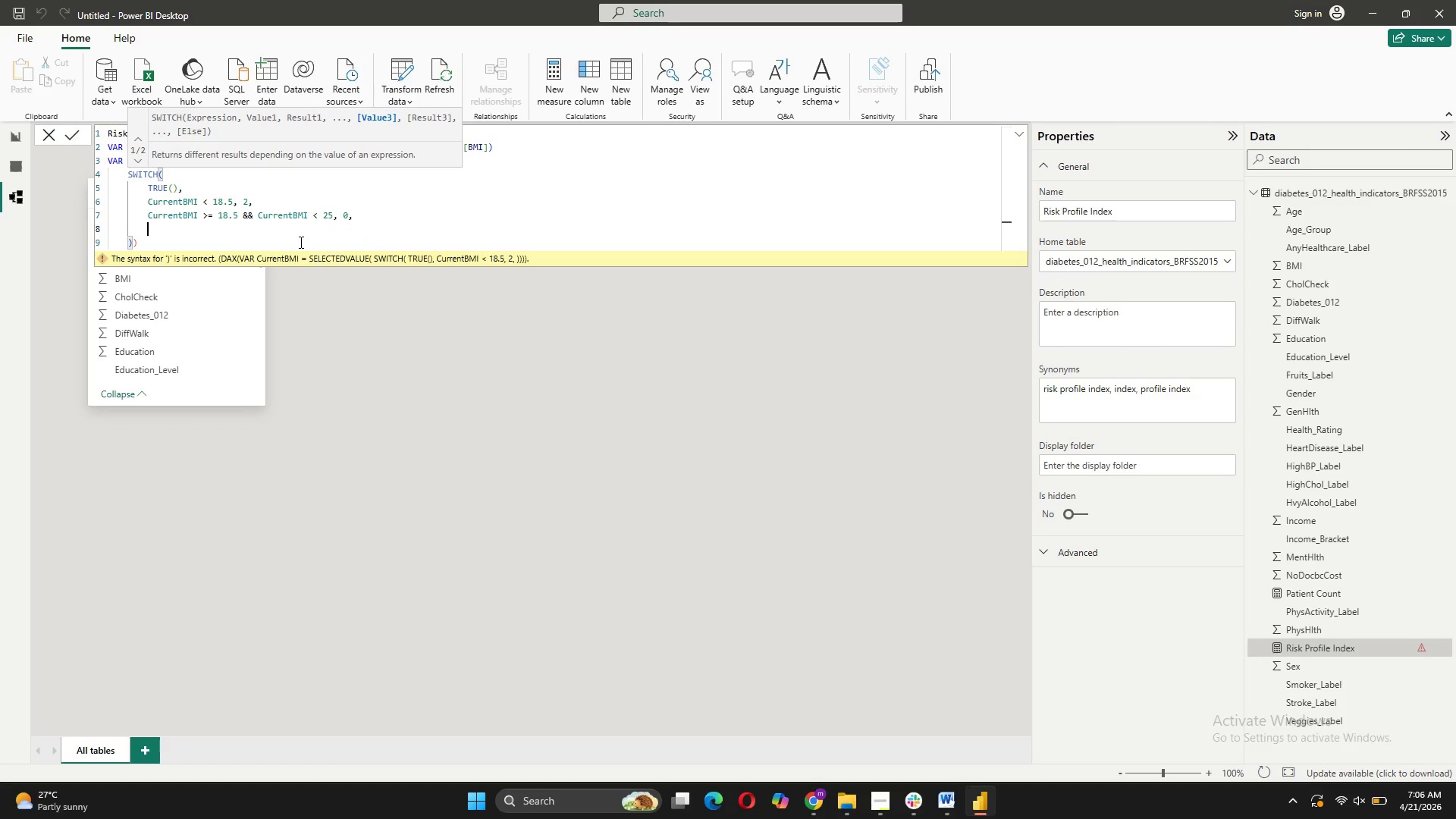 
type(Curre)
 